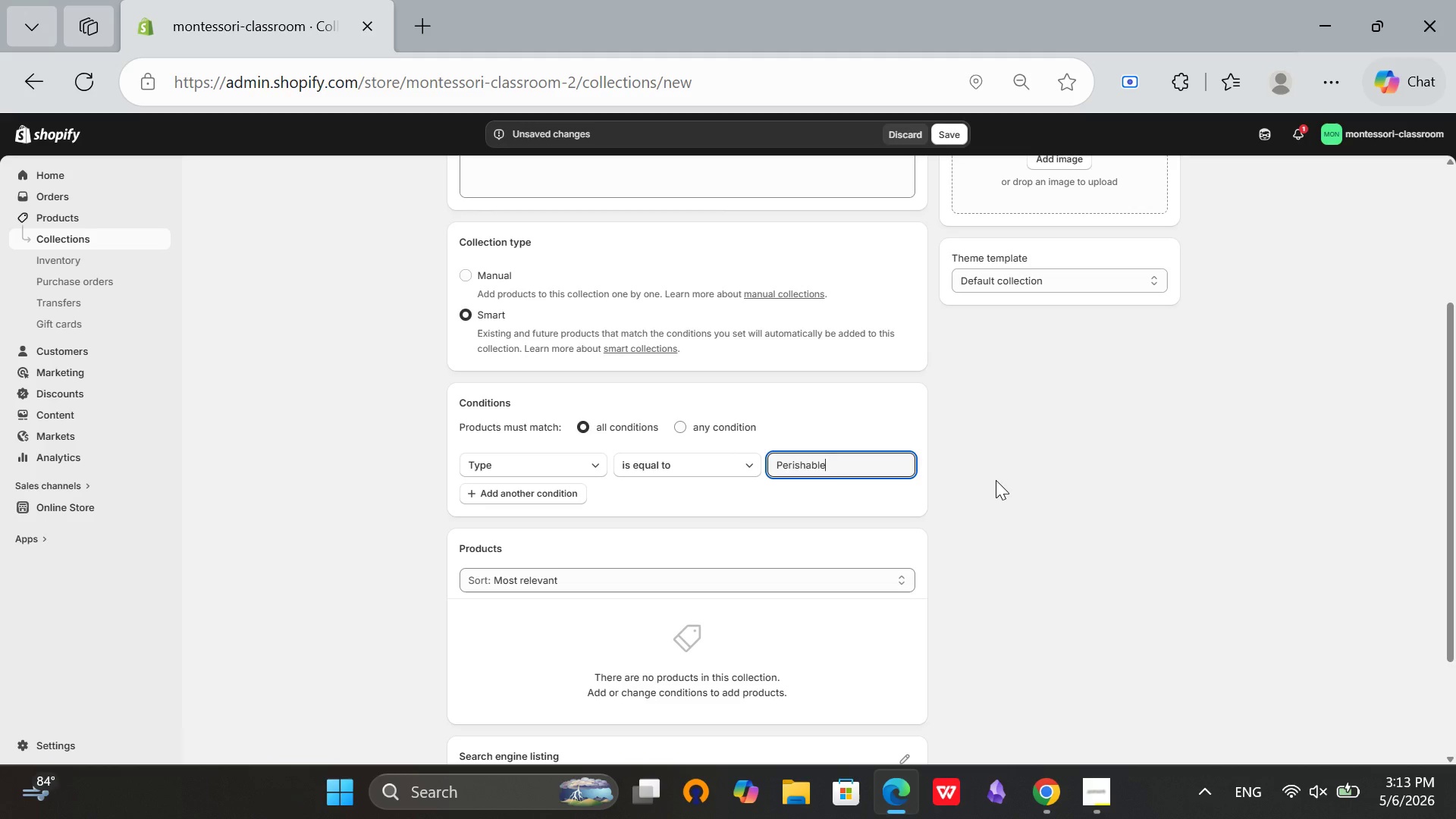 
scroll: coordinate [1090, 445], scroll_direction: down, amount: 2.0
 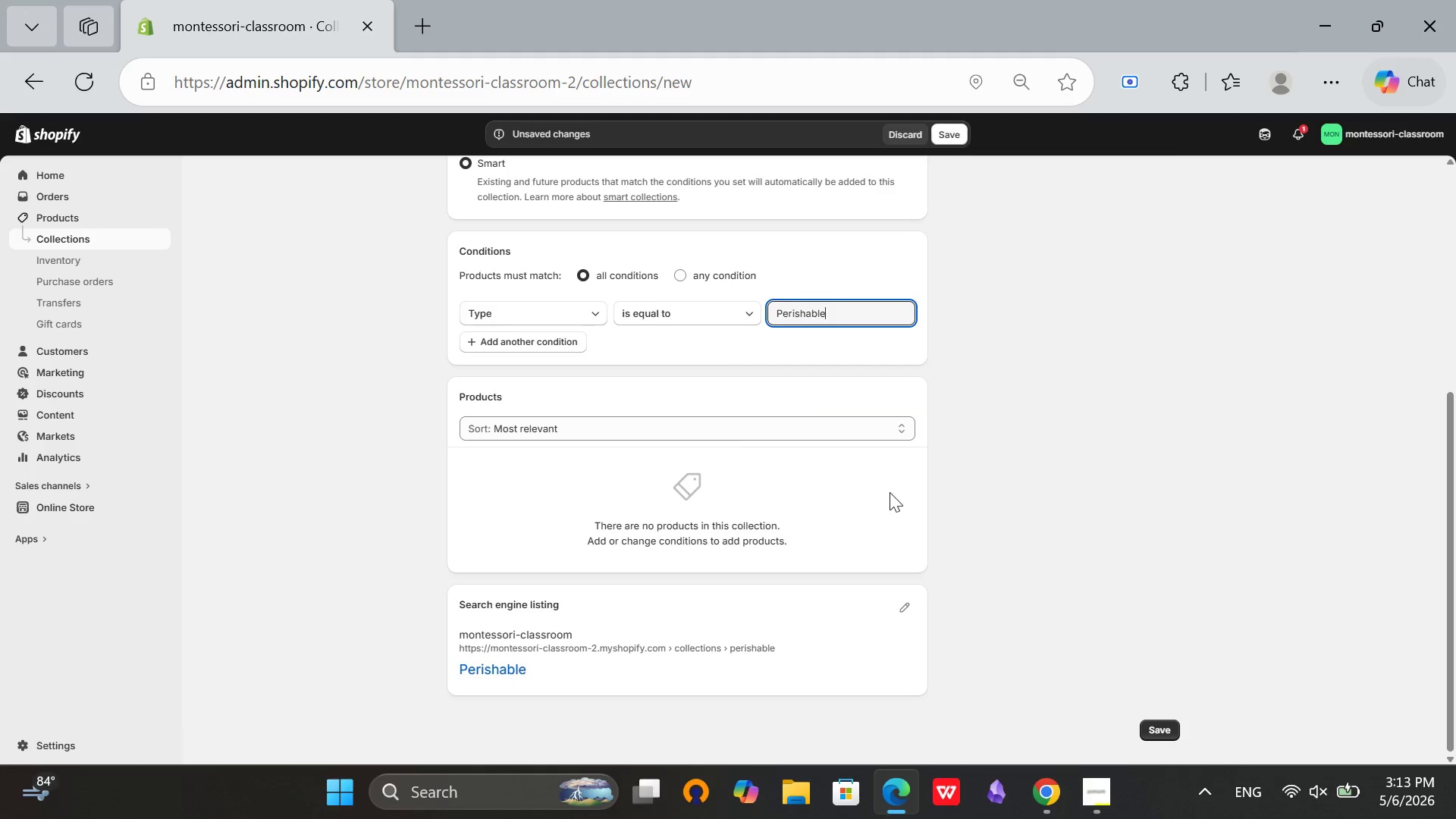 
scroll: coordinate [850, 371], scroll_direction: up, amount: 8.0
 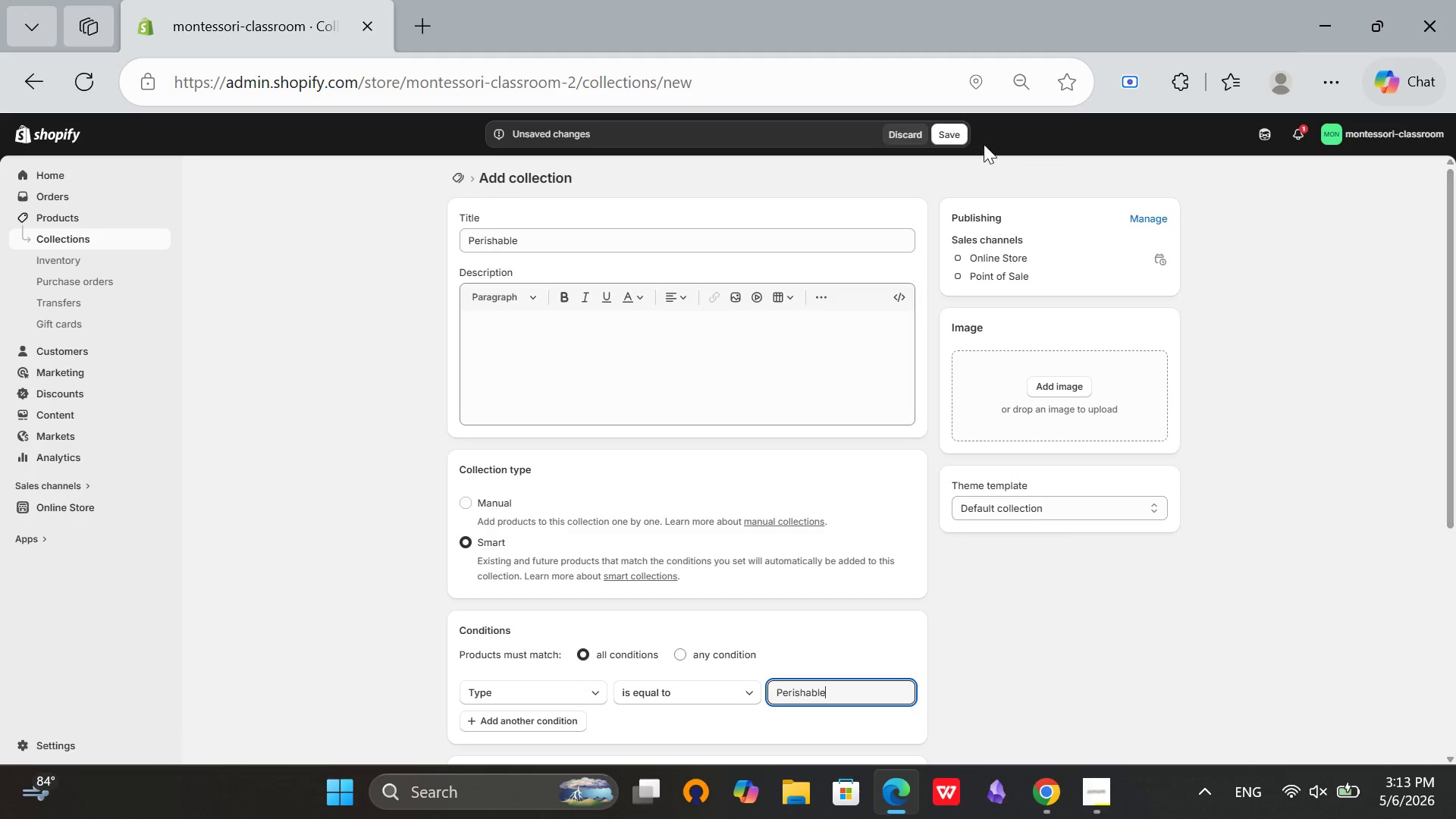 
left_click([954, 133])
 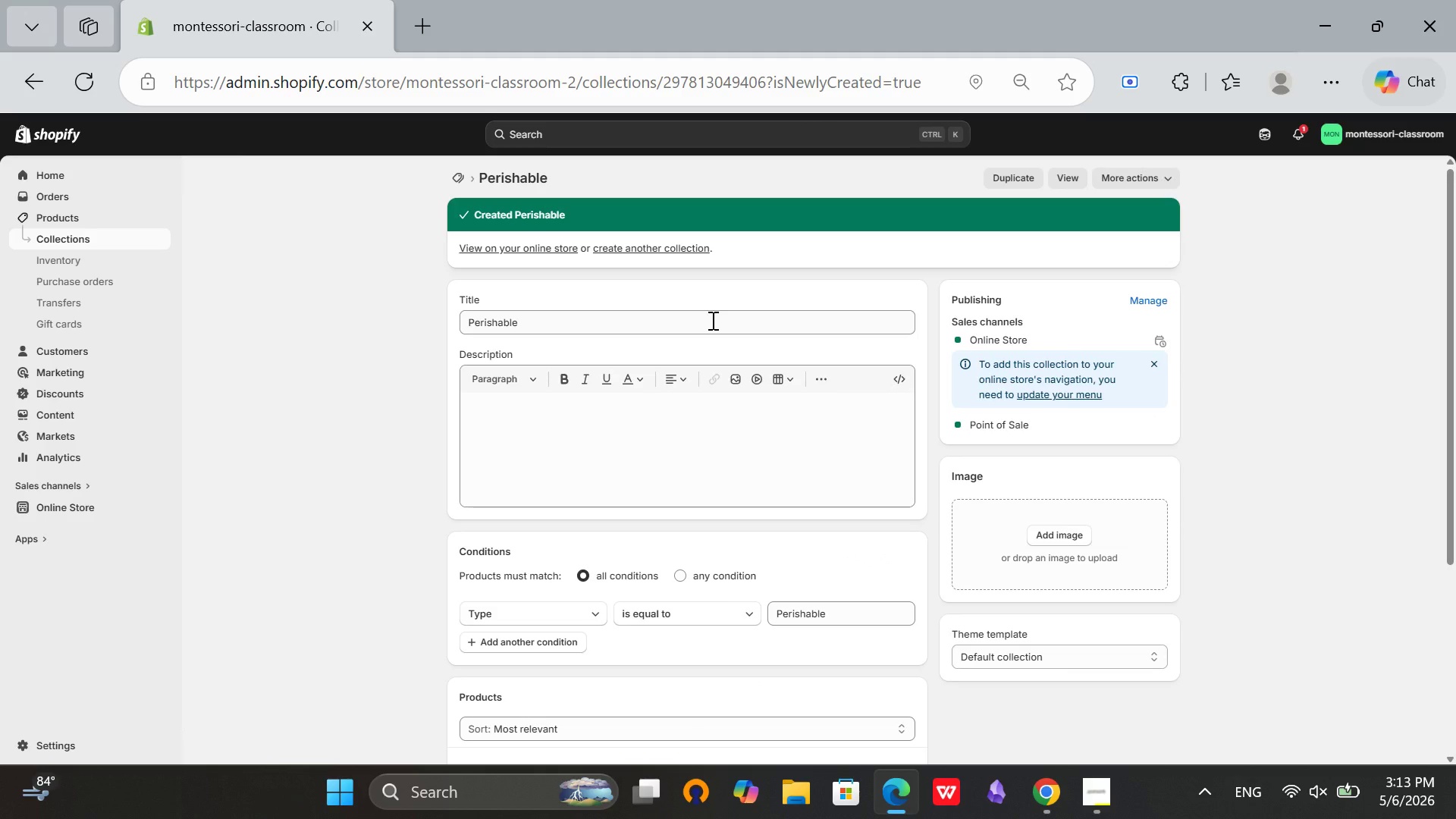 
wait(7.47)
 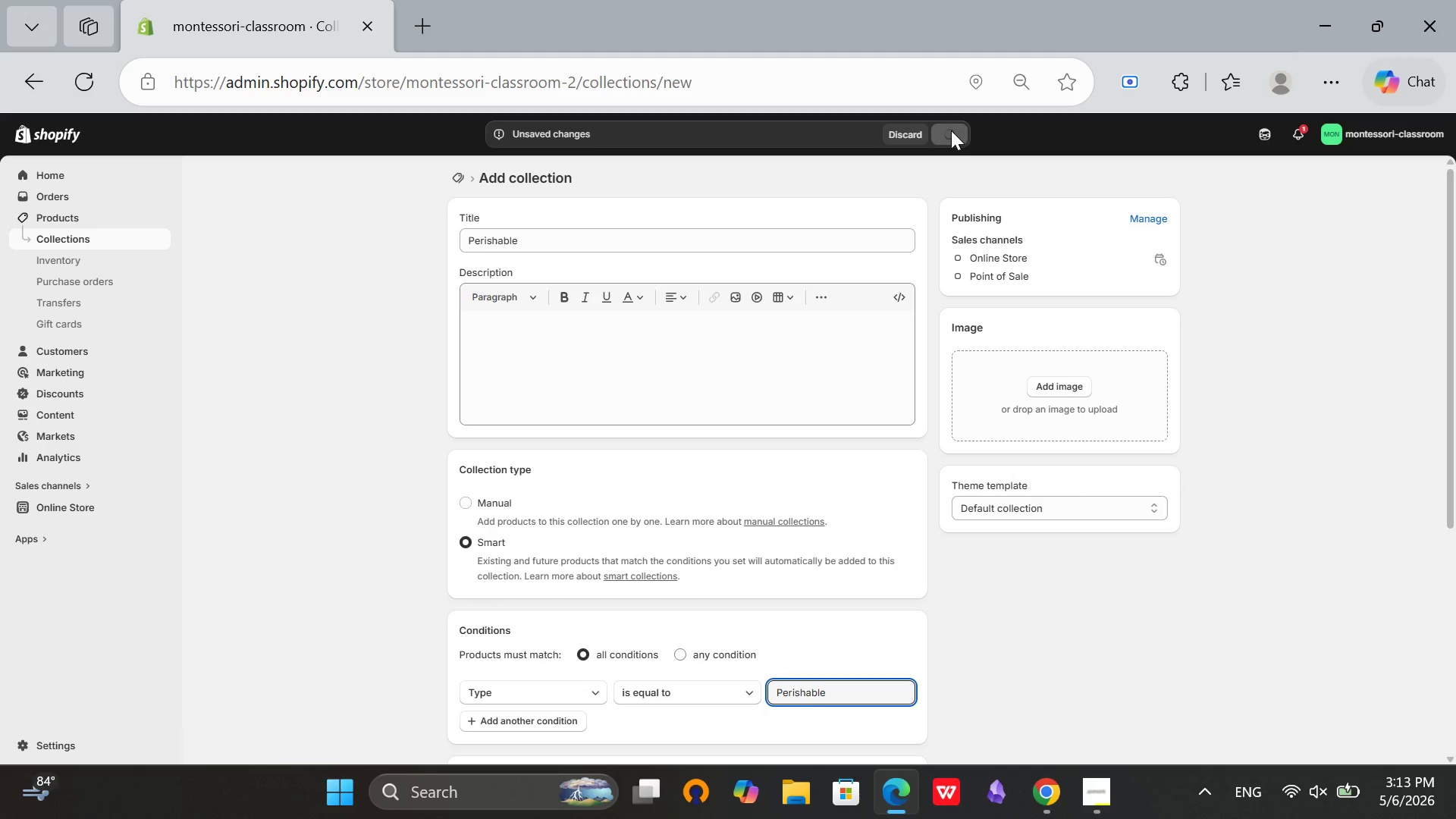 
left_click([459, 171])
 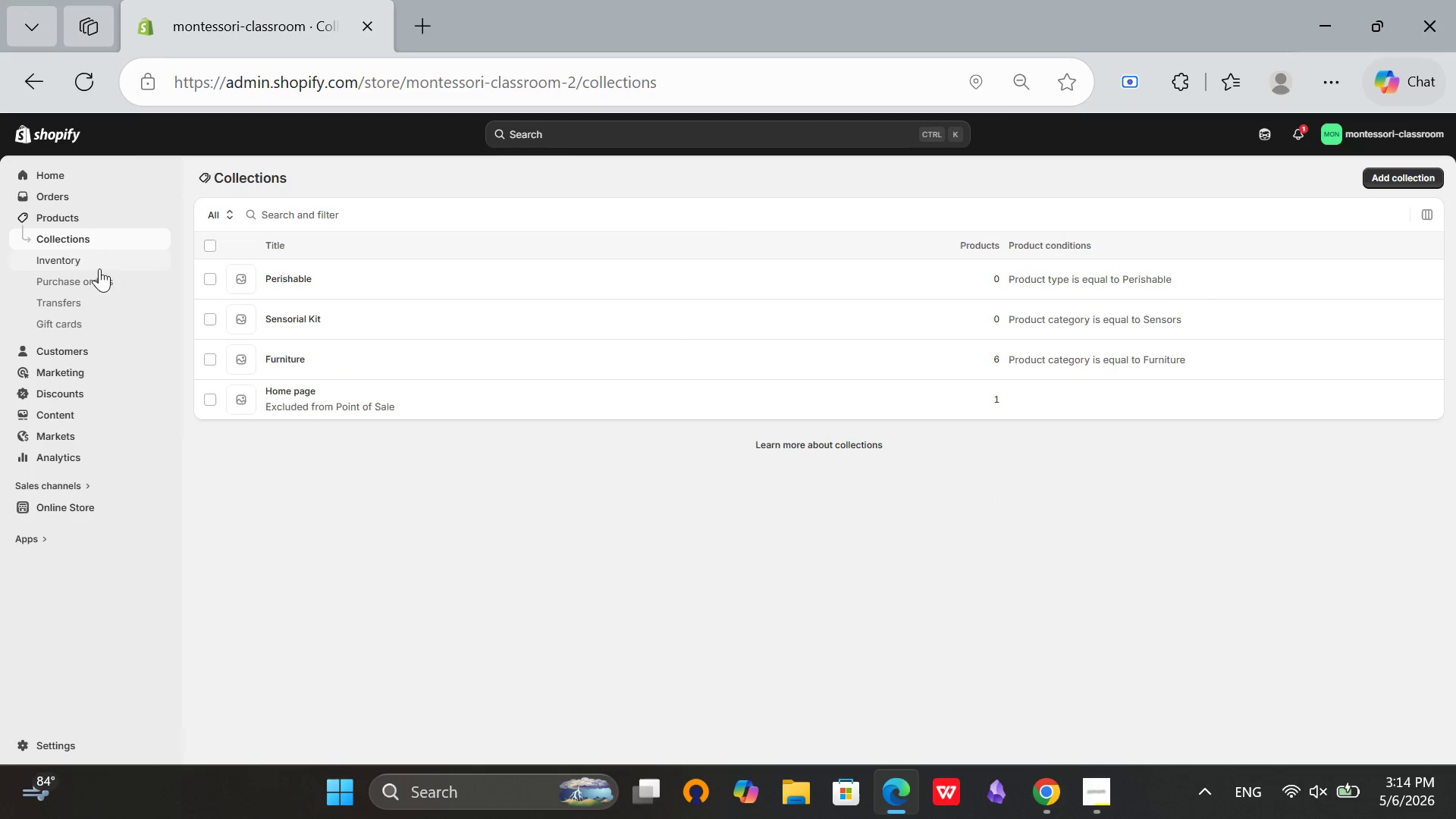 
left_click([111, 214])
 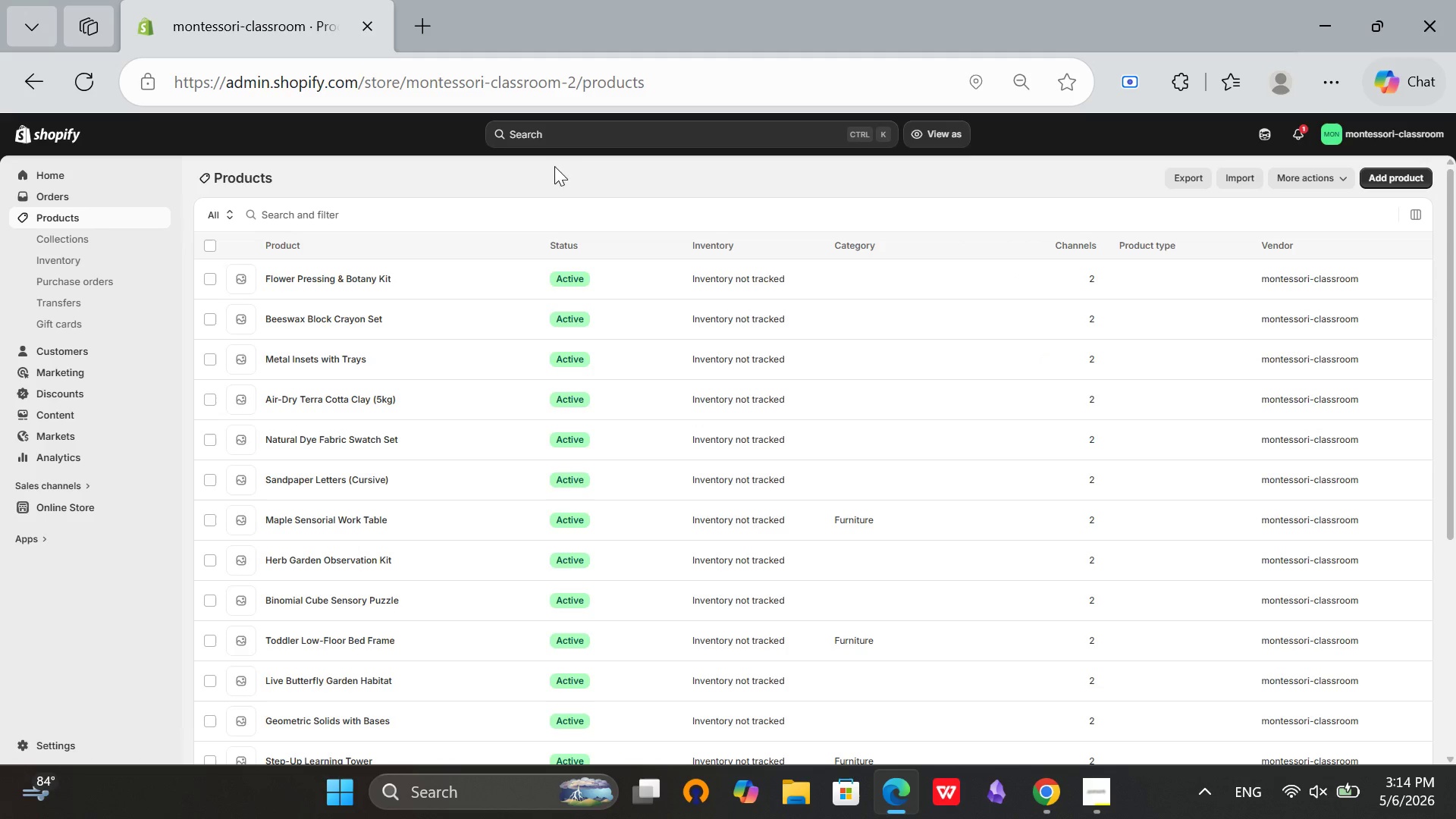 
scroll: coordinate [883, 431], scroll_direction: down, amount: 6.0
 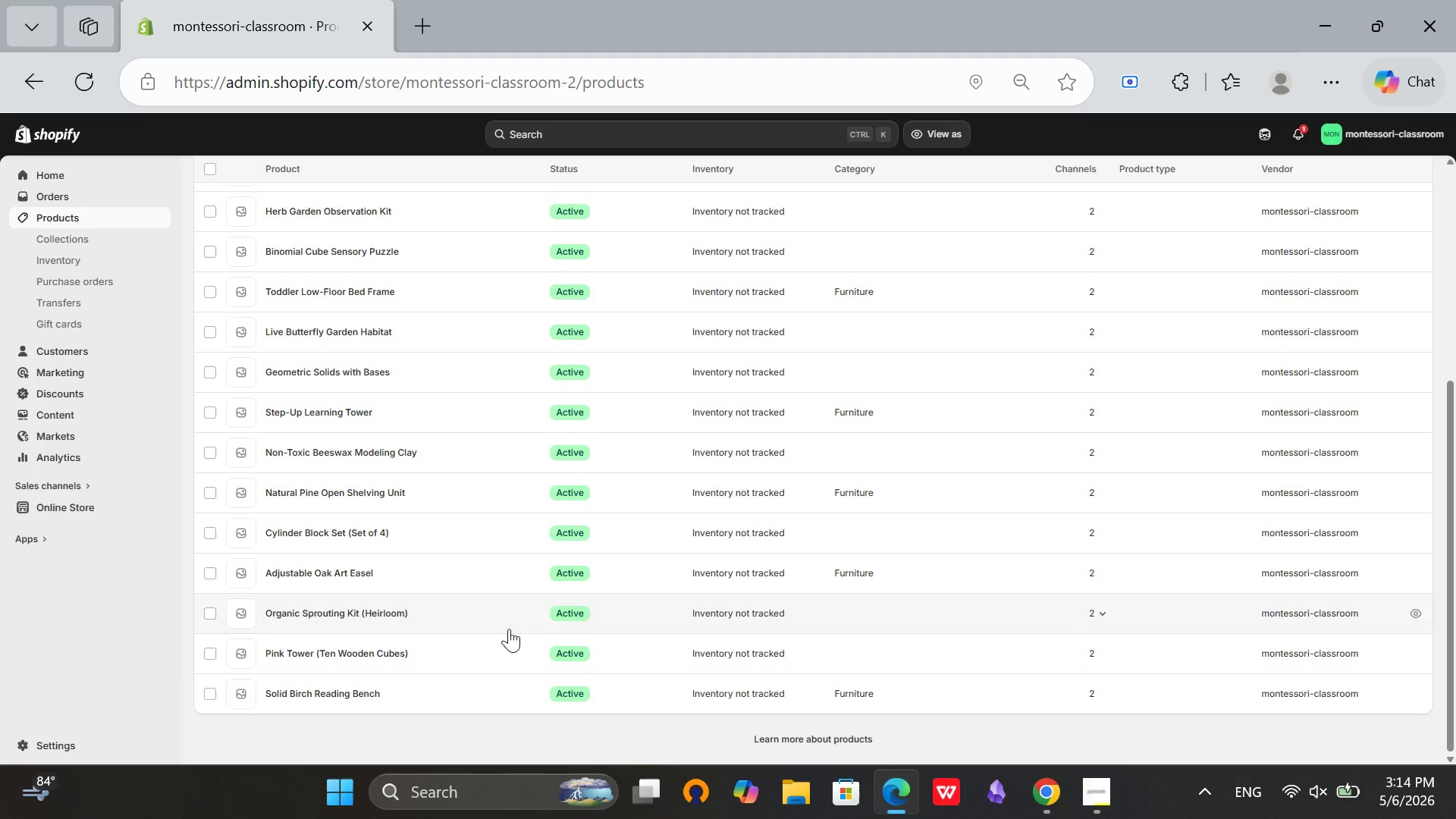 
left_click([339, 690])
 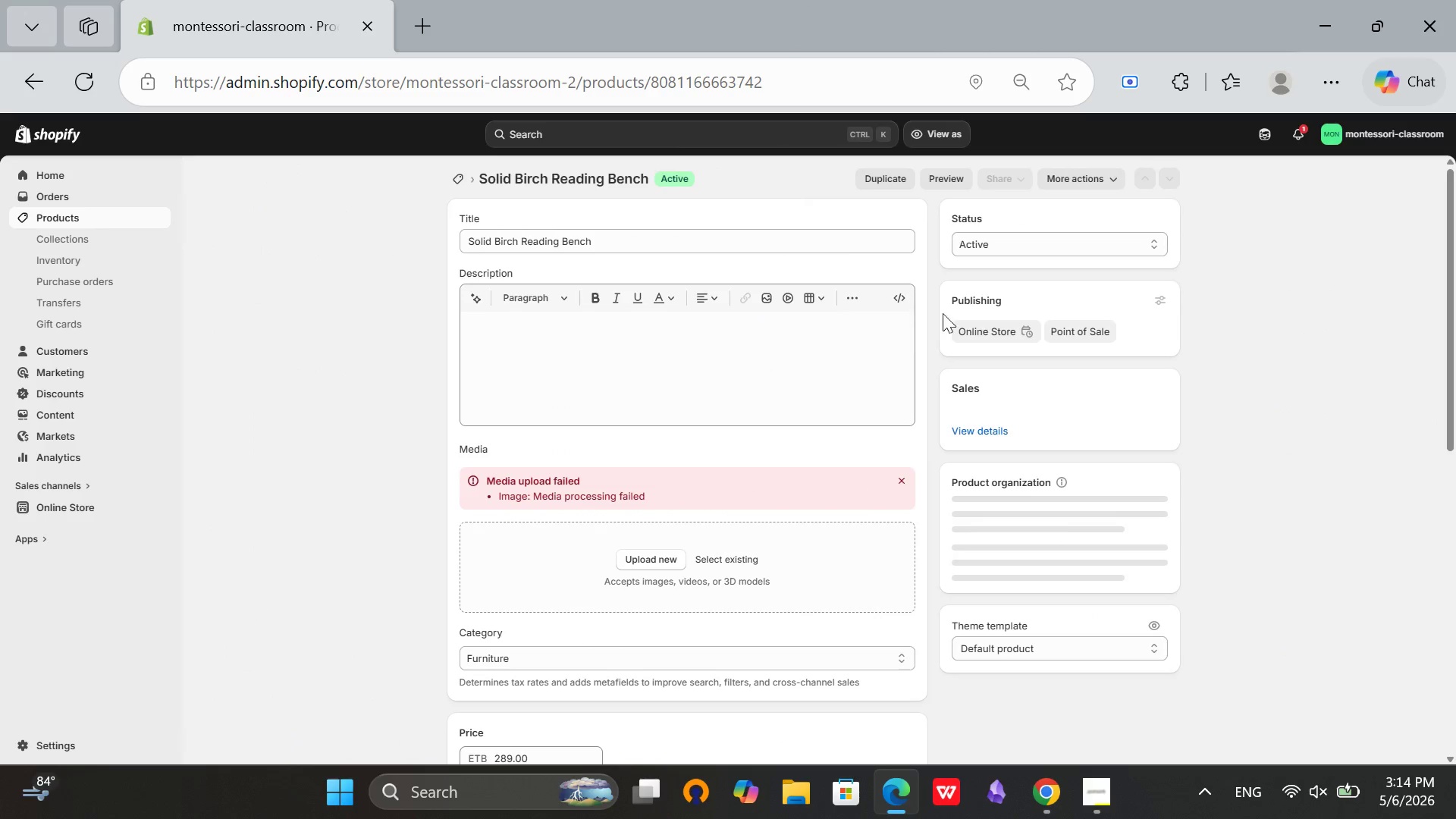 
left_click([904, 483])
 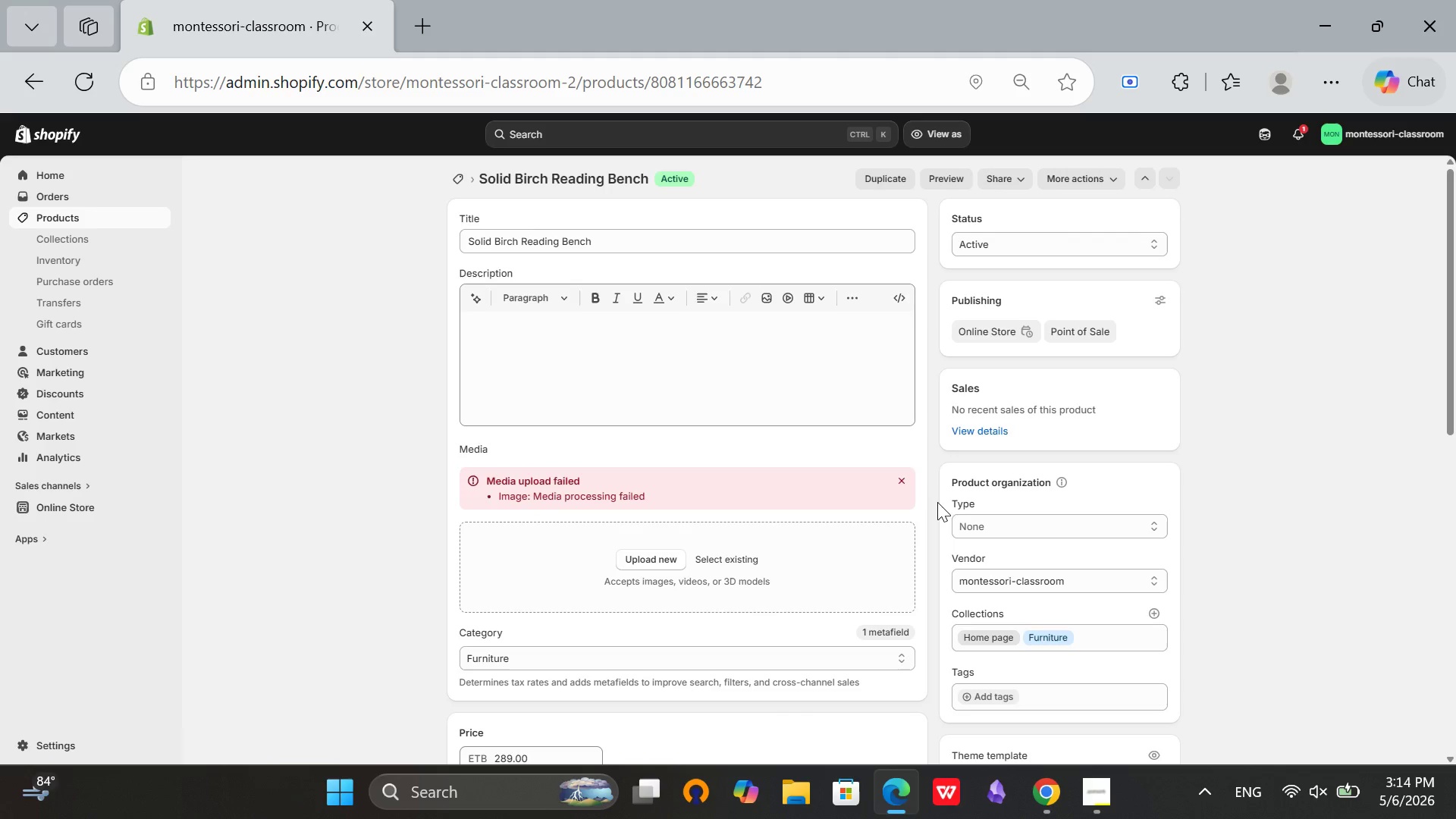 
left_click([906, 482])
 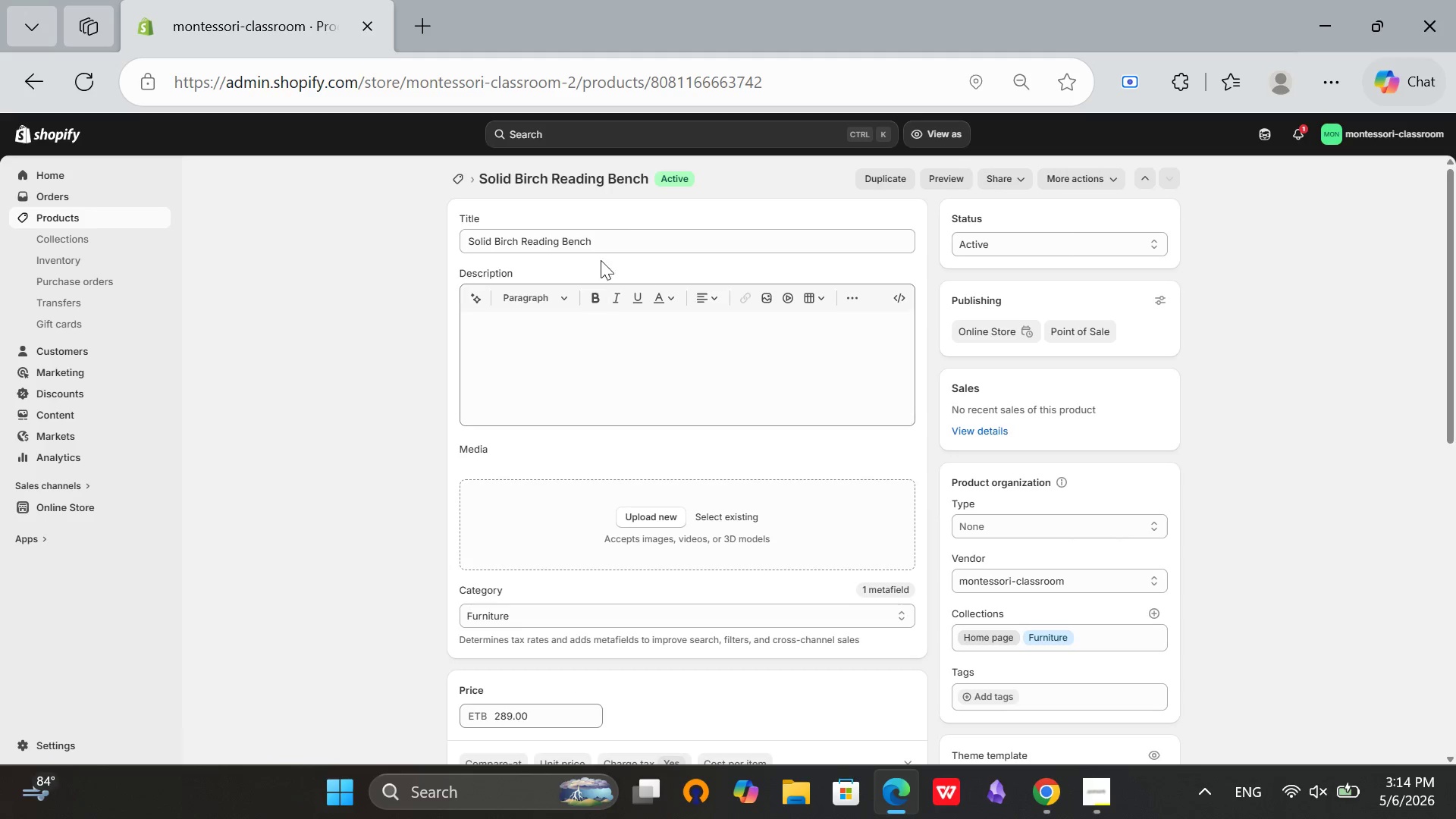 
left_click([632, 229])
 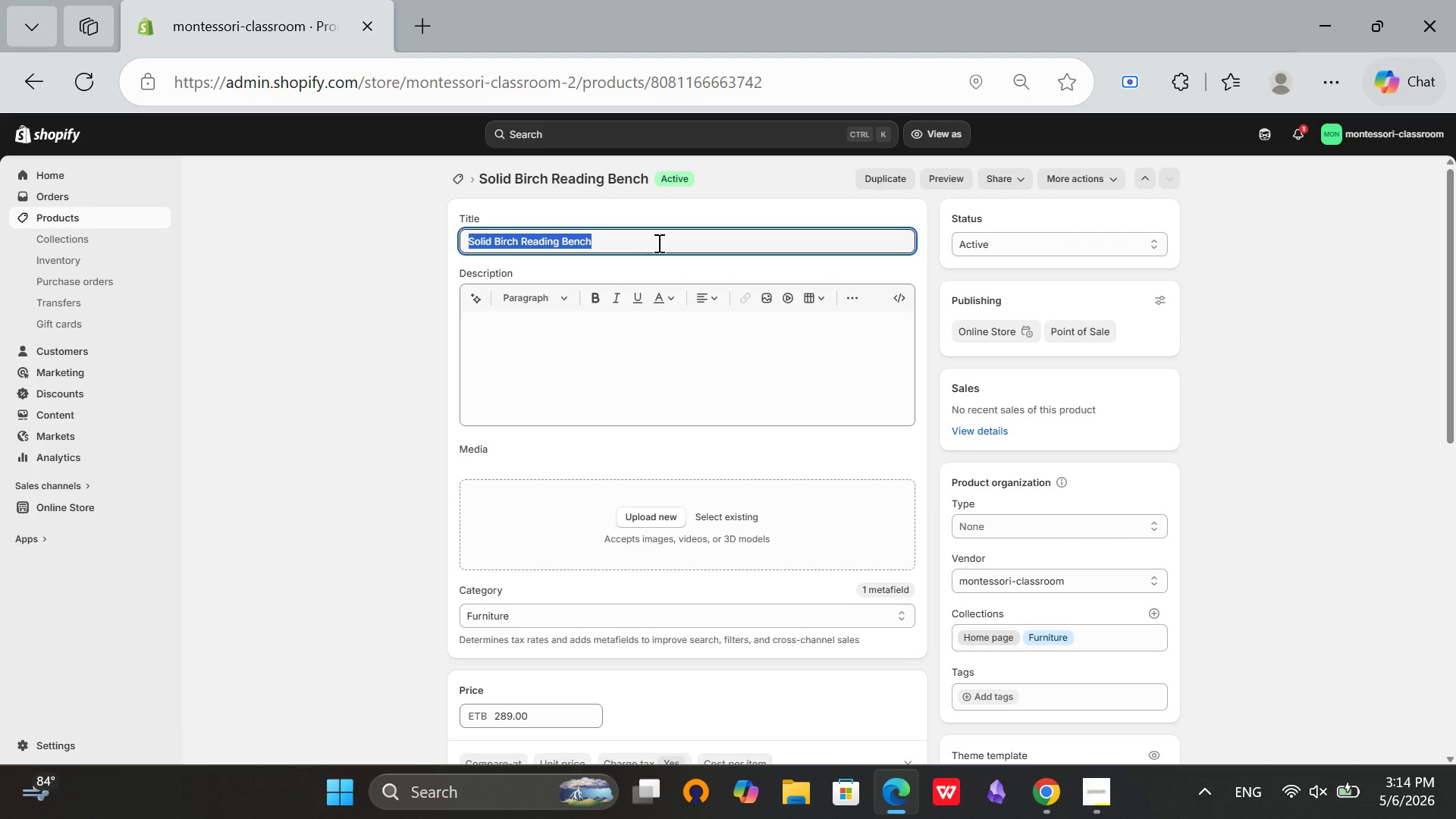 
left_click([657, 243])
 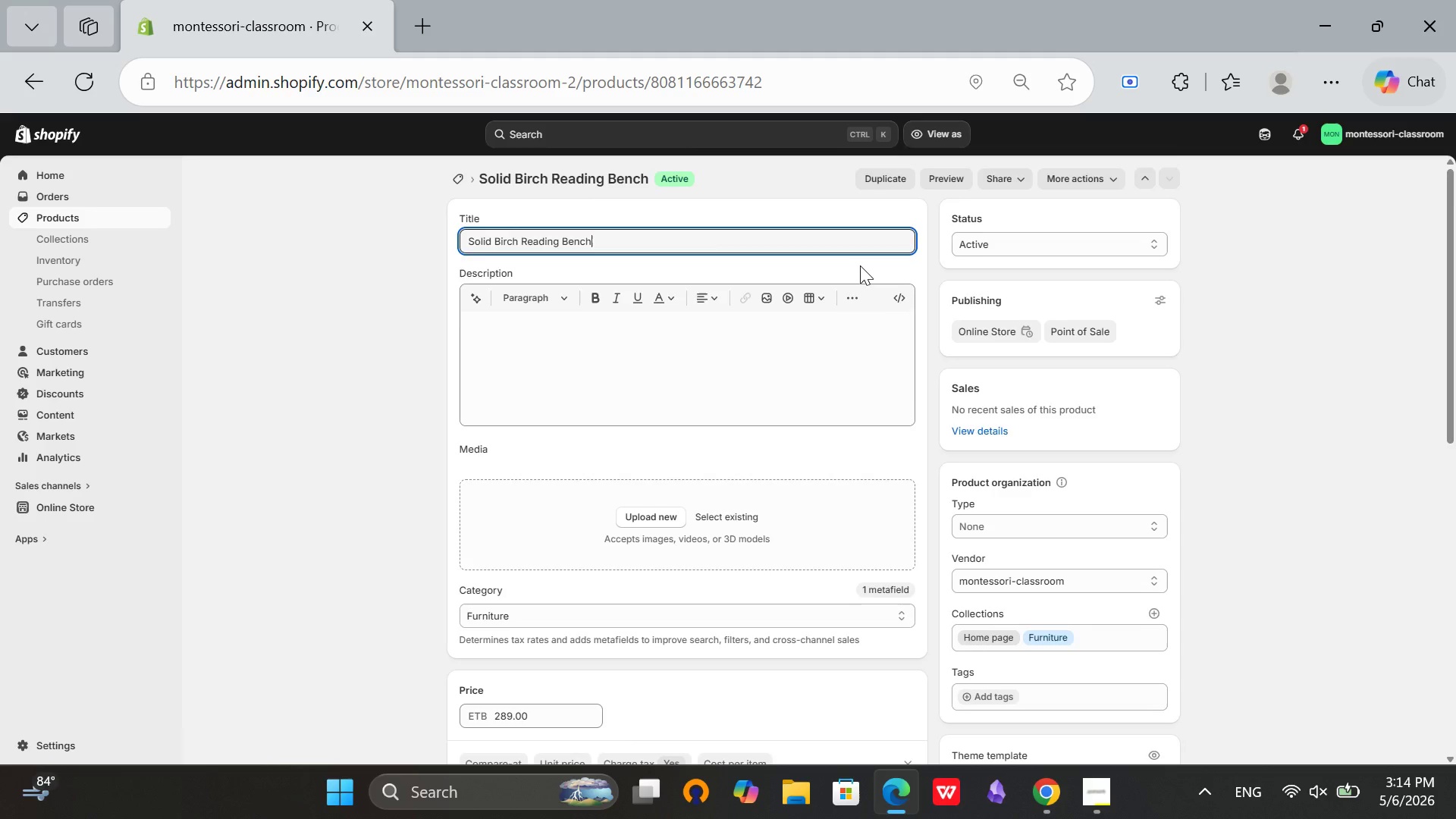 
scroll: coordinate [860, 265], scroll_direction: up, amount: 2.0
 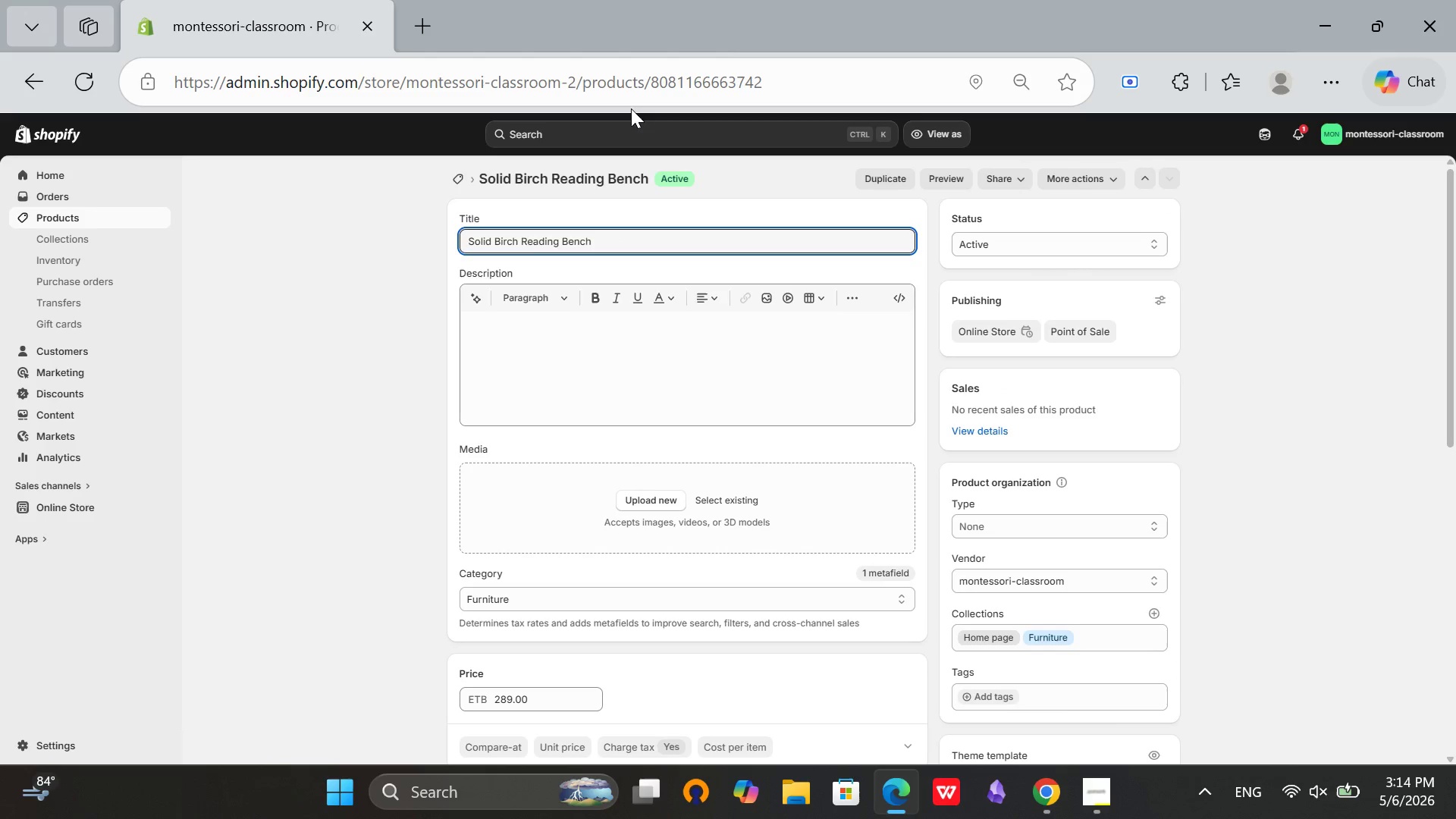 
key(Control+ControlLeft)
 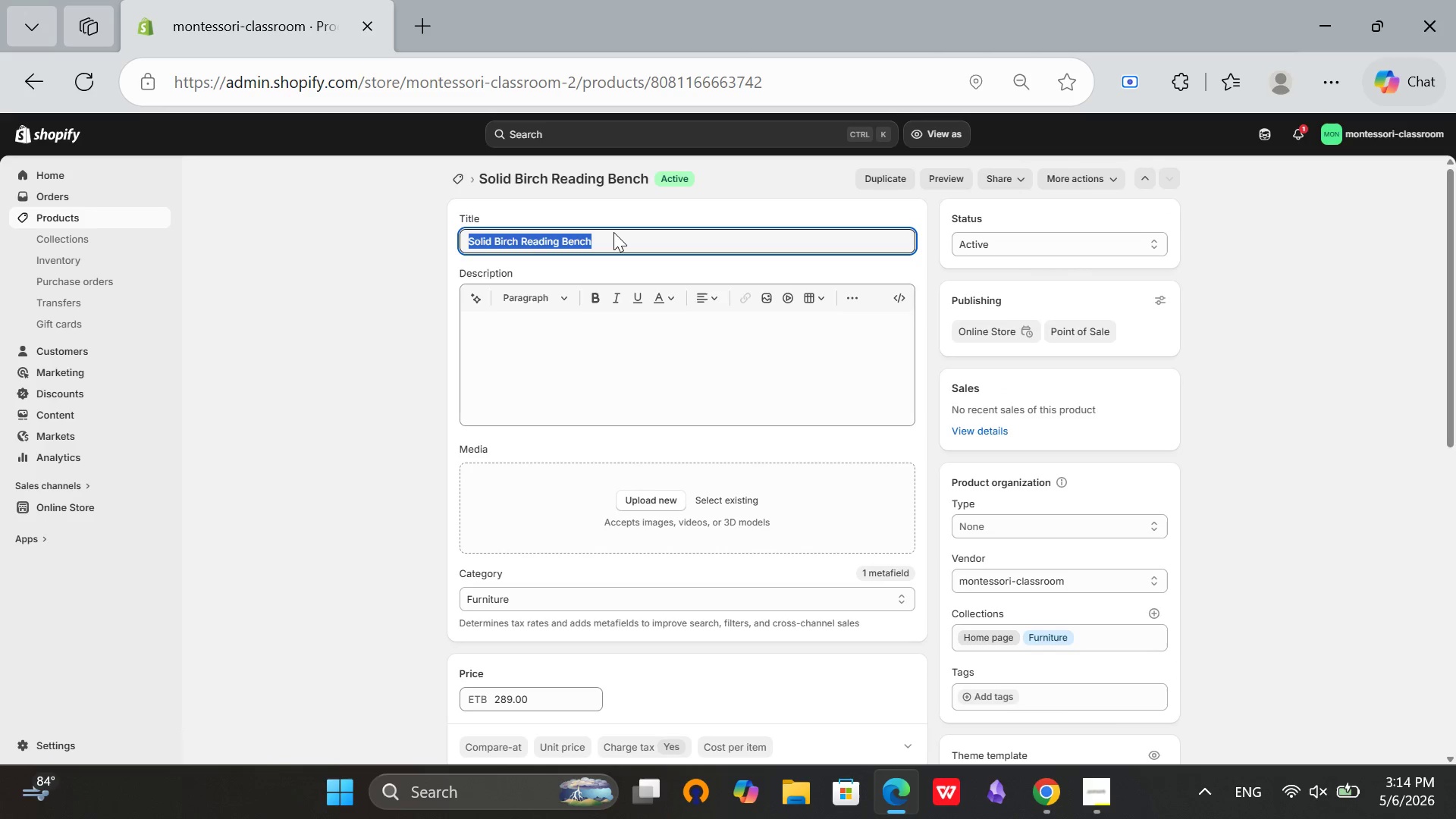 
key(Control+A)
 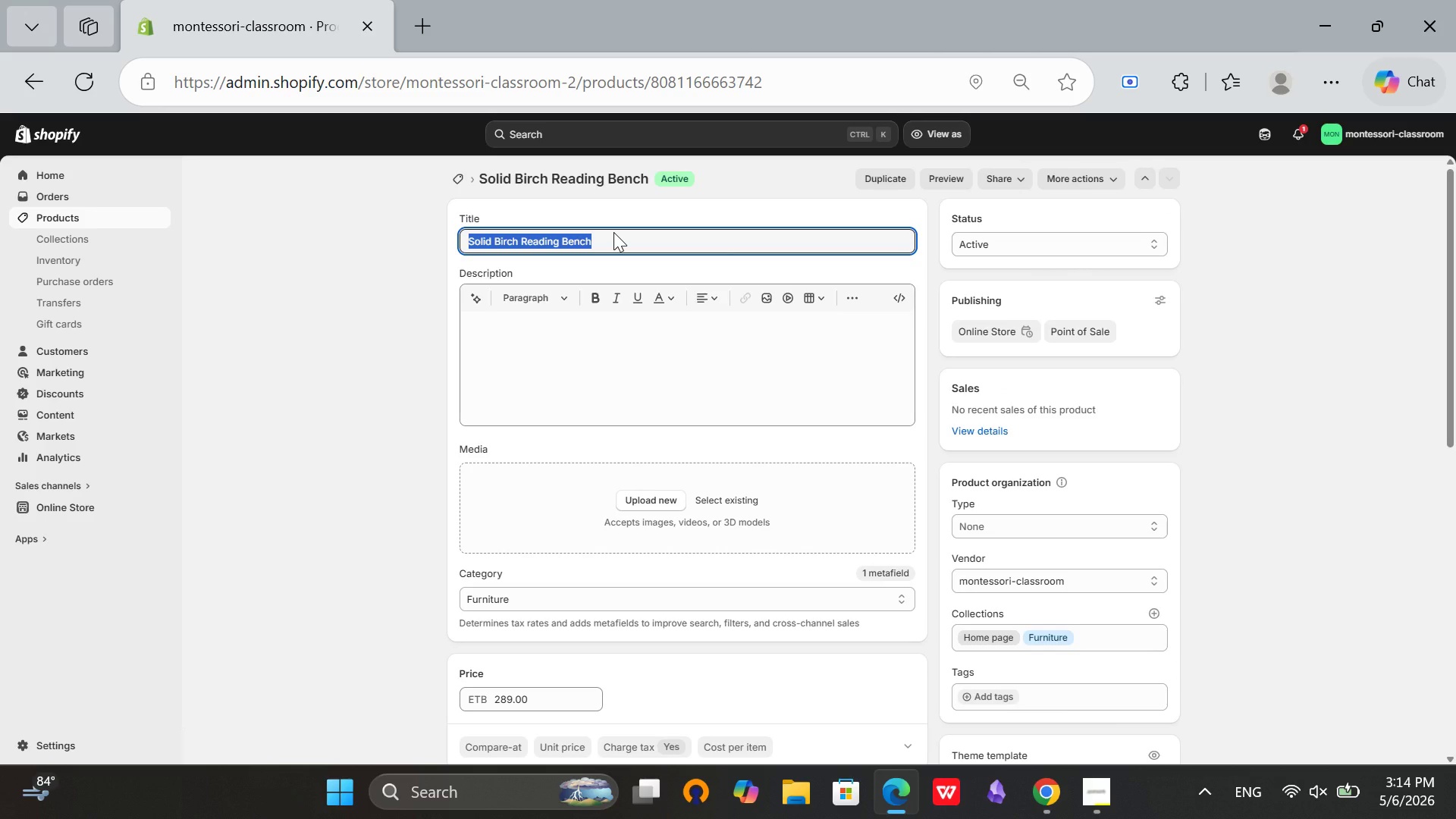 
key(Control+C)
 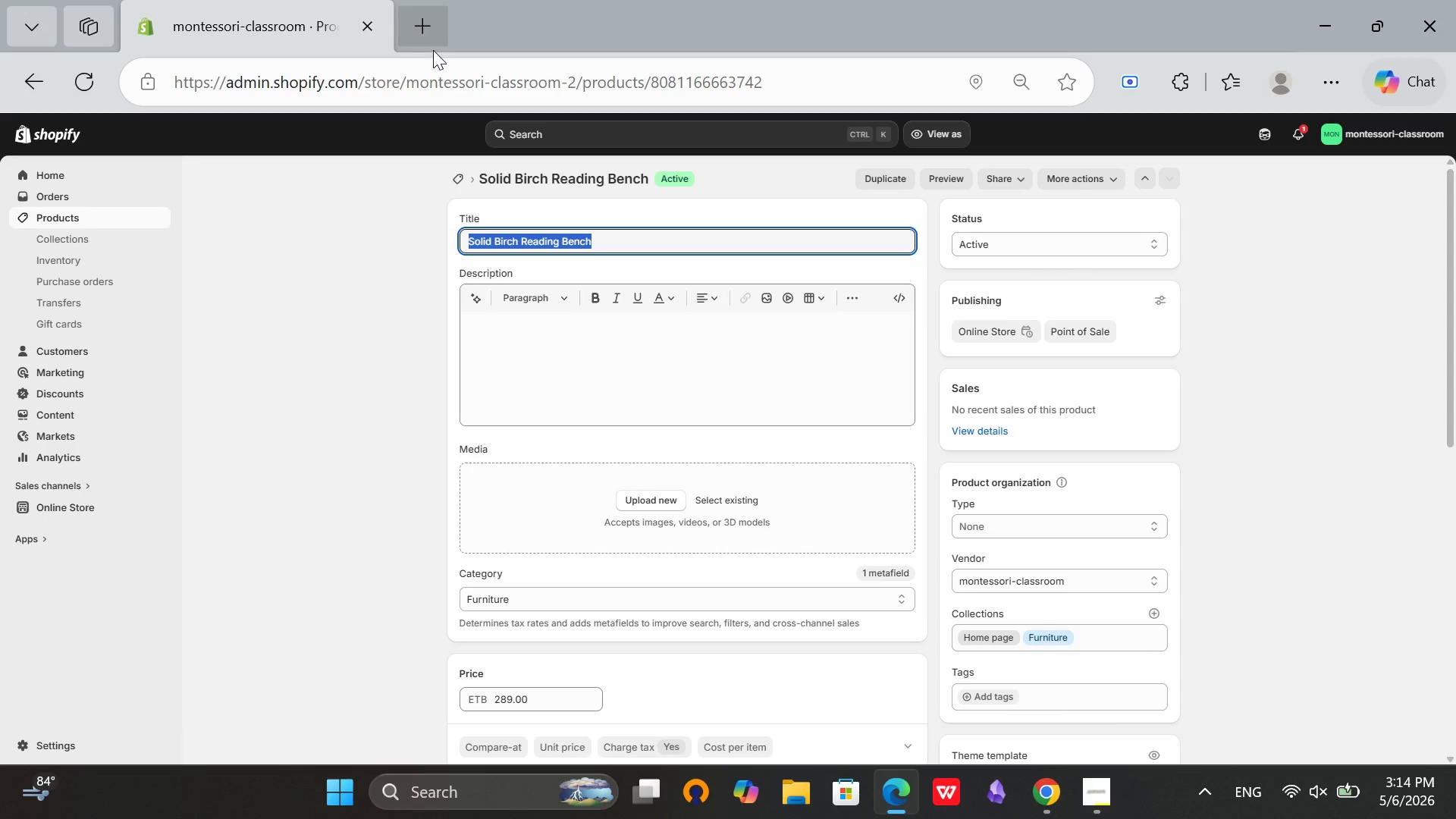 
key(Control+V)
 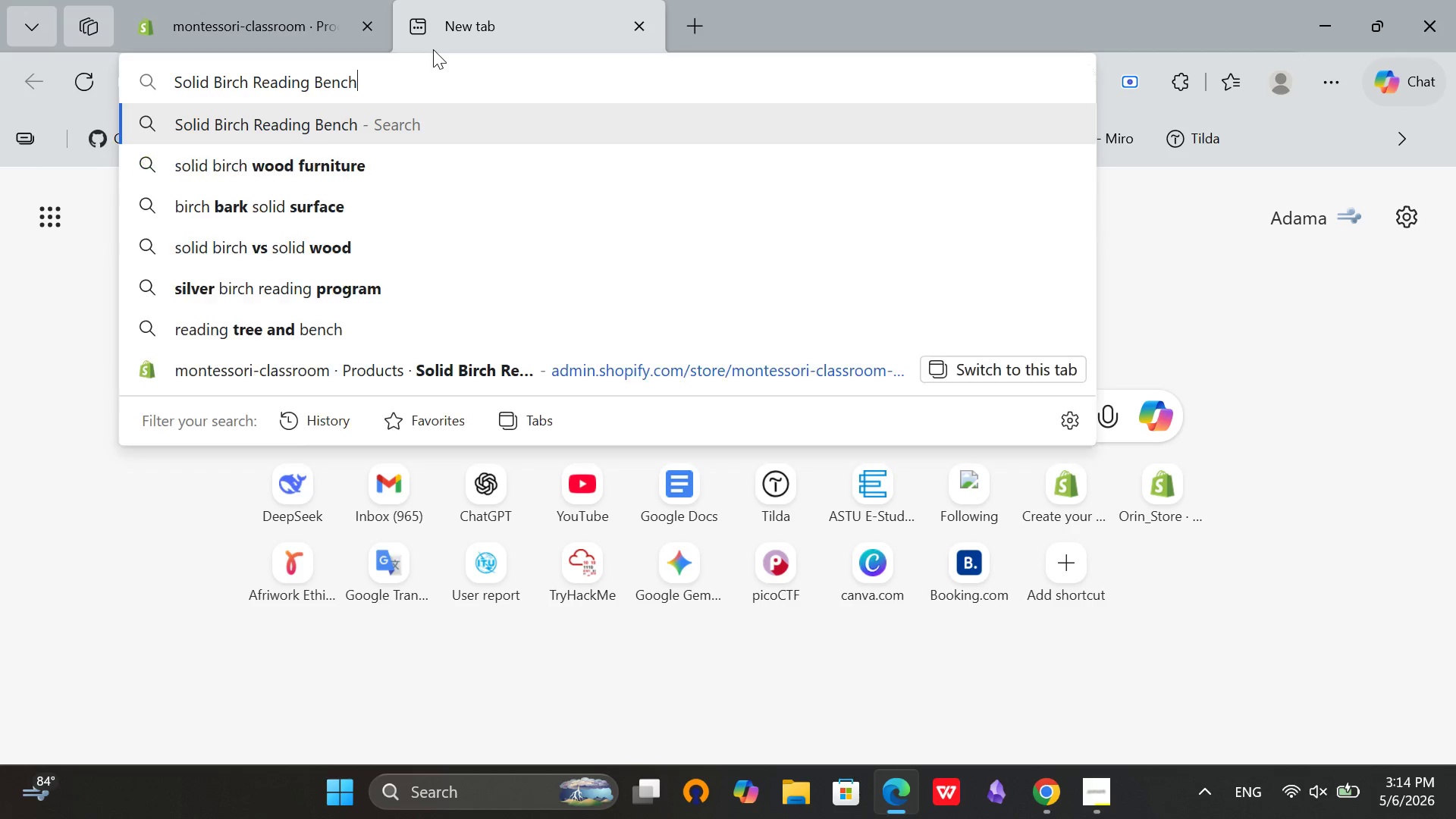 
key(Enter)
 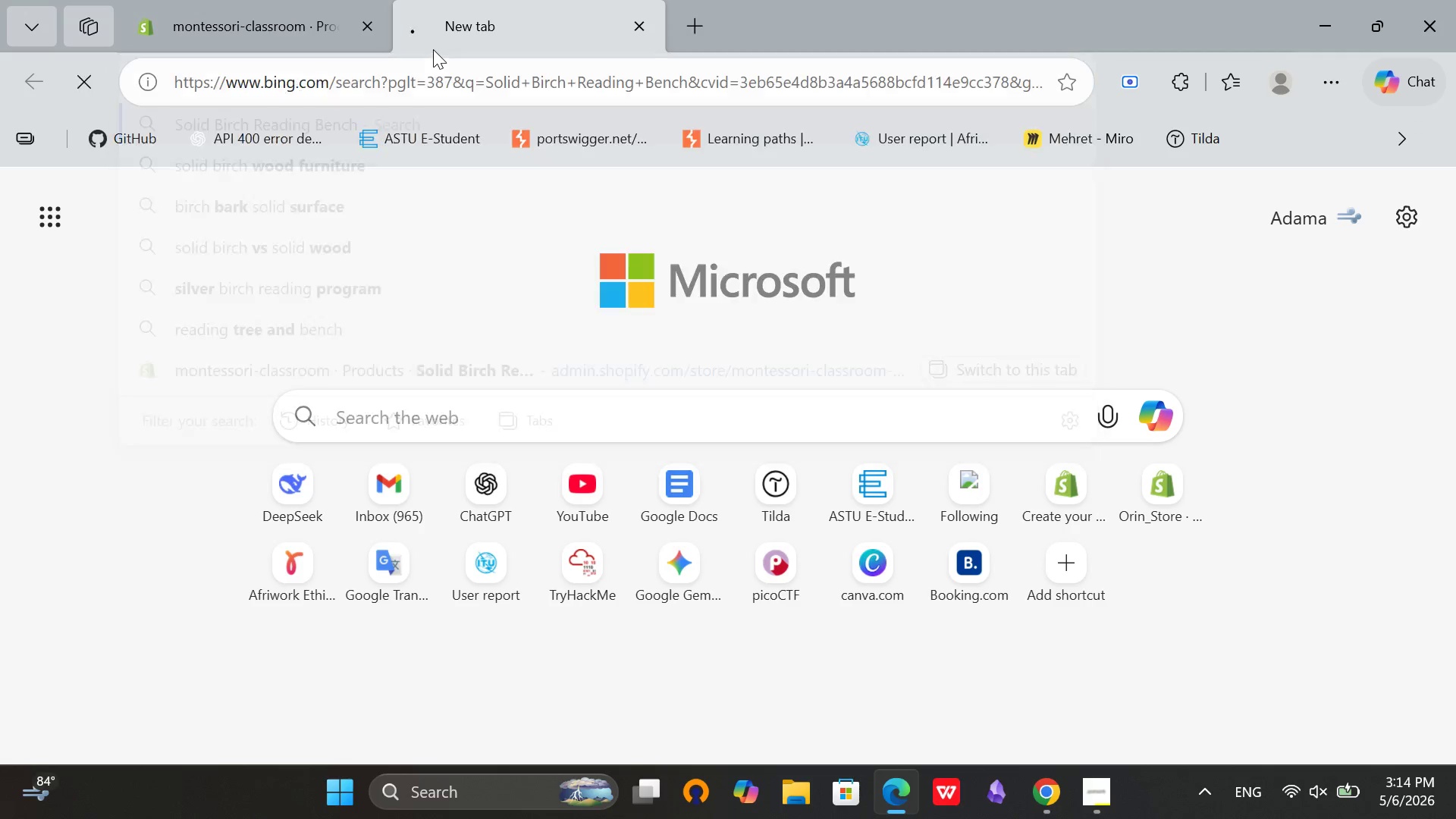 
key(Enter)
 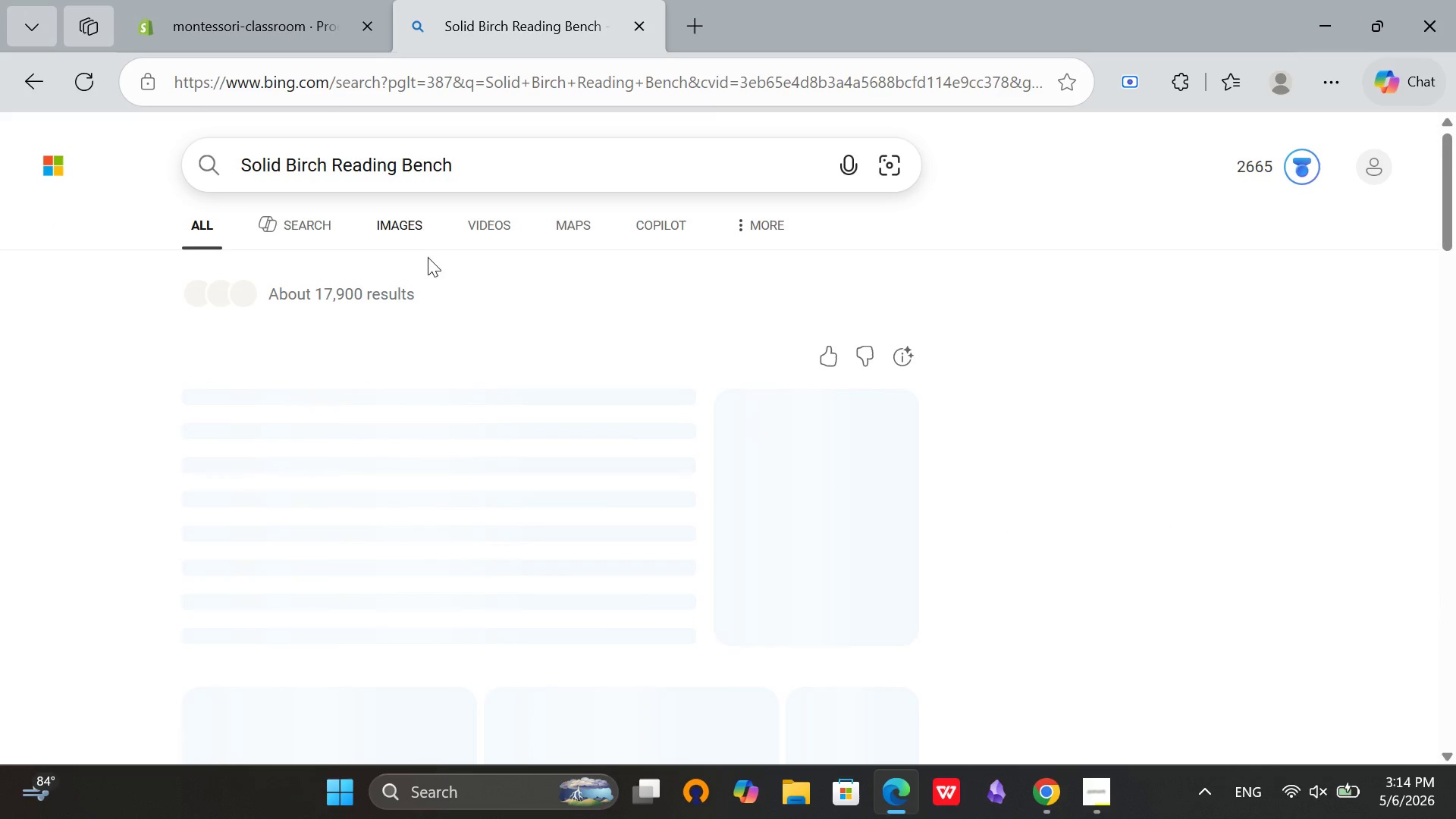 
left_click([409, 237])
 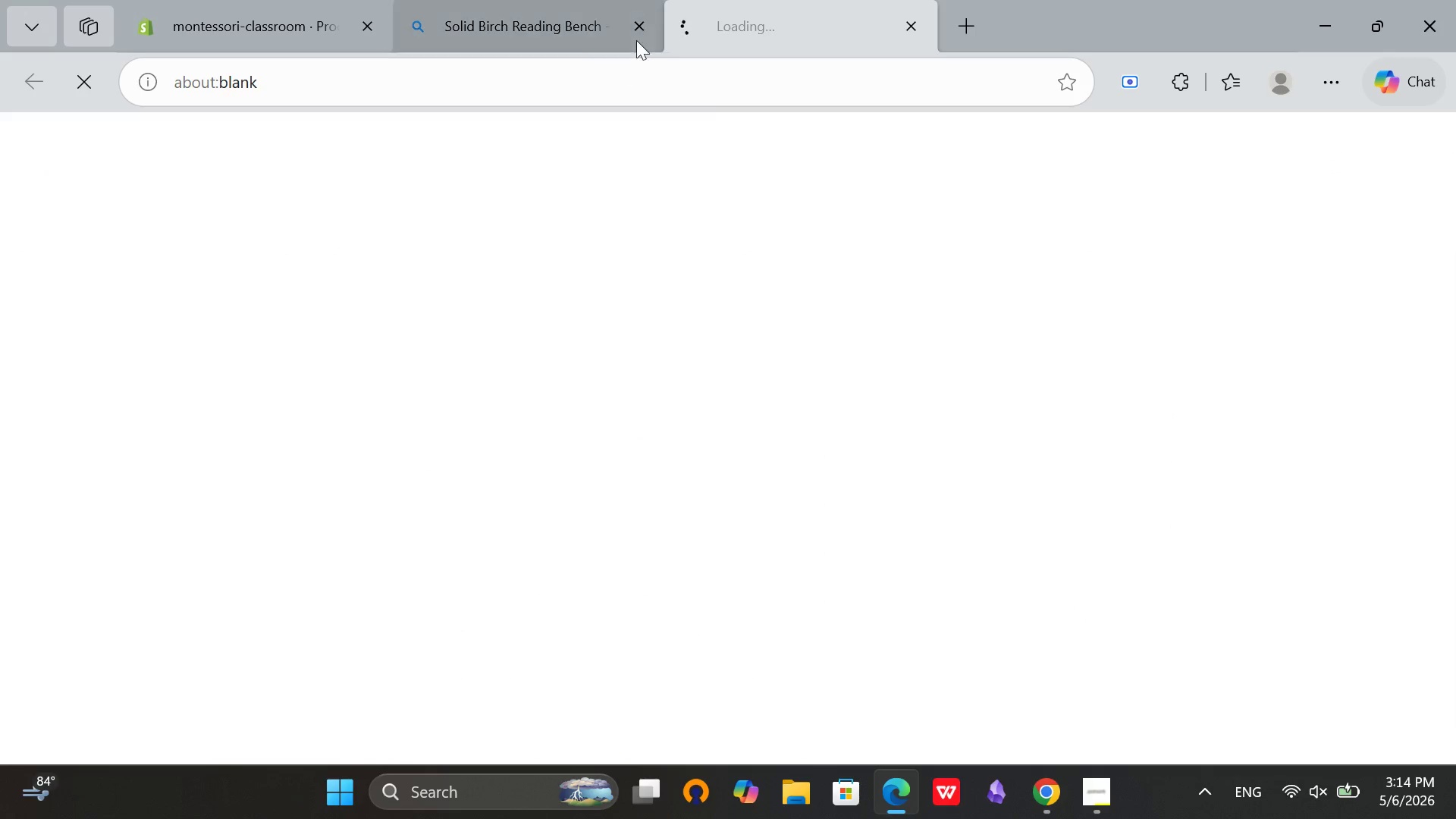 
left_click([642, 21])
 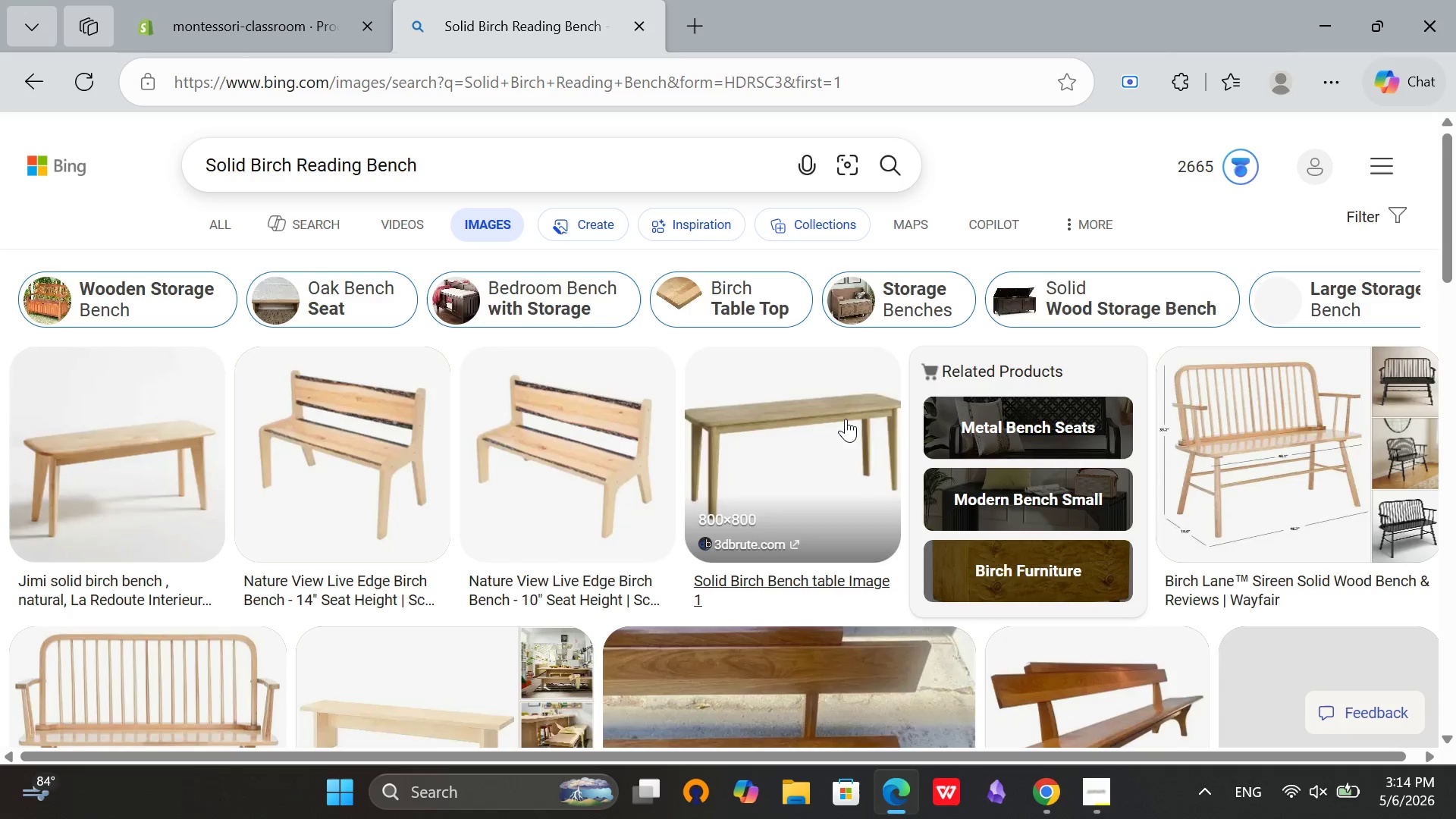 
wait(5.44)
 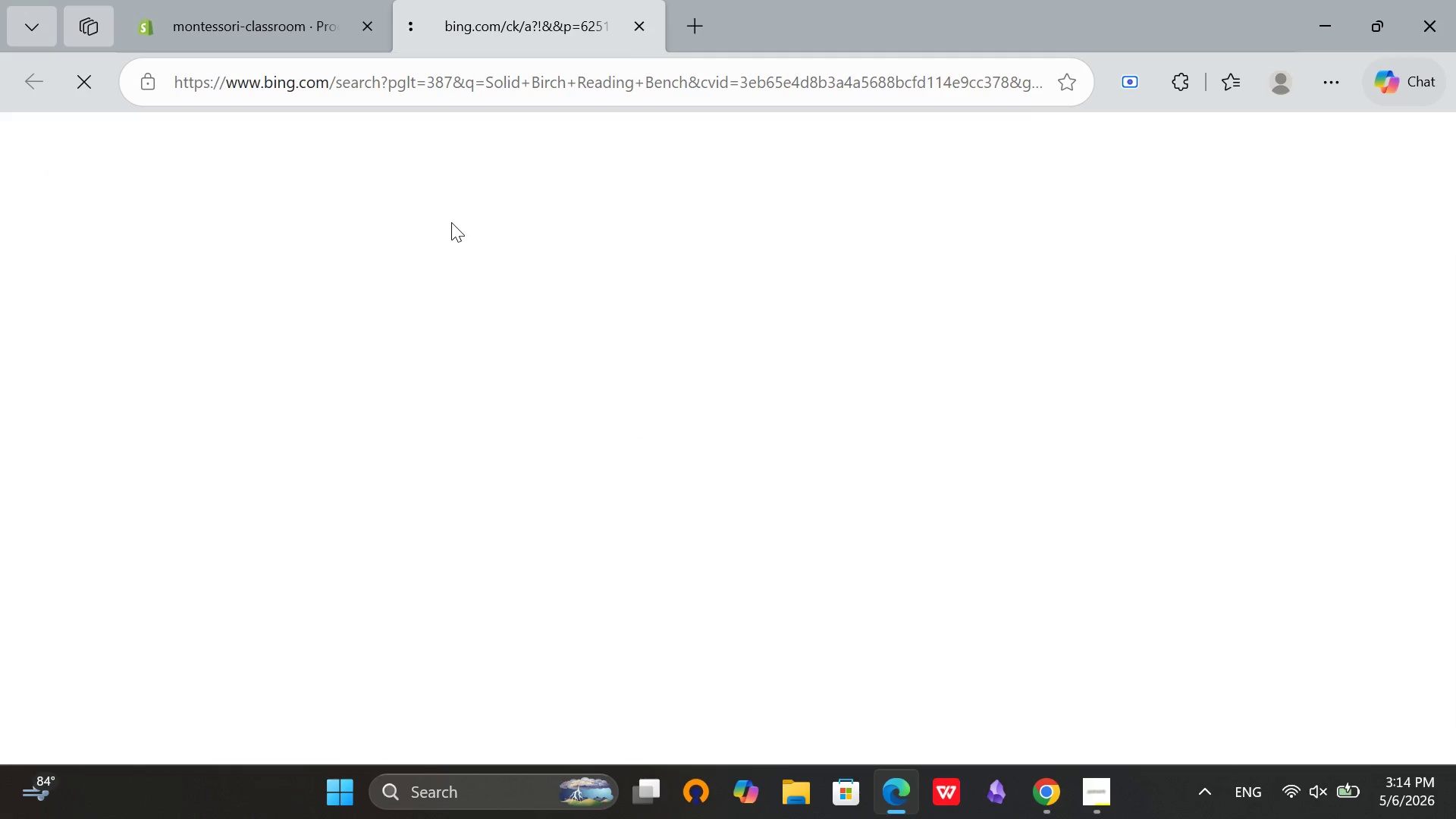 
left_click([115, 420])
 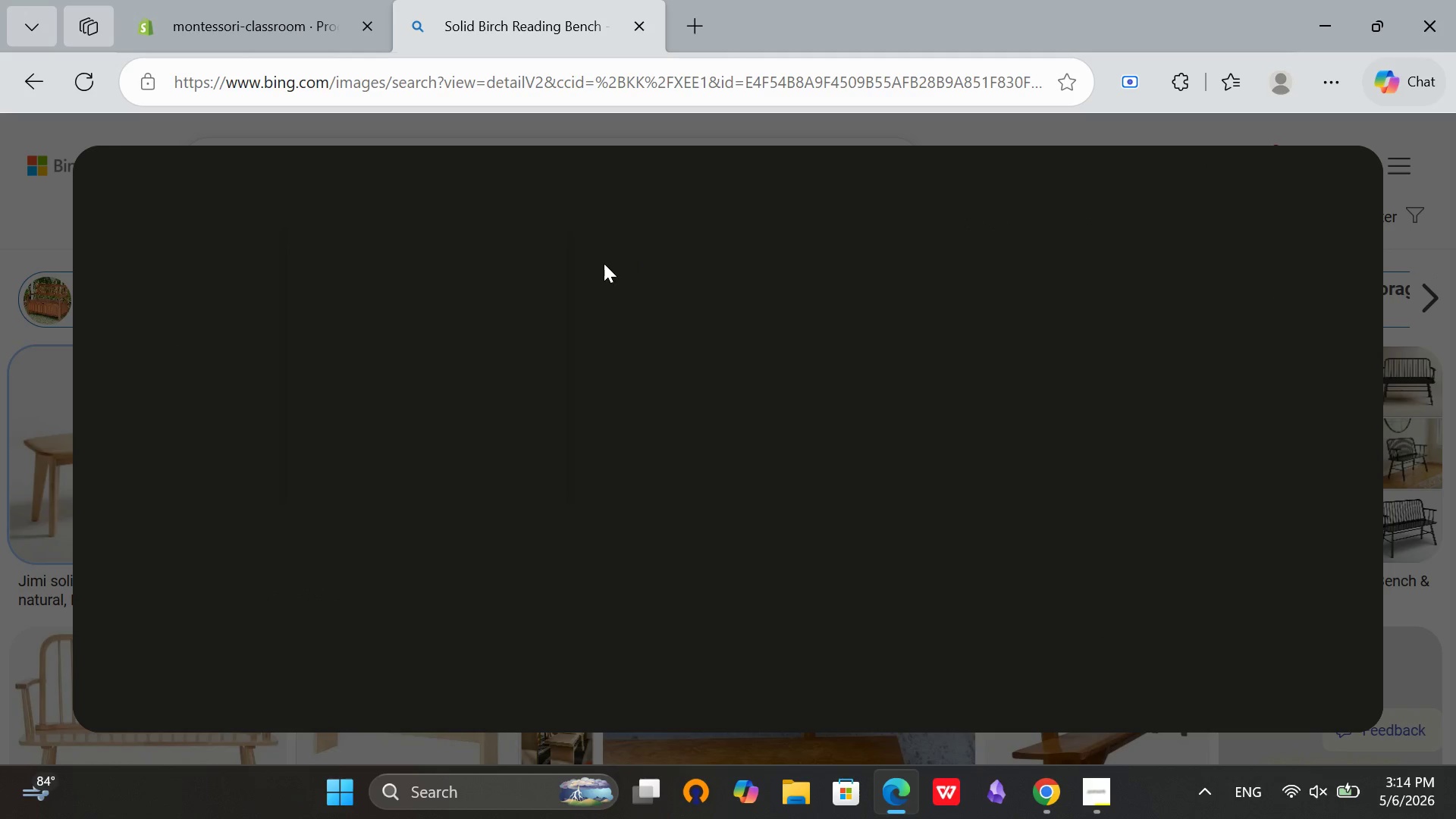 
right_click([442, 304])
 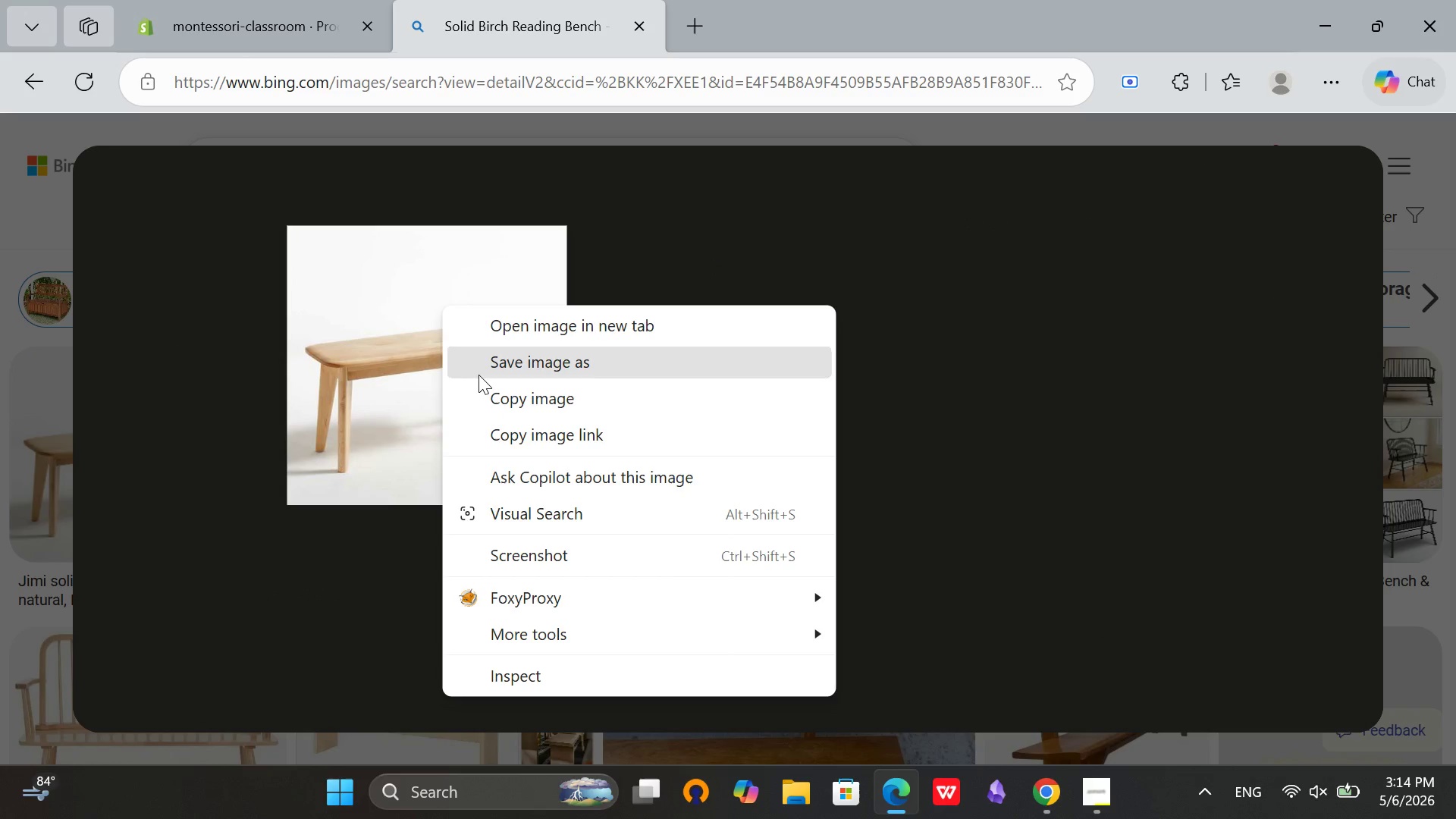 
left_click([481, 373])
 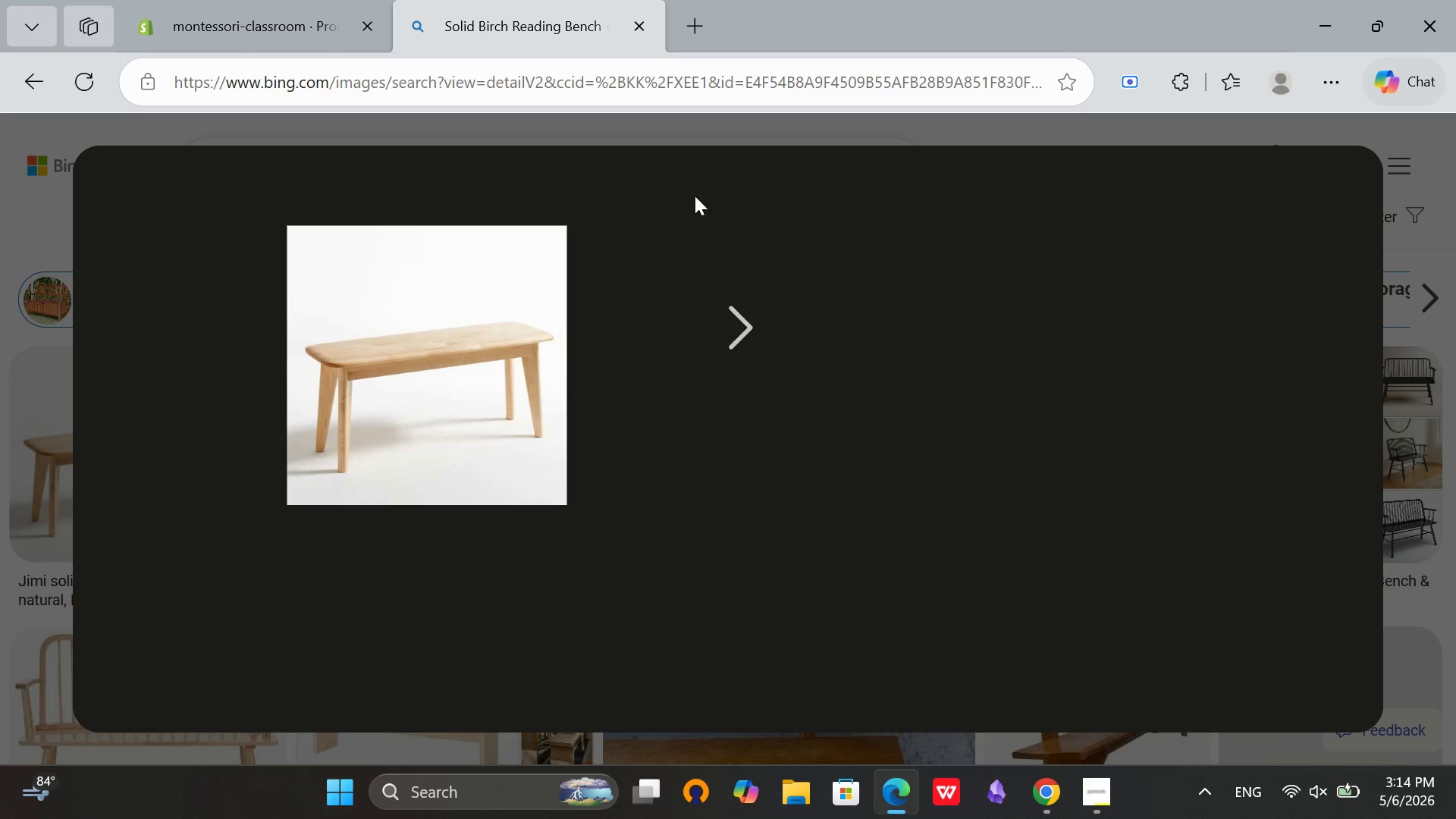 
wait(8.92)
 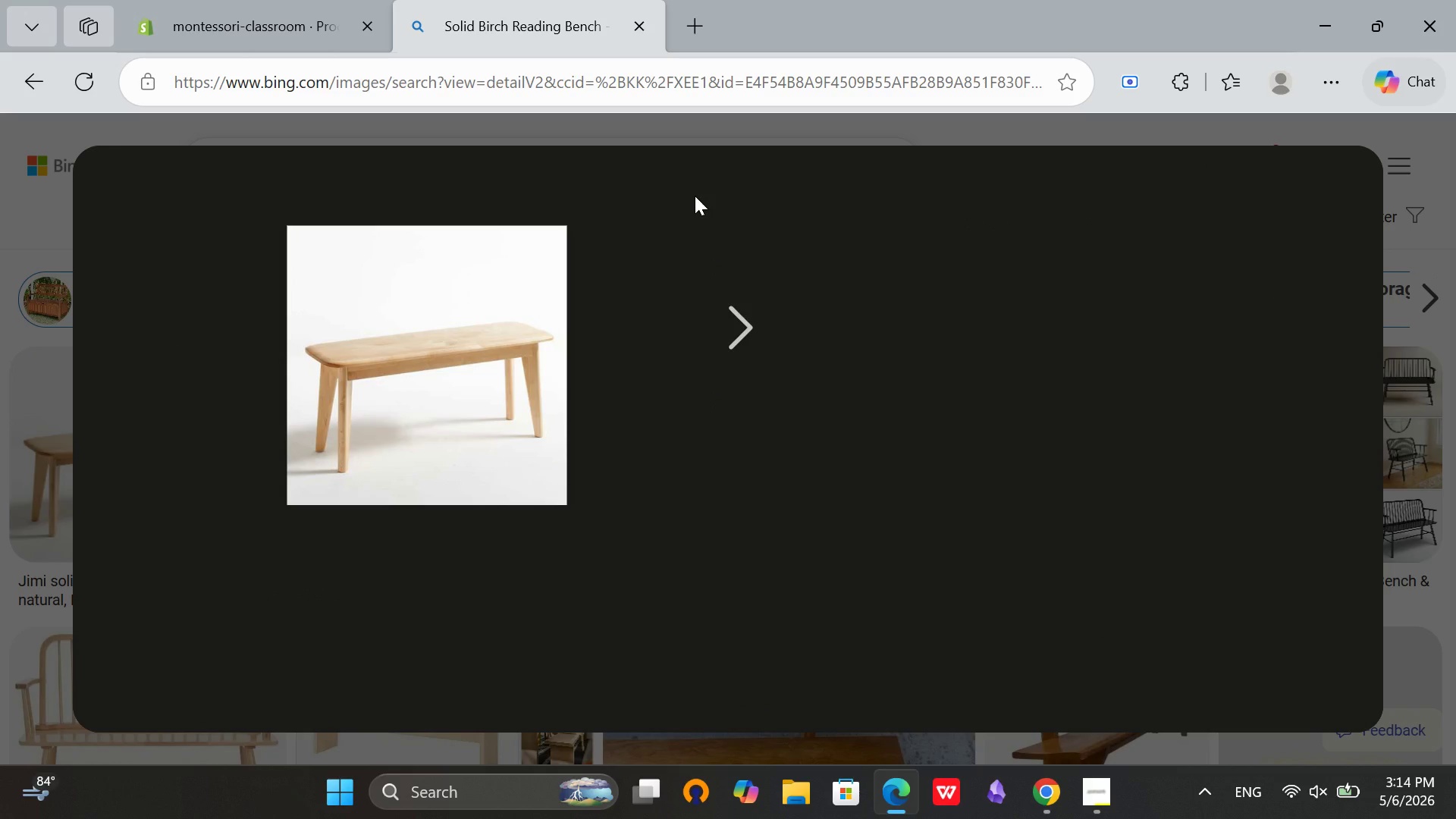 
right_click([418, 267])
 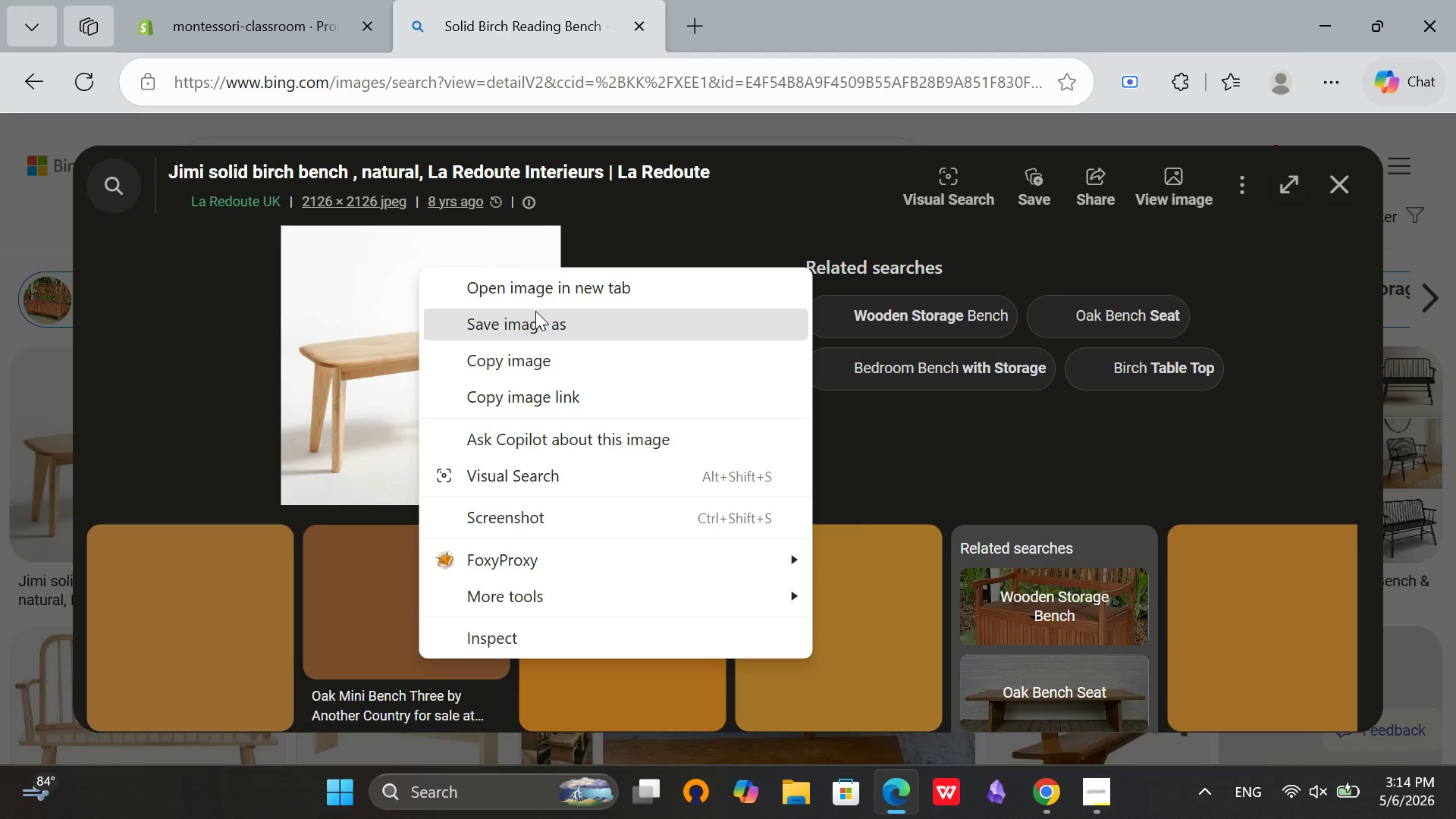 
left_click([535, 311])
 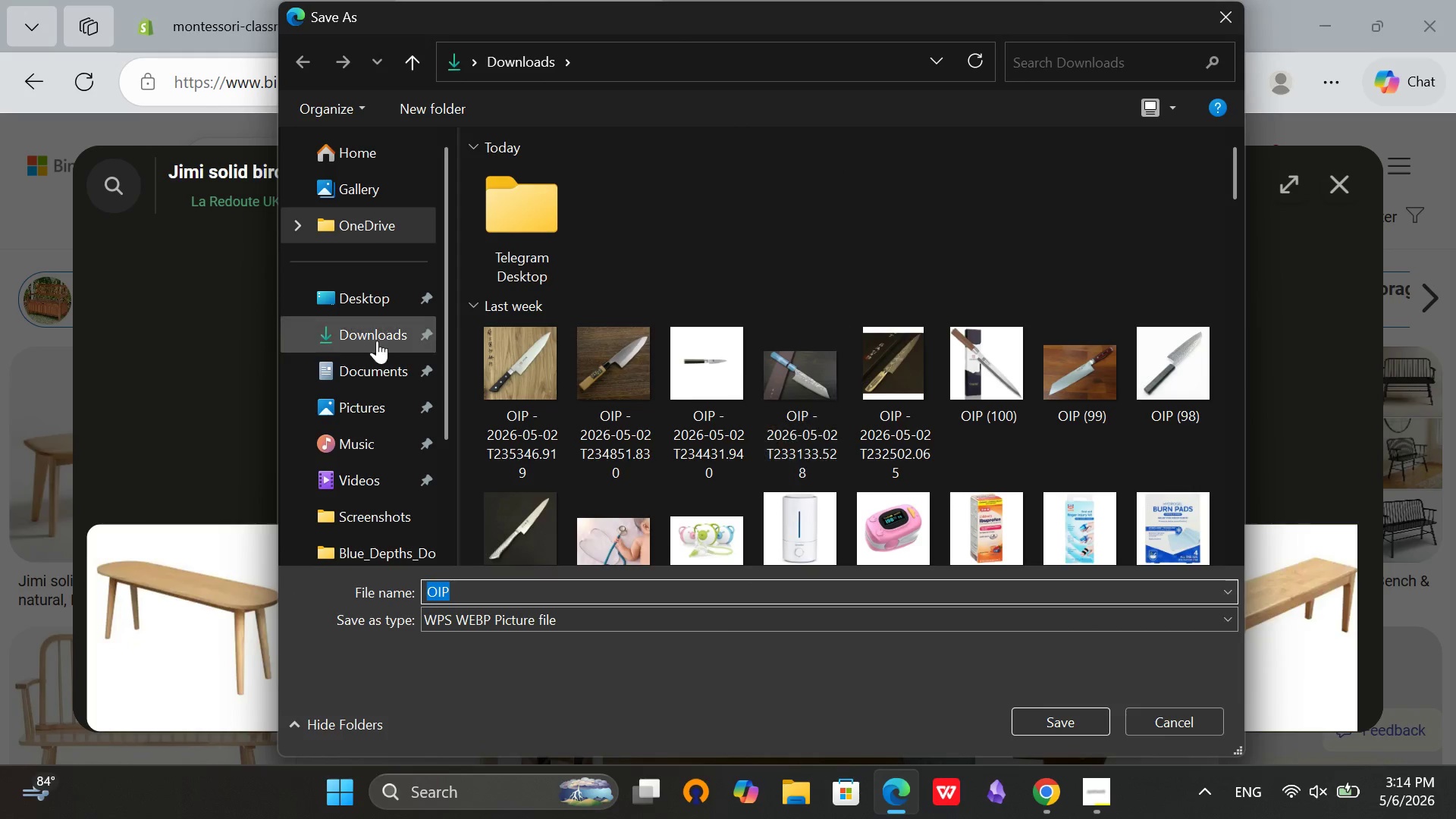 
wait(5.84)
 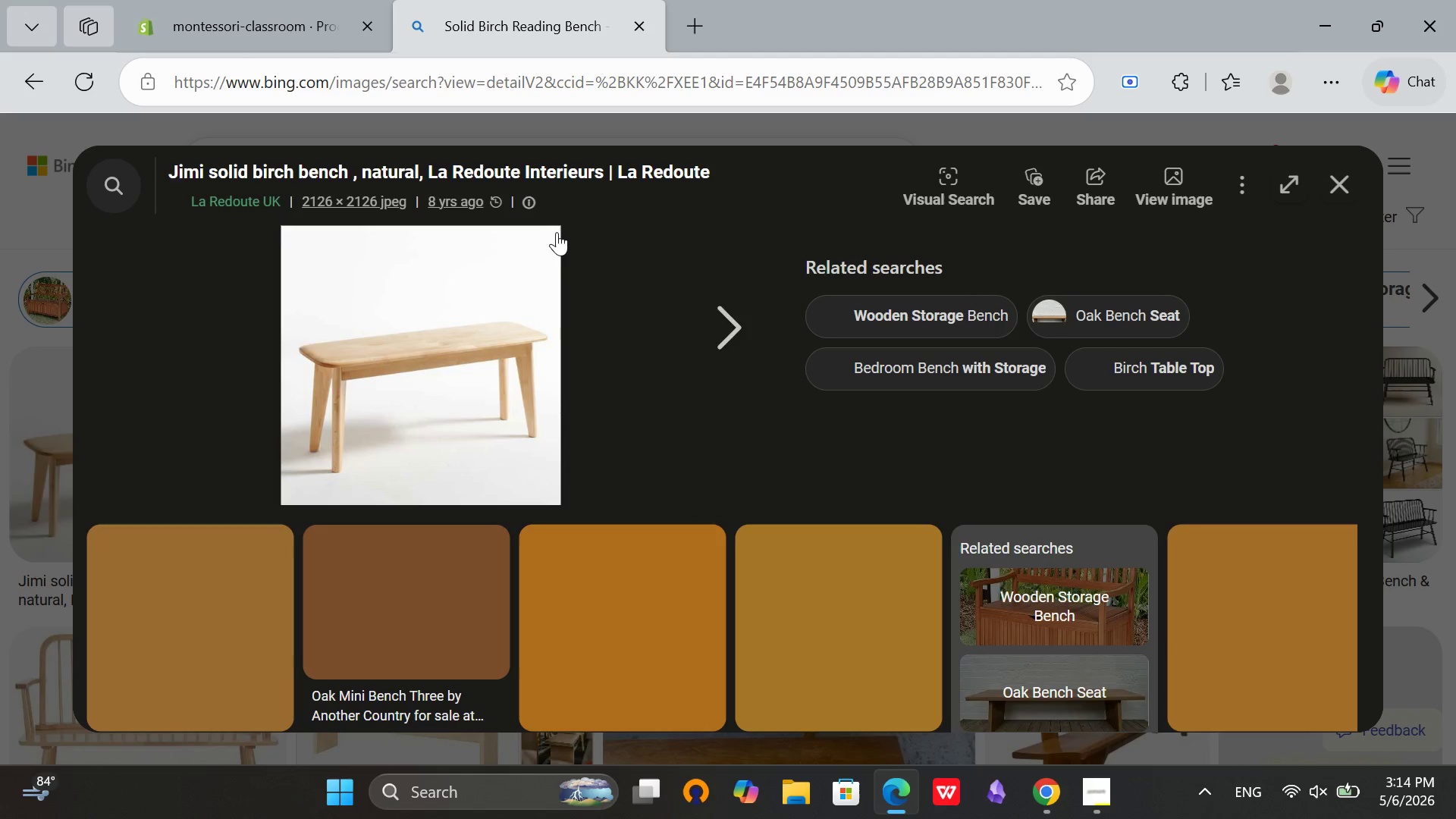 
left_click([1214, 11])
 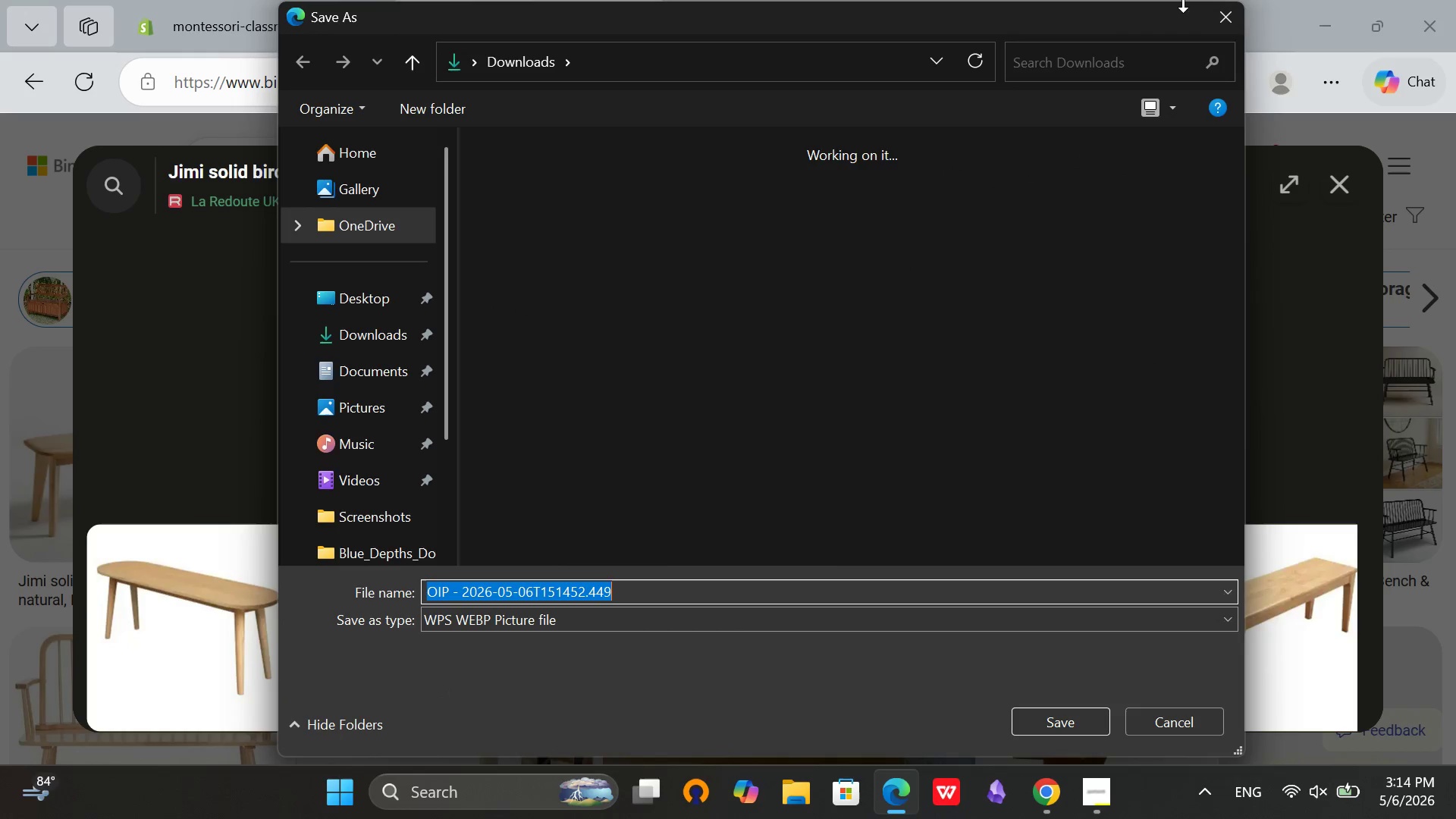 
left_click([1226, 18])
 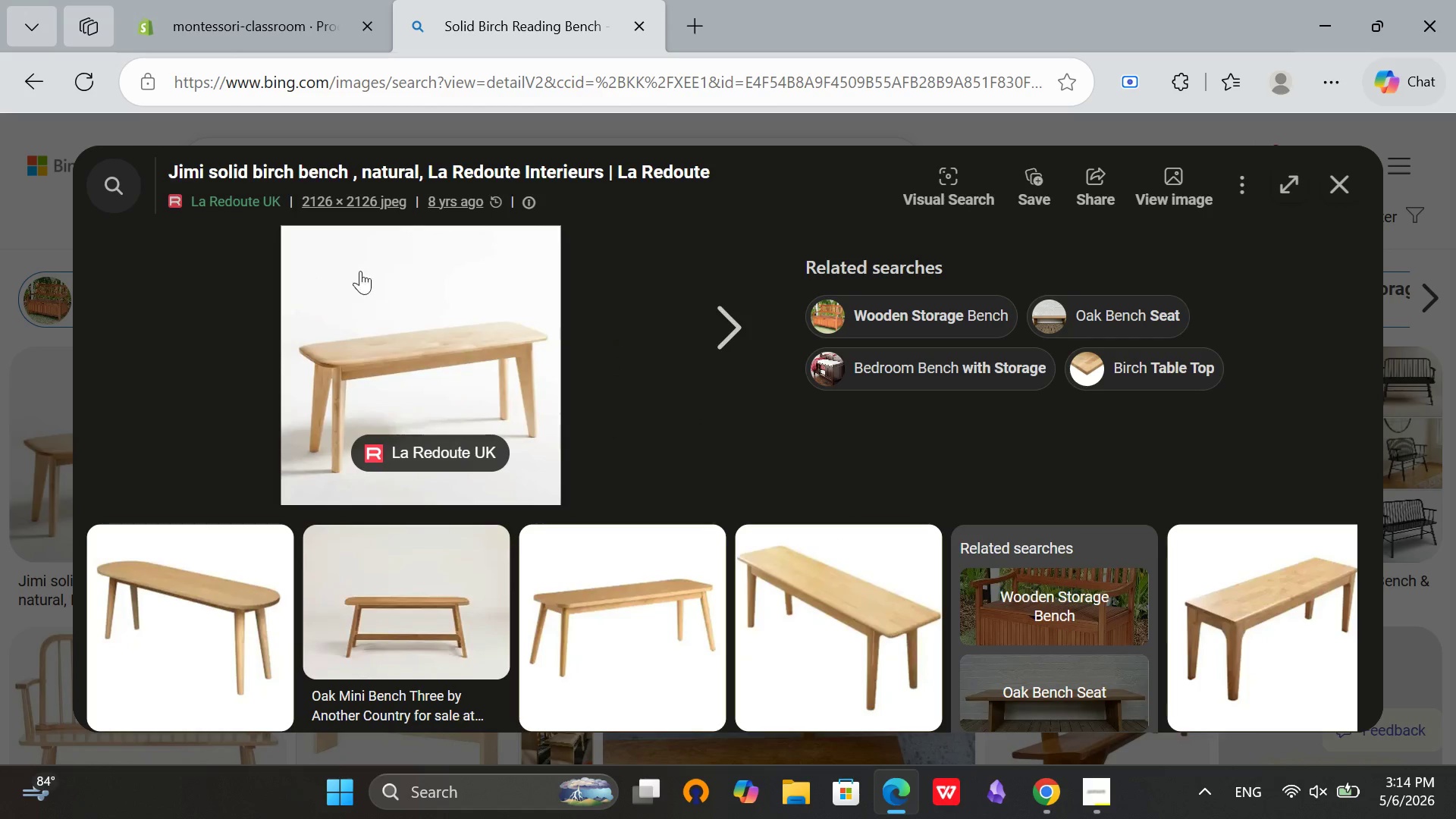 
right_click([386, 266])
 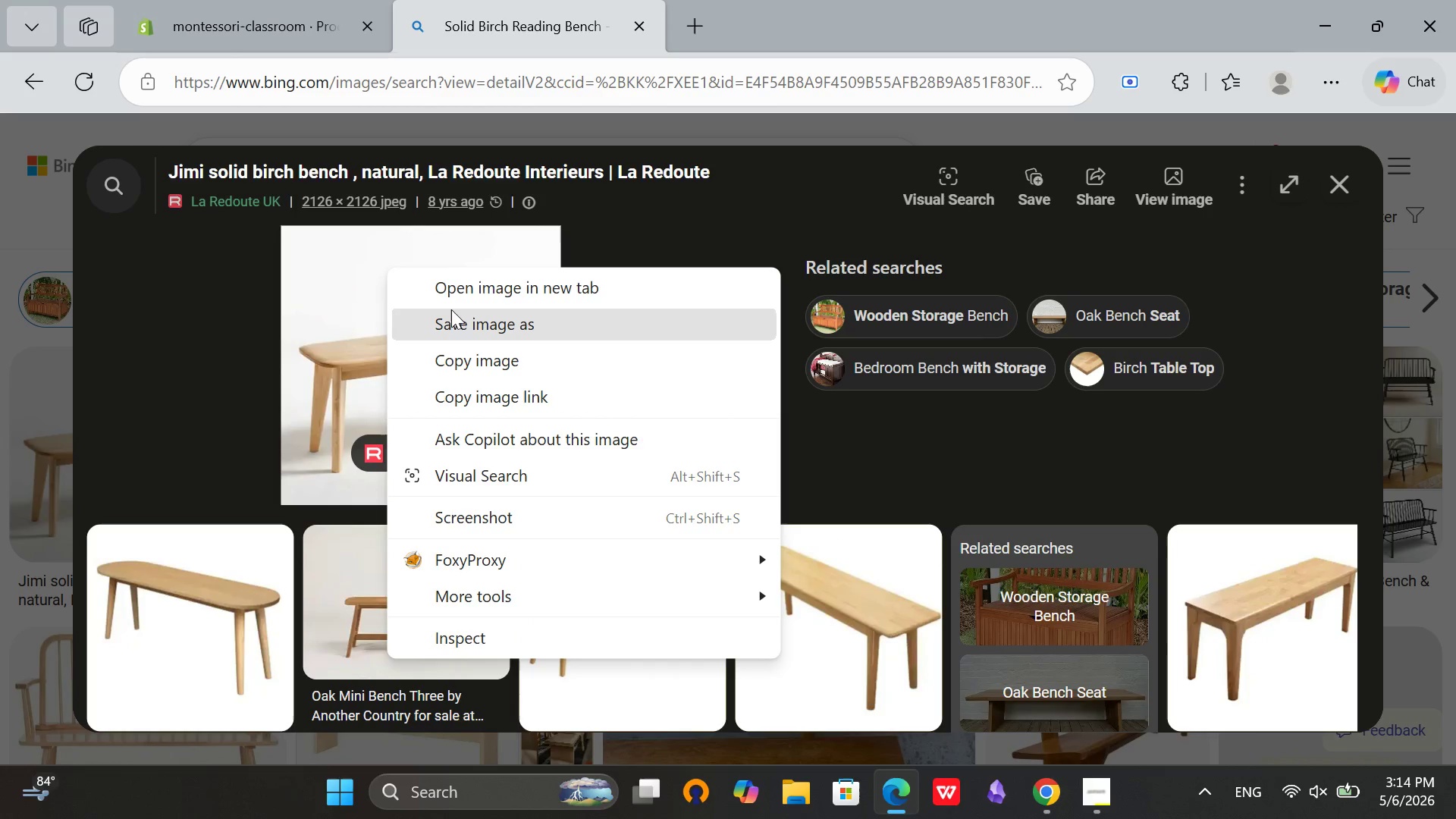 
left_click([453, 315])
 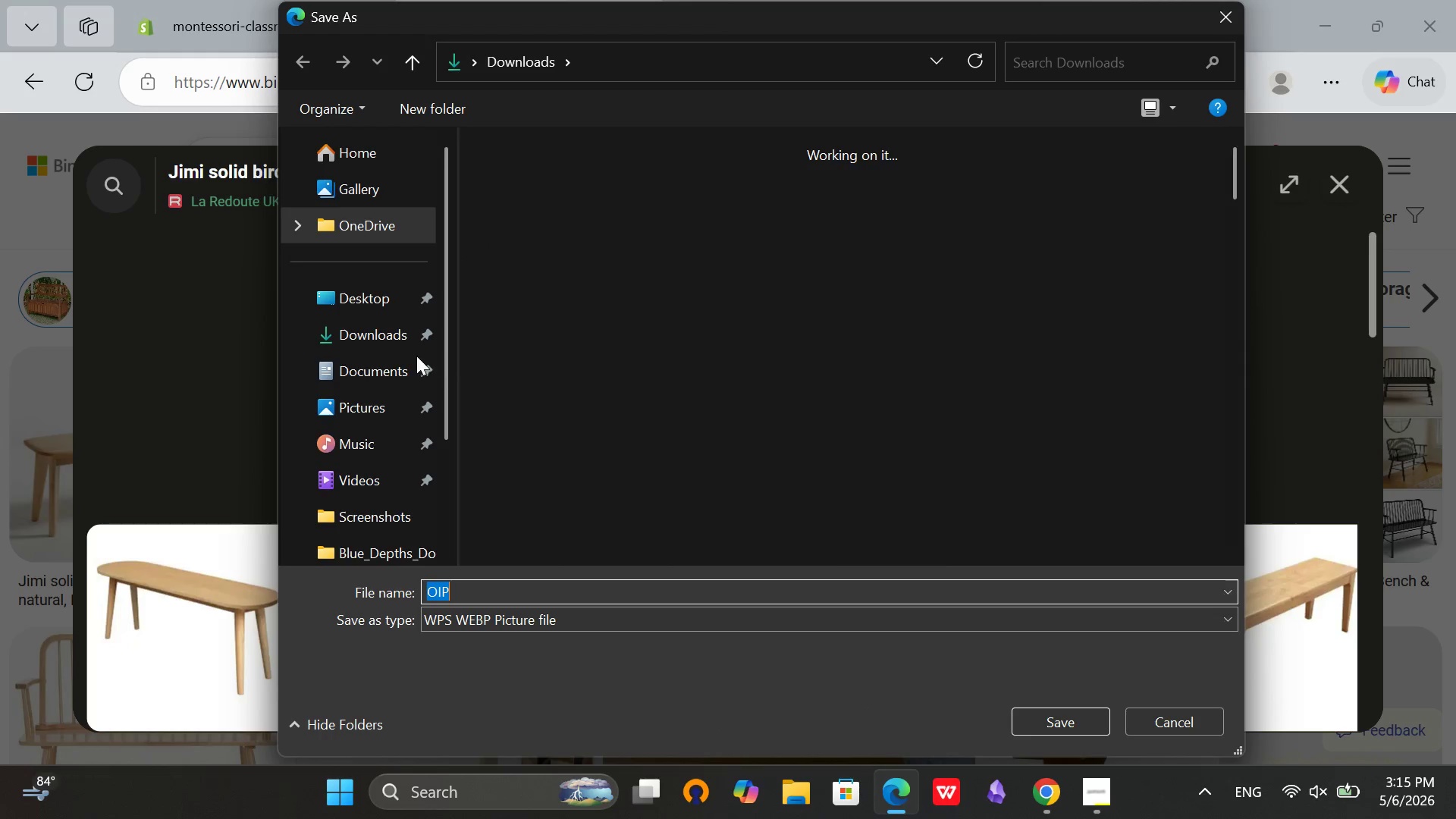 
left_click([384, 328])
 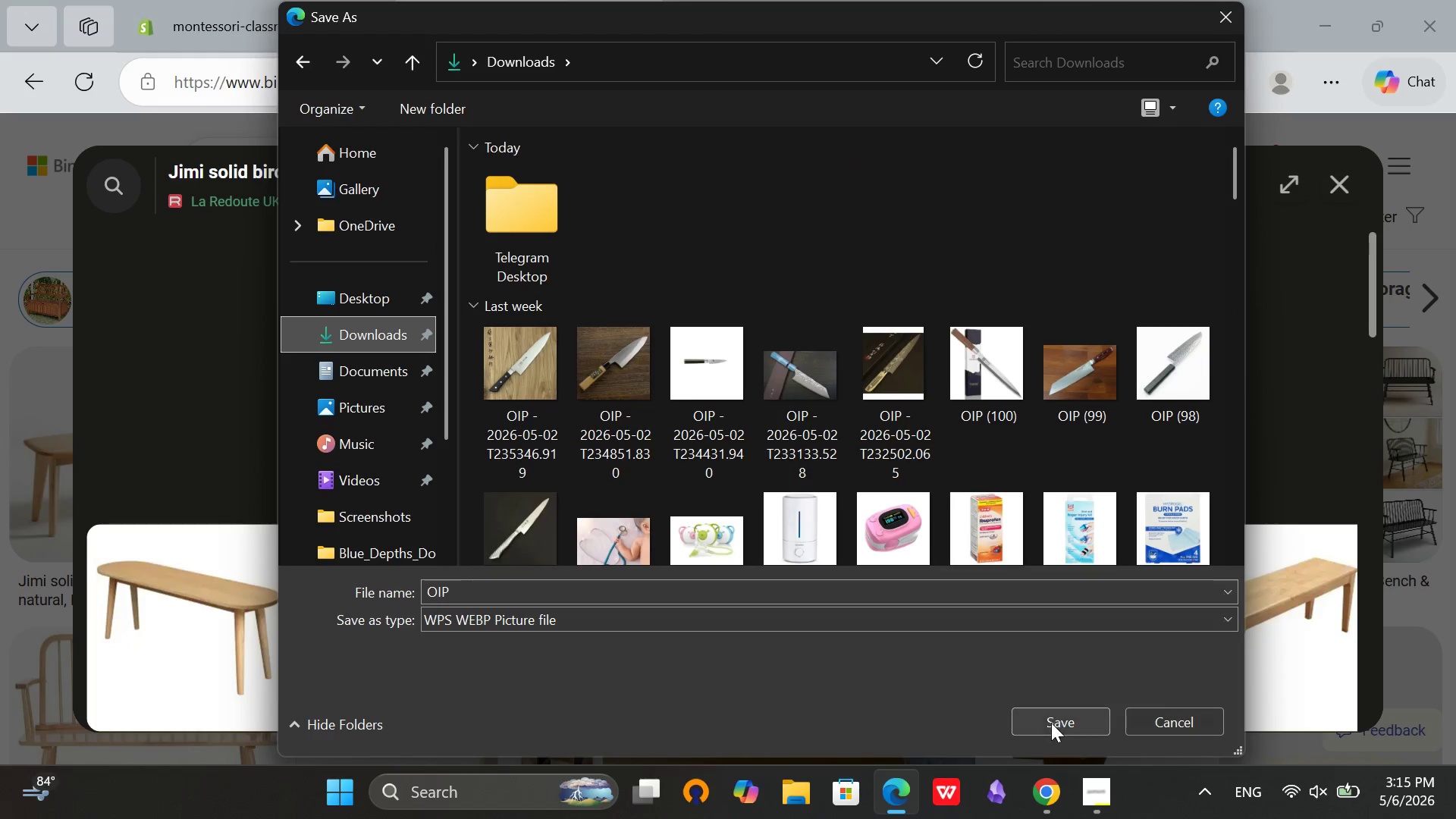 
left_click([1053, 725])
 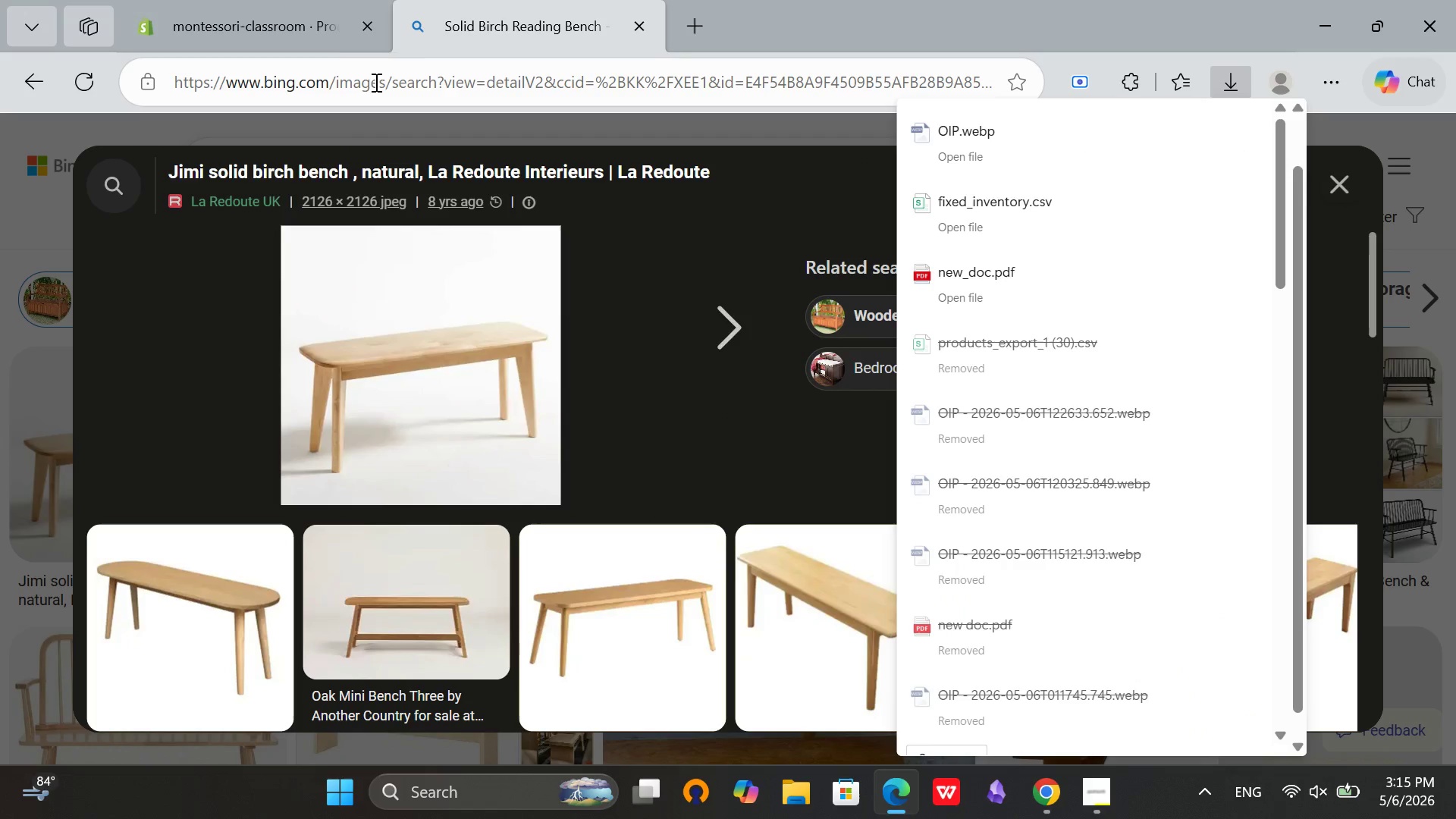 
left_click([244, 8])
 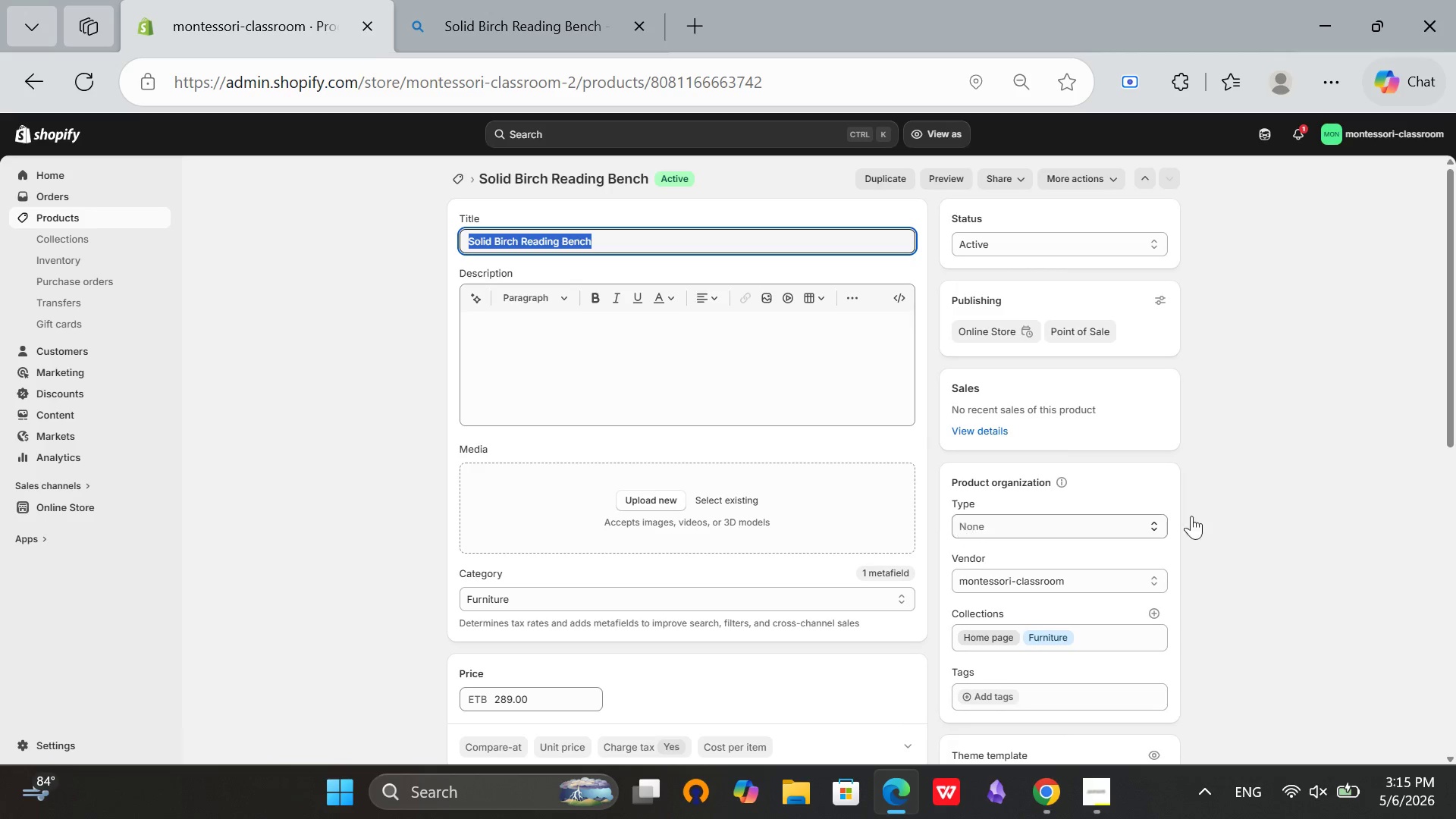 
left_click([1455, 449])
 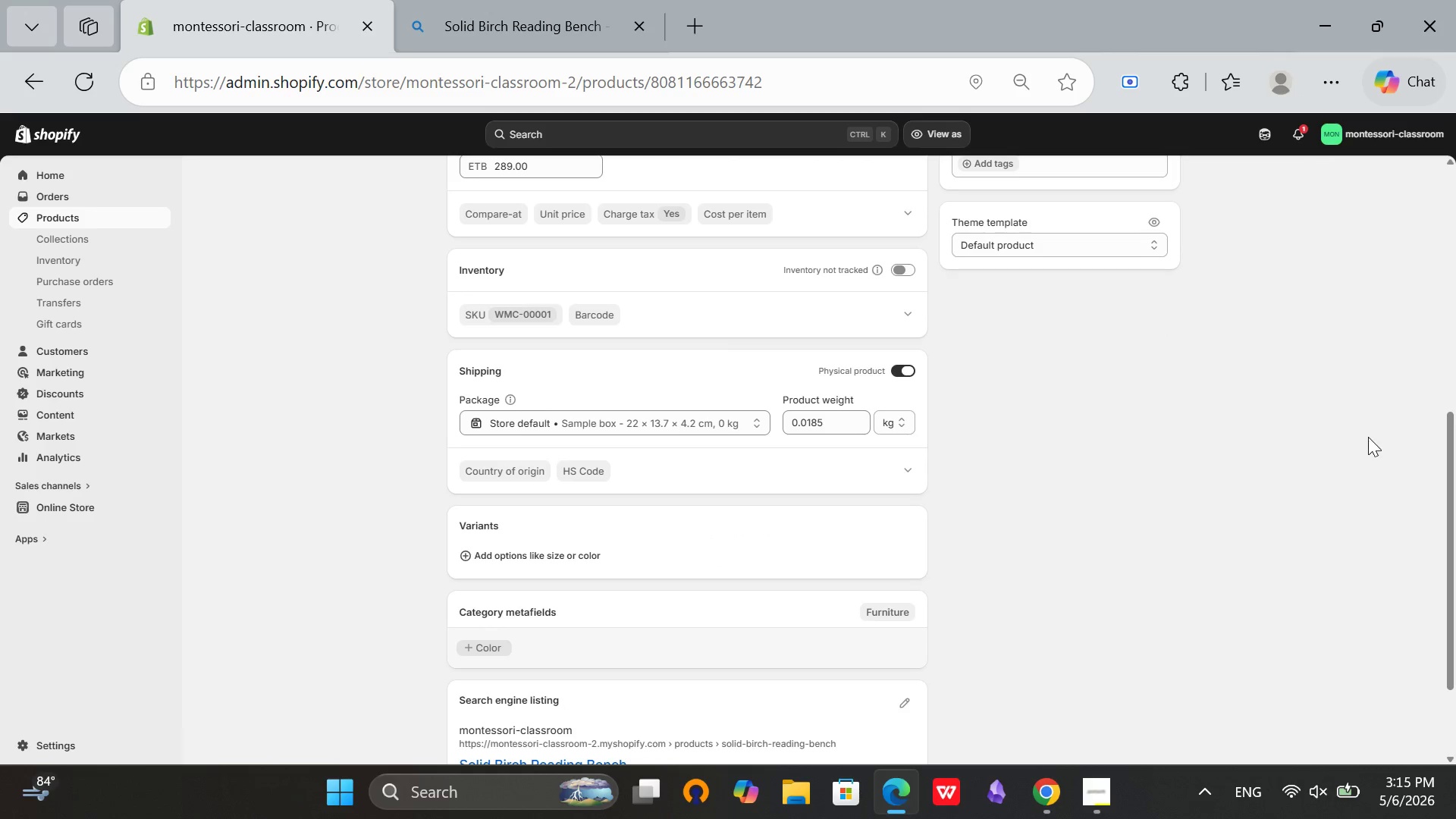 
scroll: coordinate [1366, 435], scroll_direction: up, amount: 5.0
 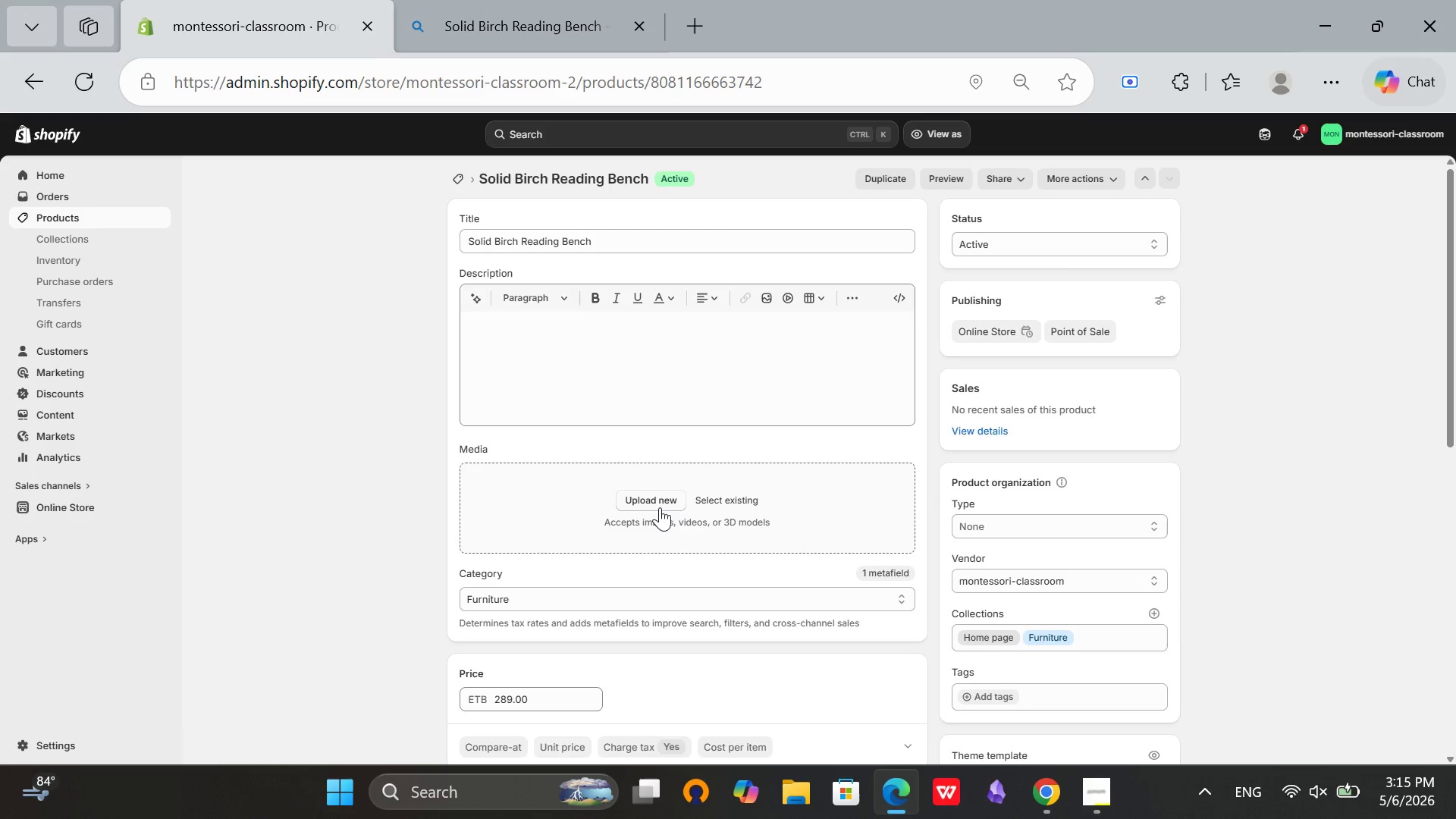 
left_click([656, 505])
 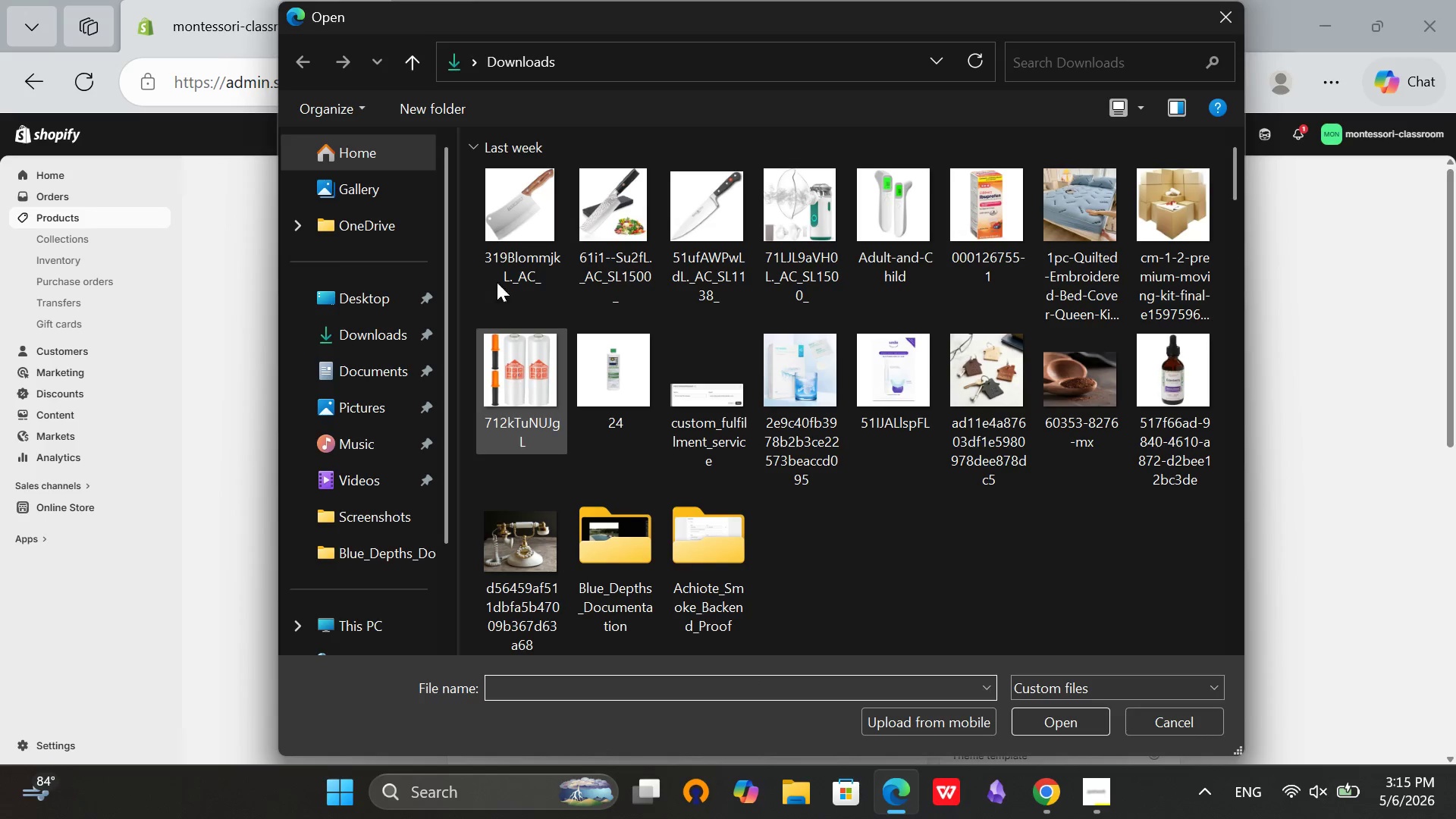 
left_click([520, 203])
 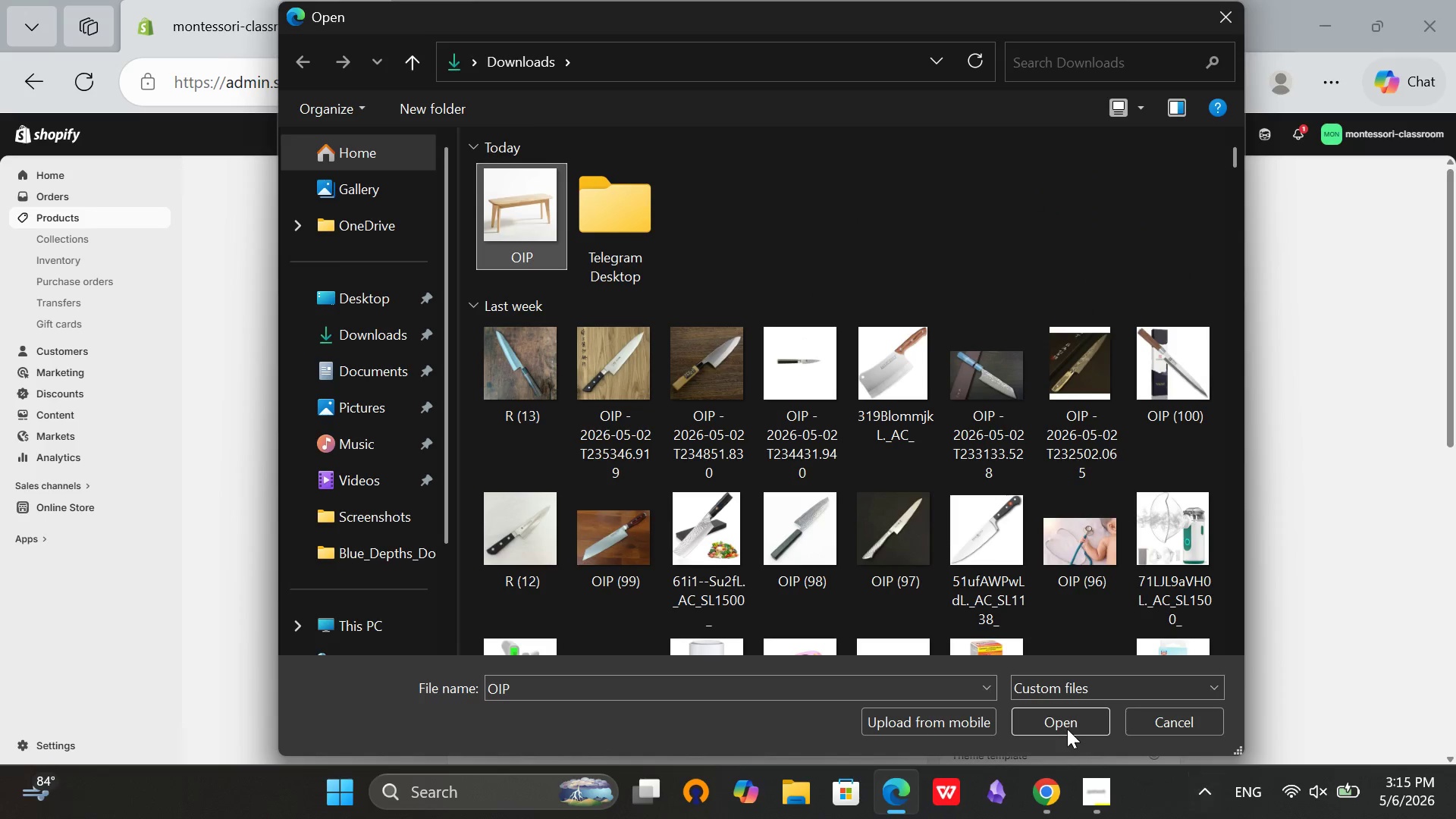 
left_click([1067, 729])
 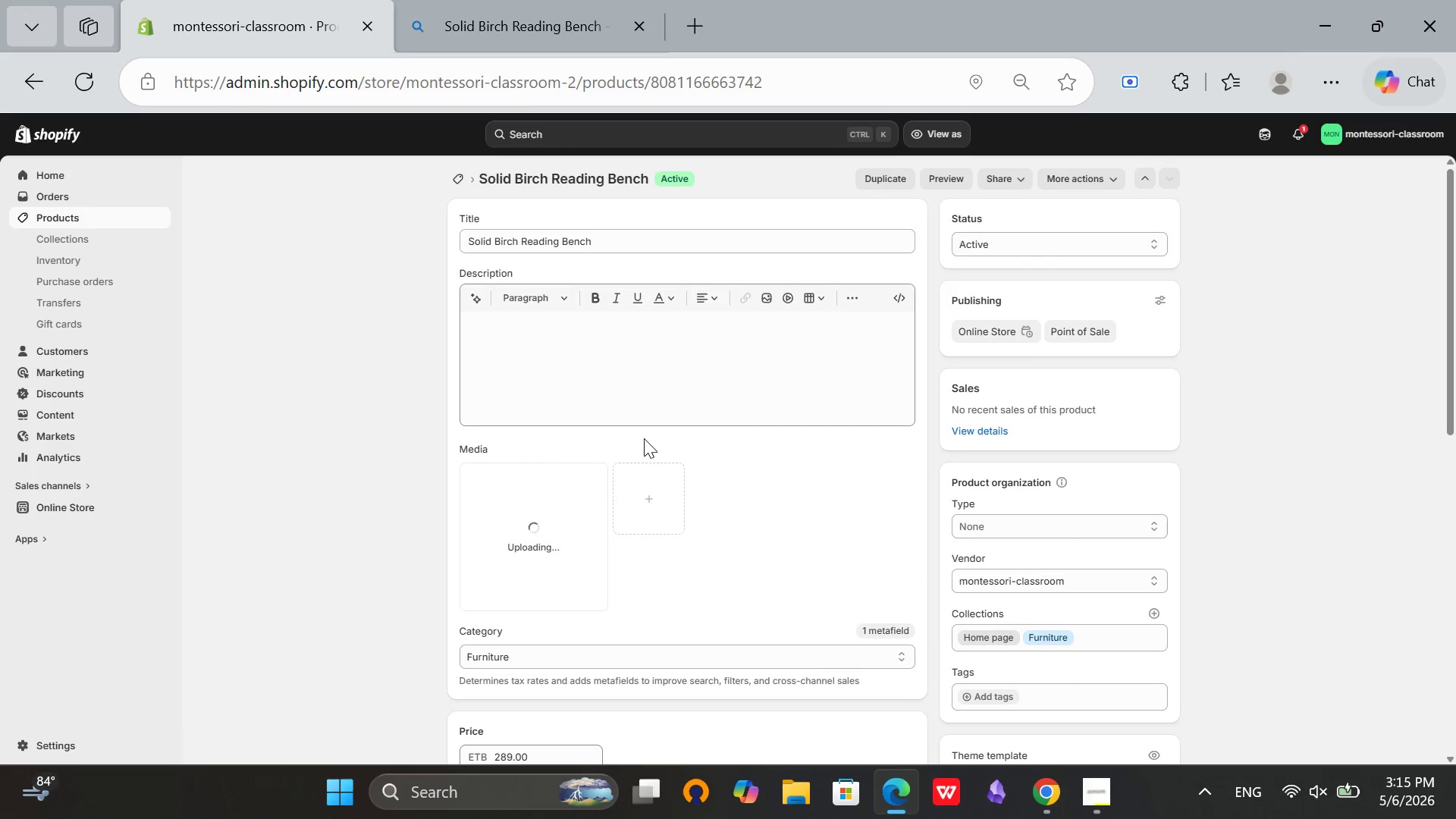 
scroll: coordinate [711, 473], scroll_direction: down, amount: 4.0
 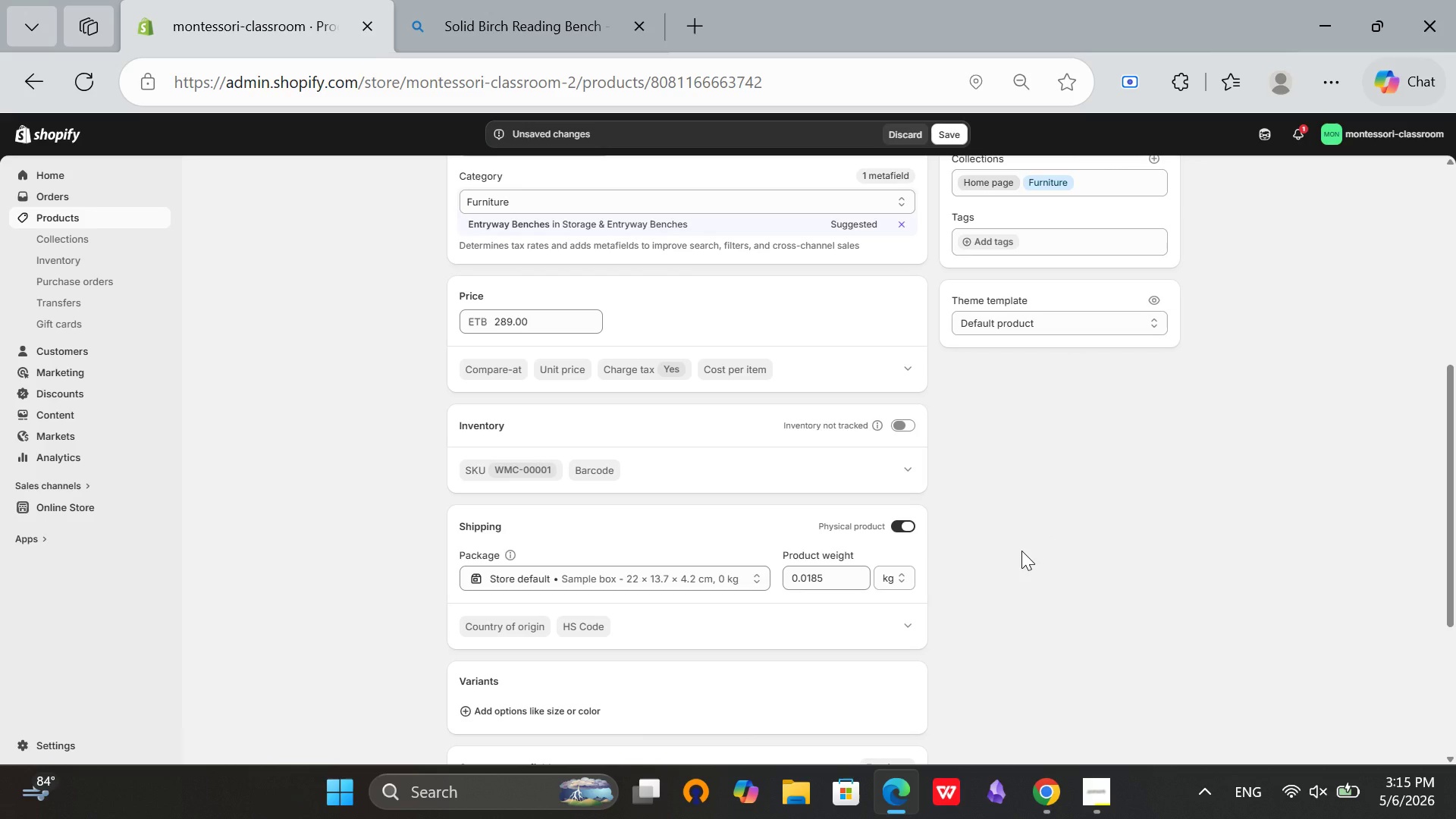 
wait(17.58)
 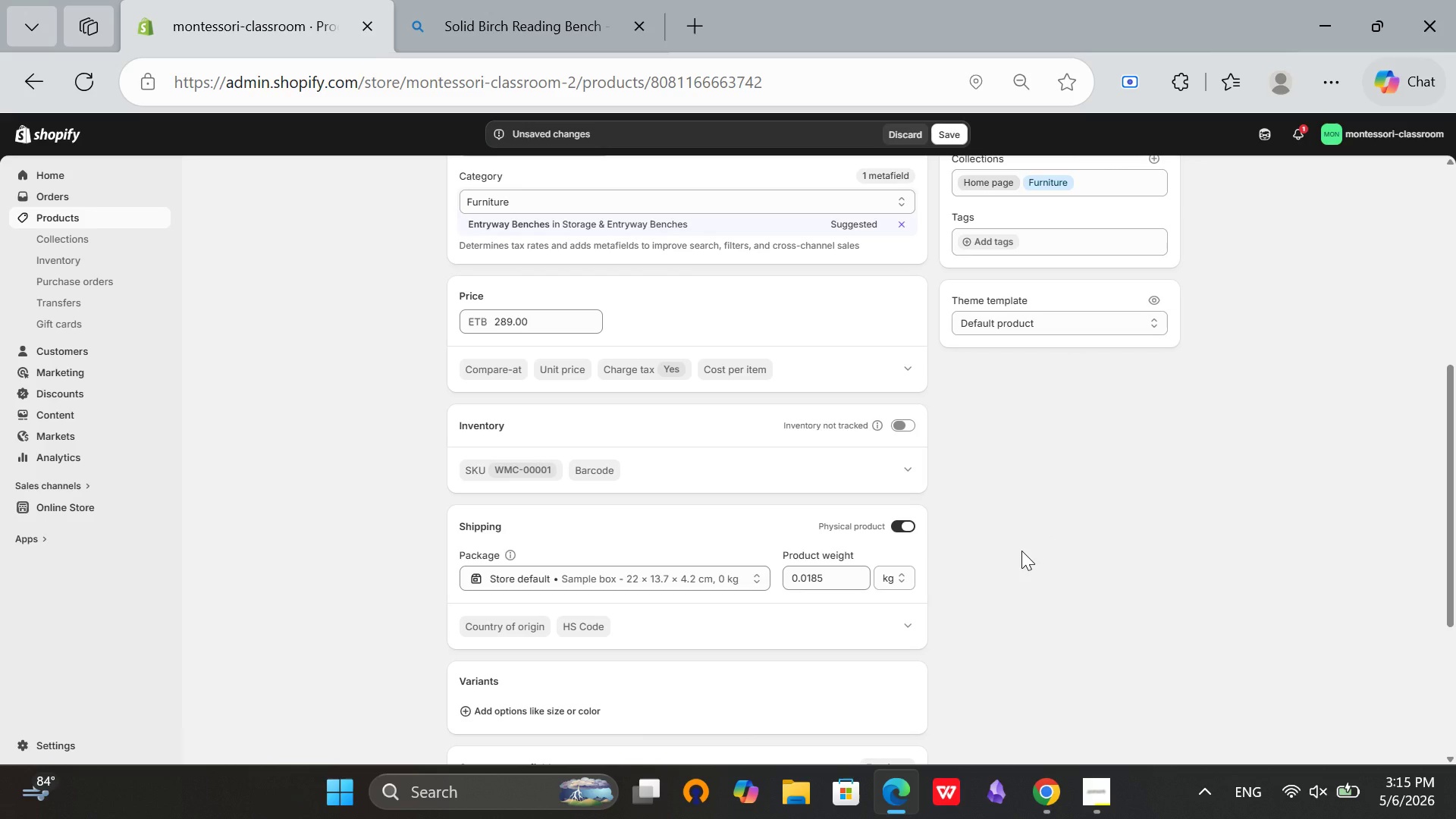 
scroll: coordinate [720, 440], scroll_direction: down, amount: 1.0
 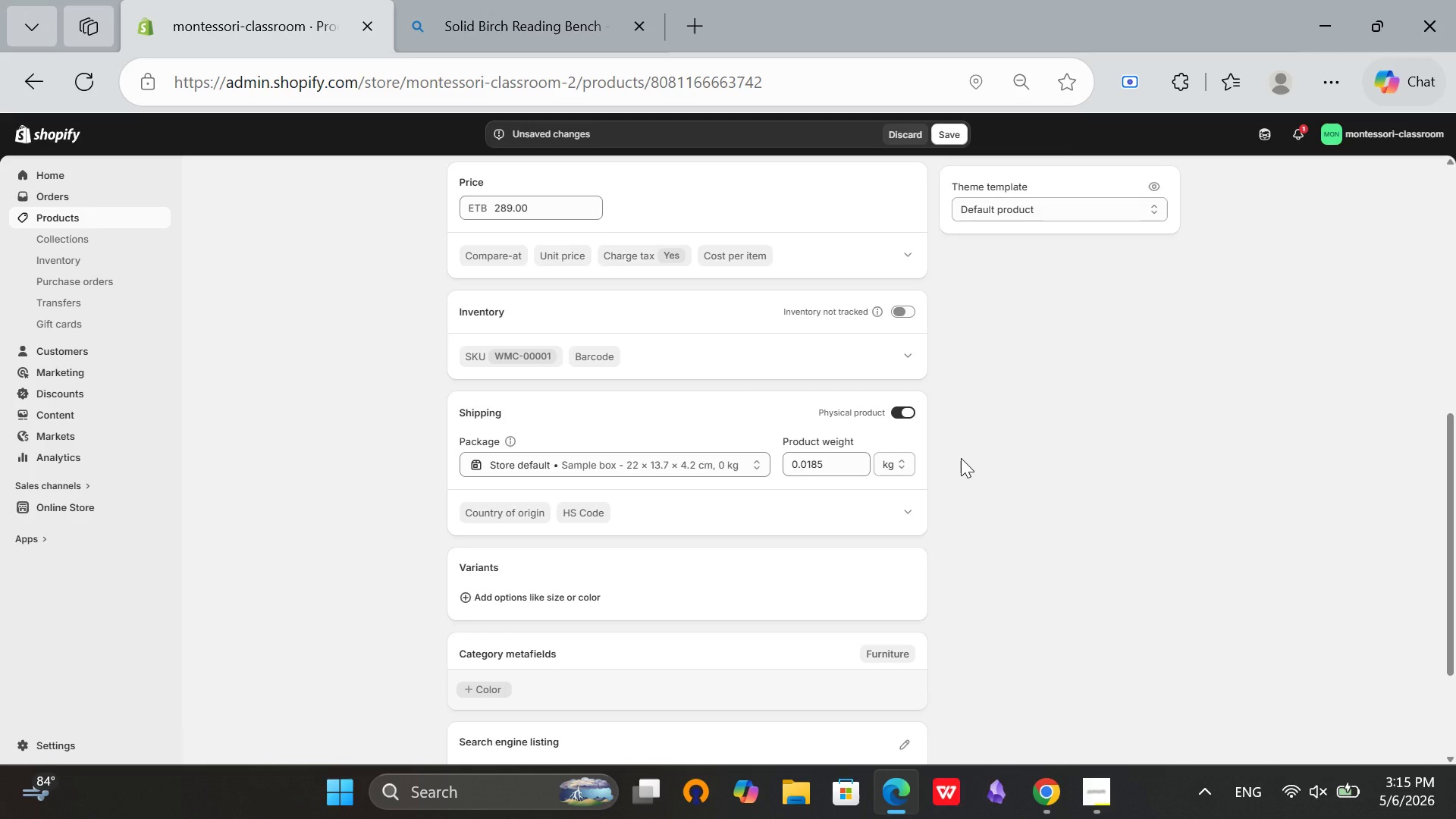 
wait(13.26)
 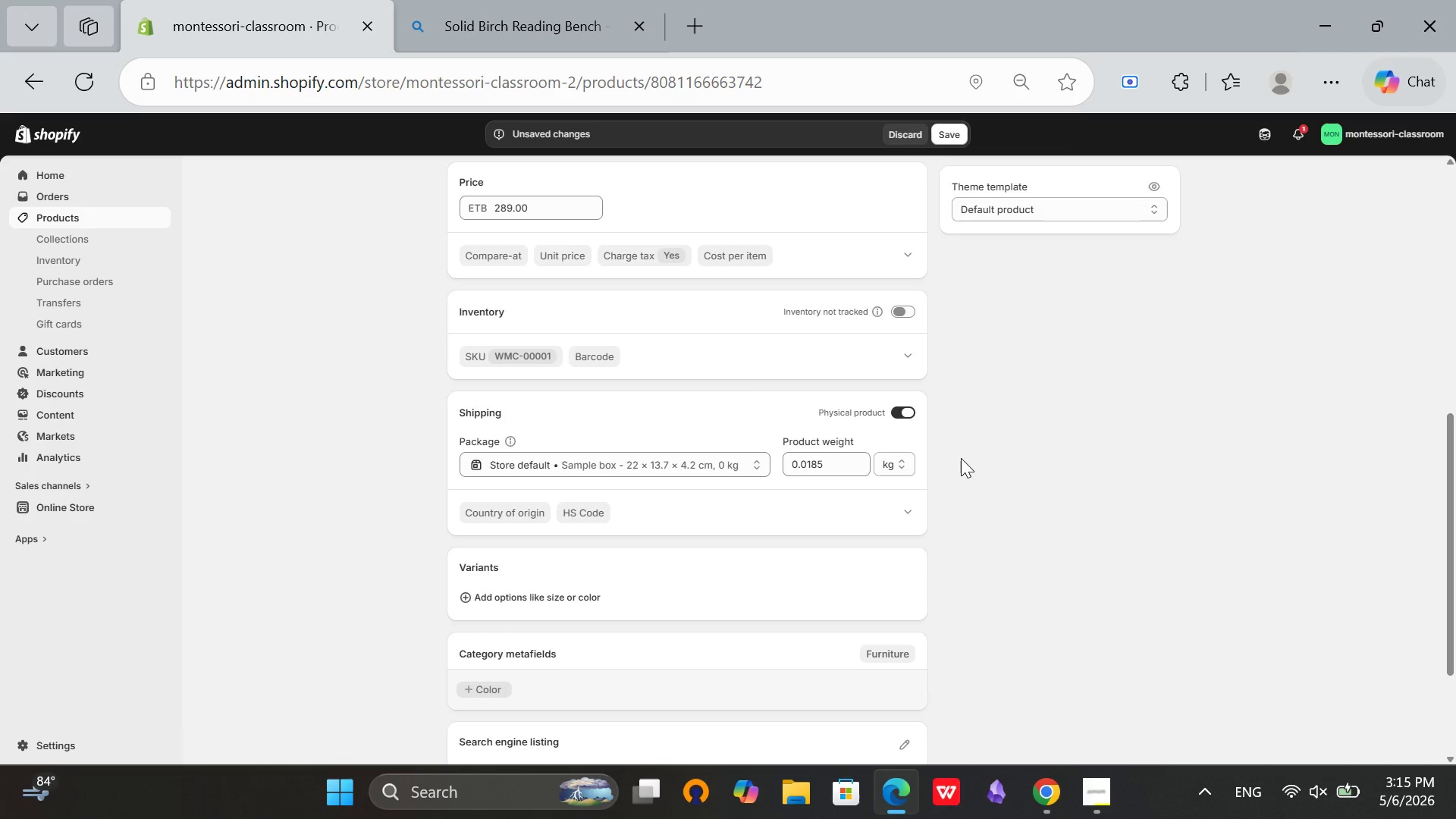 
left_click([534, 299])
 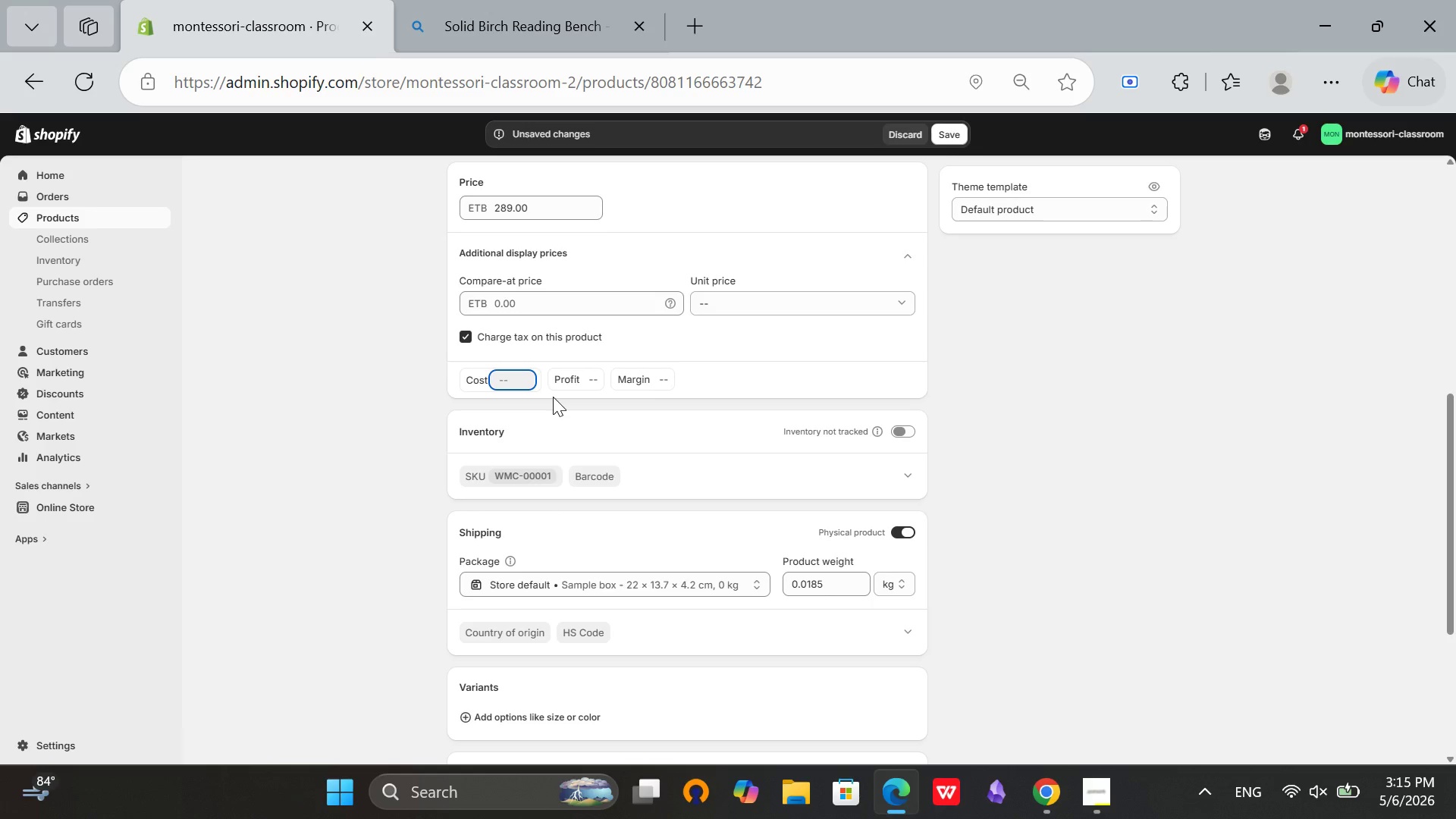 
wait(5.69)
 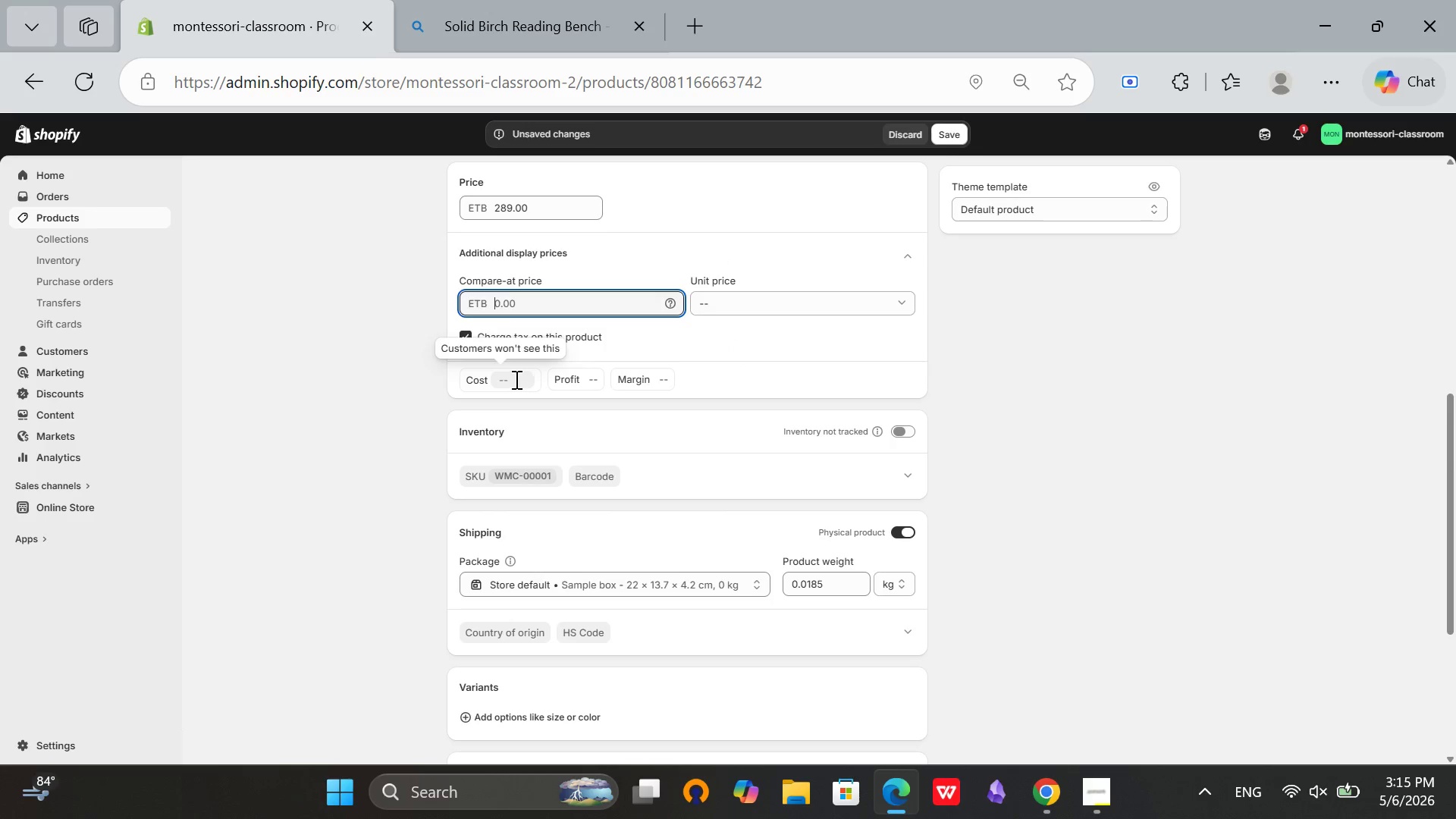 
type(145)
 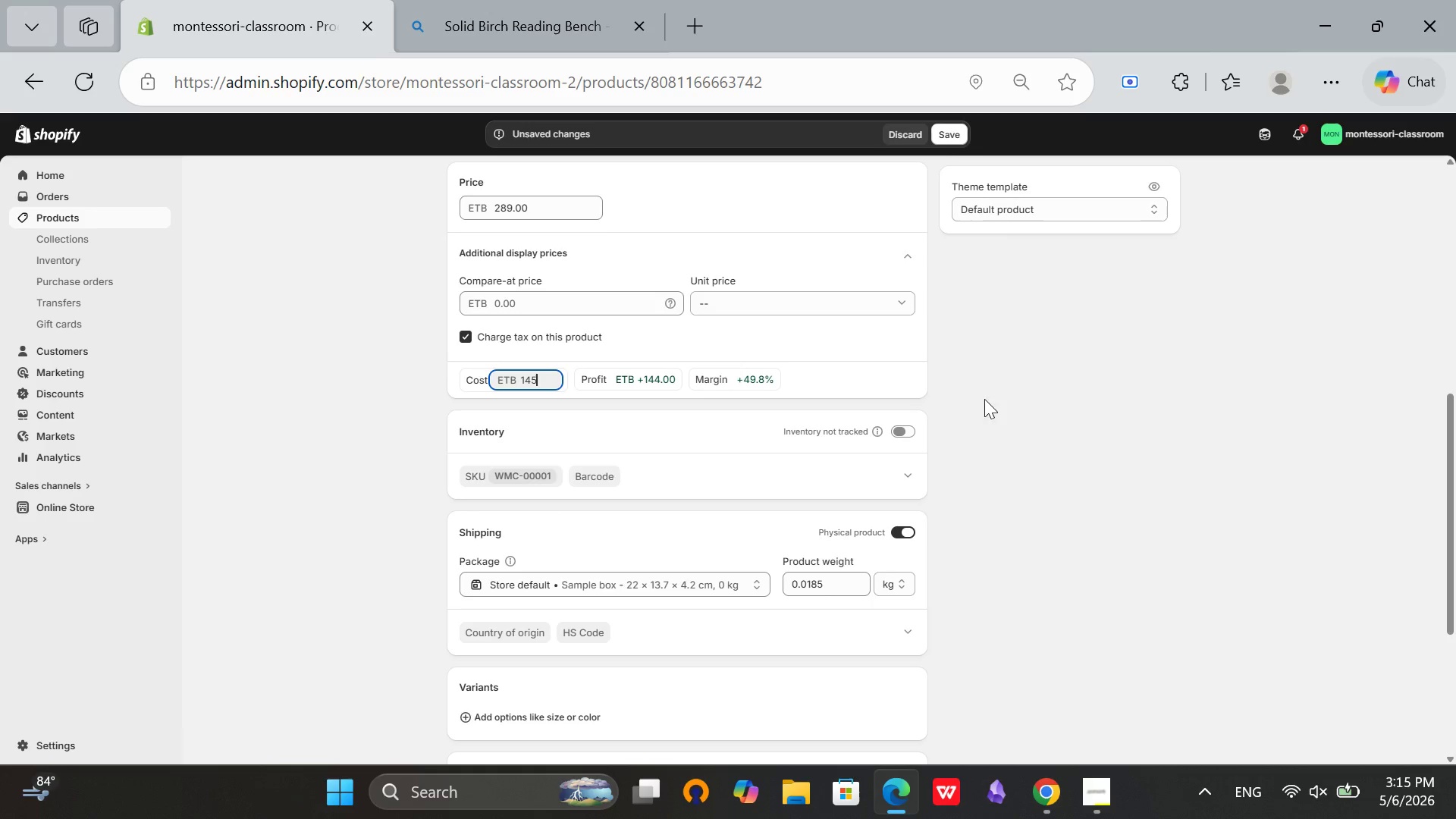 
left_click([1083, 415])
 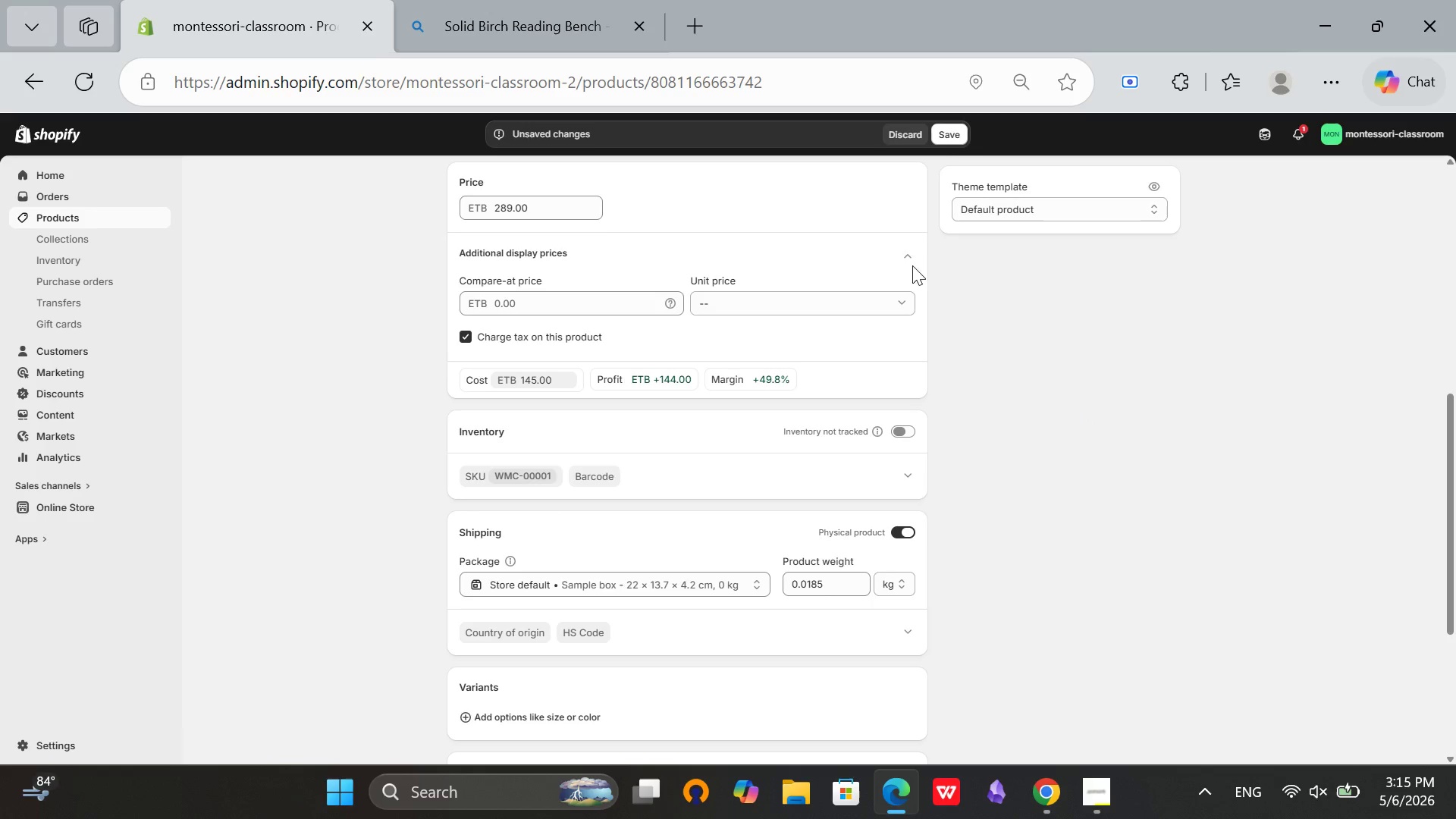 
left_click([915, 253])
 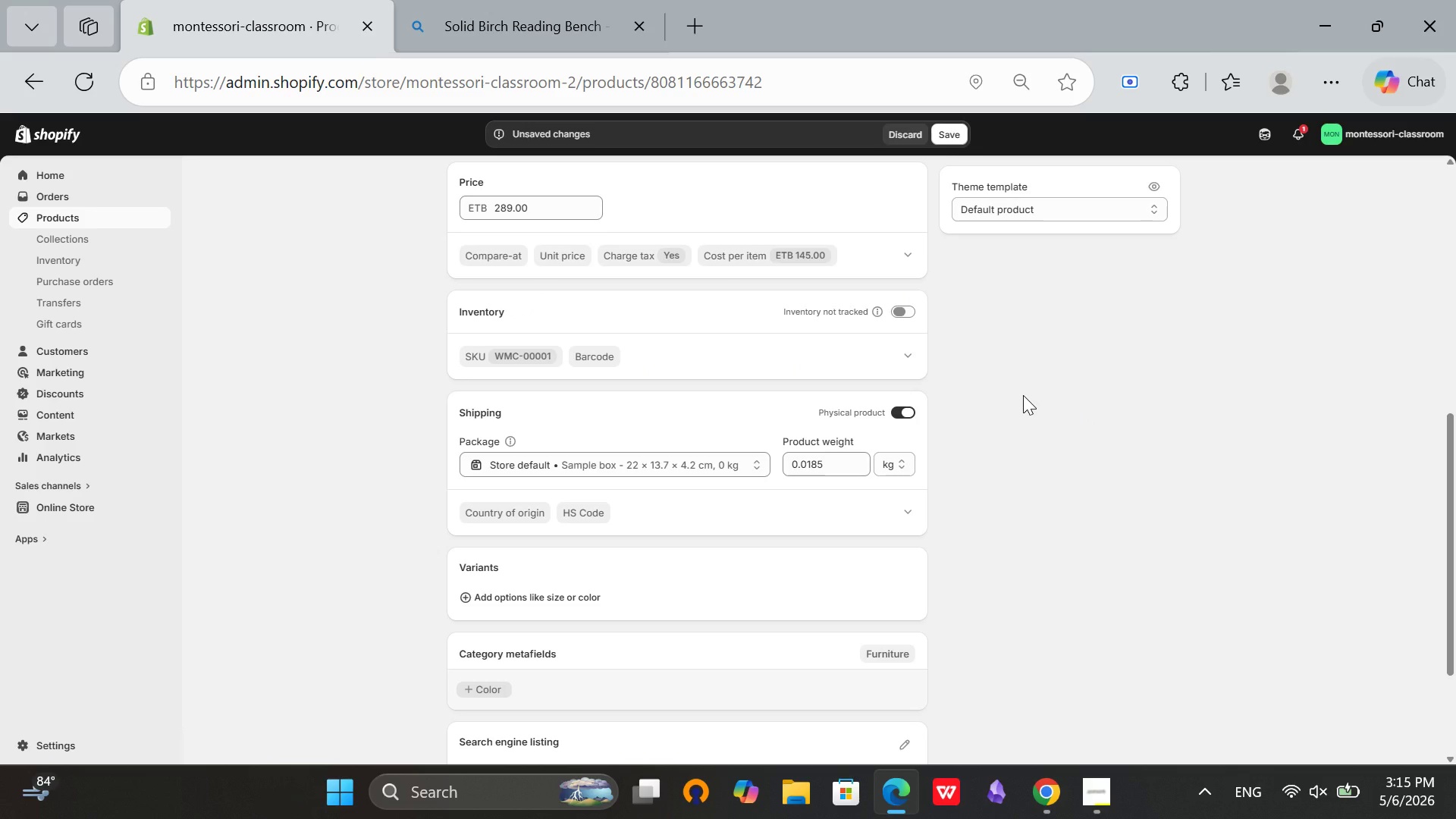 
wait(8.03)
 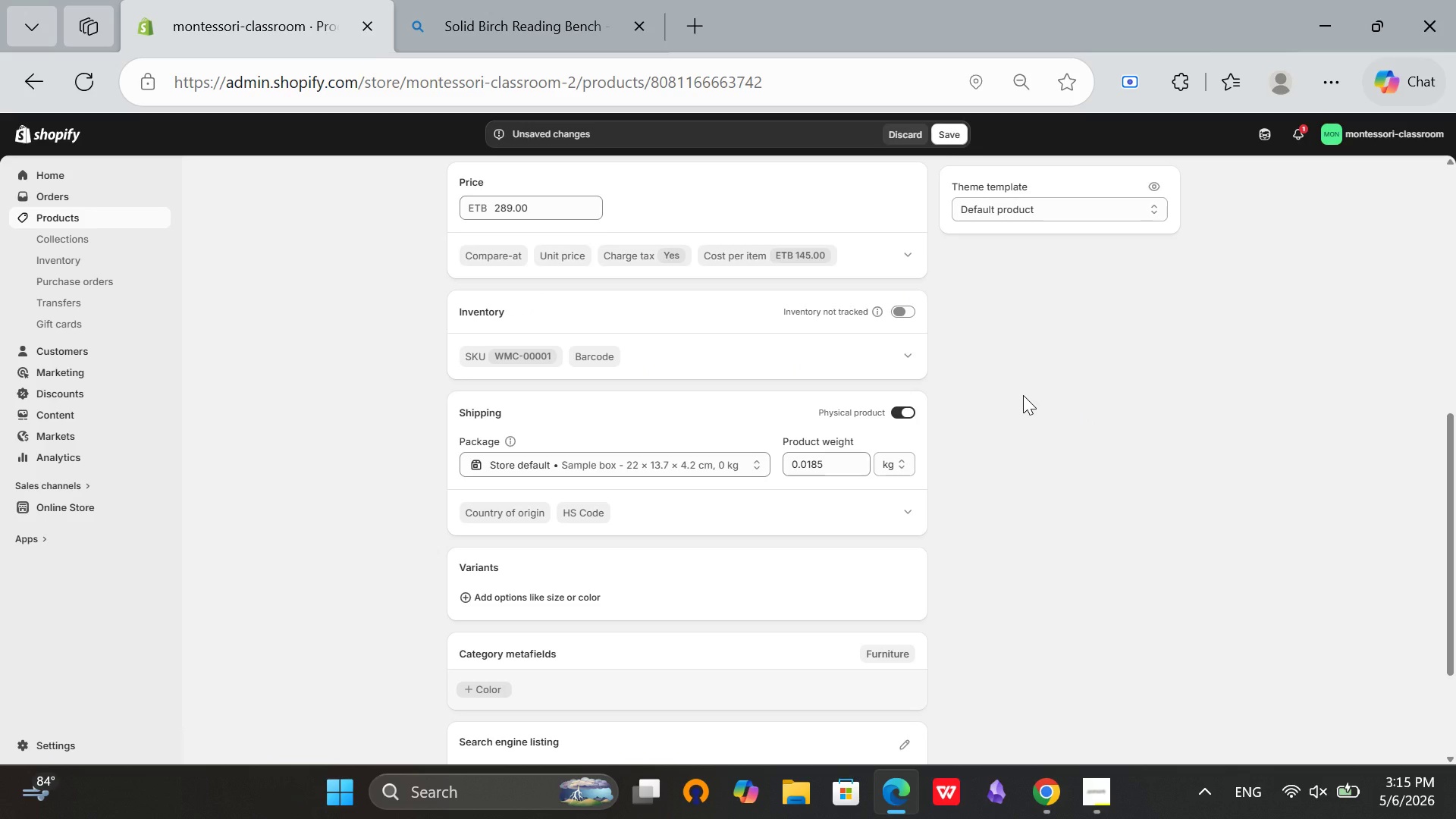 
scroll: coordinate [1009, 454], scroll_direction: up, amount: 3.0
 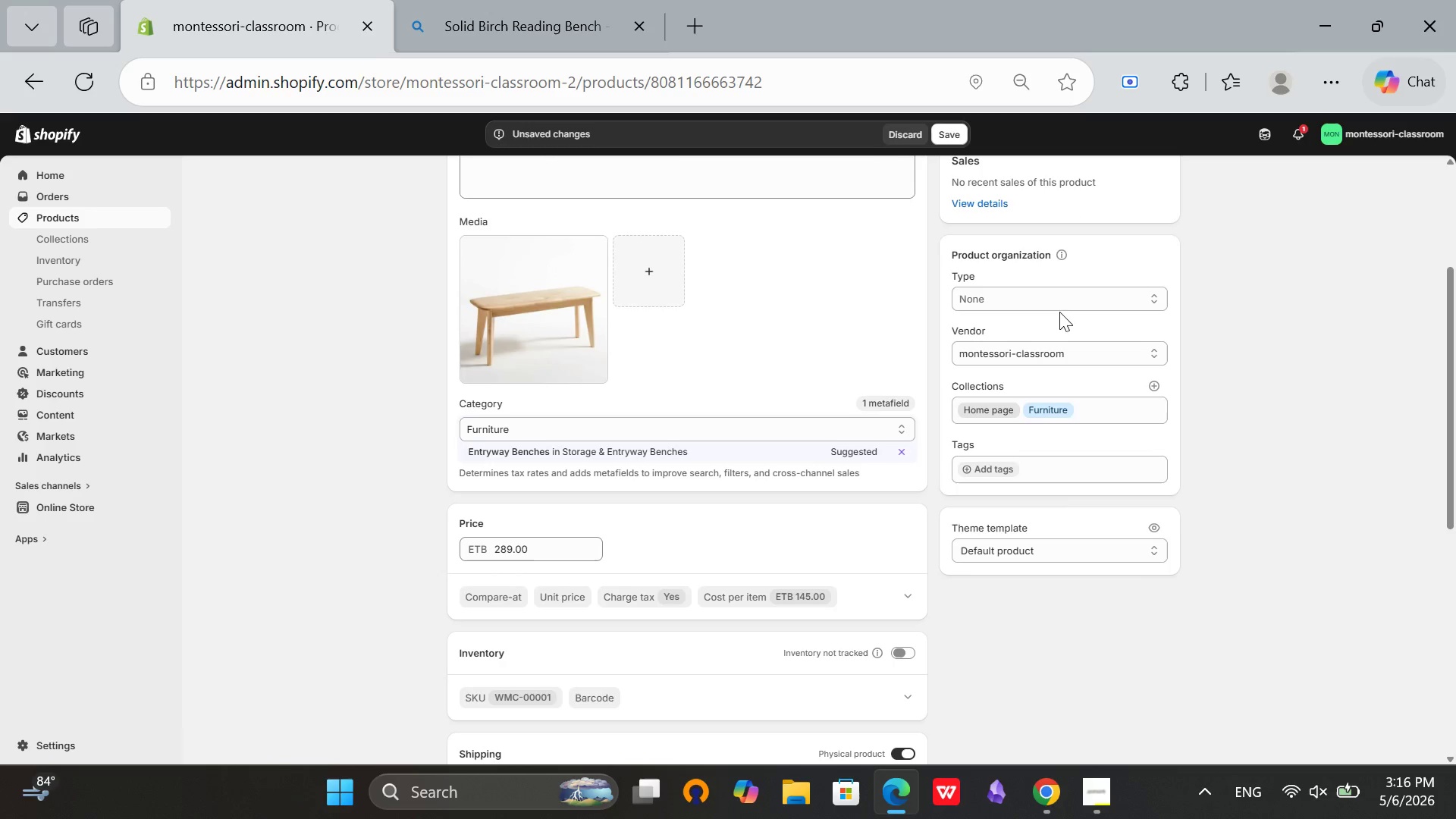 
double_click([1063, 290])
 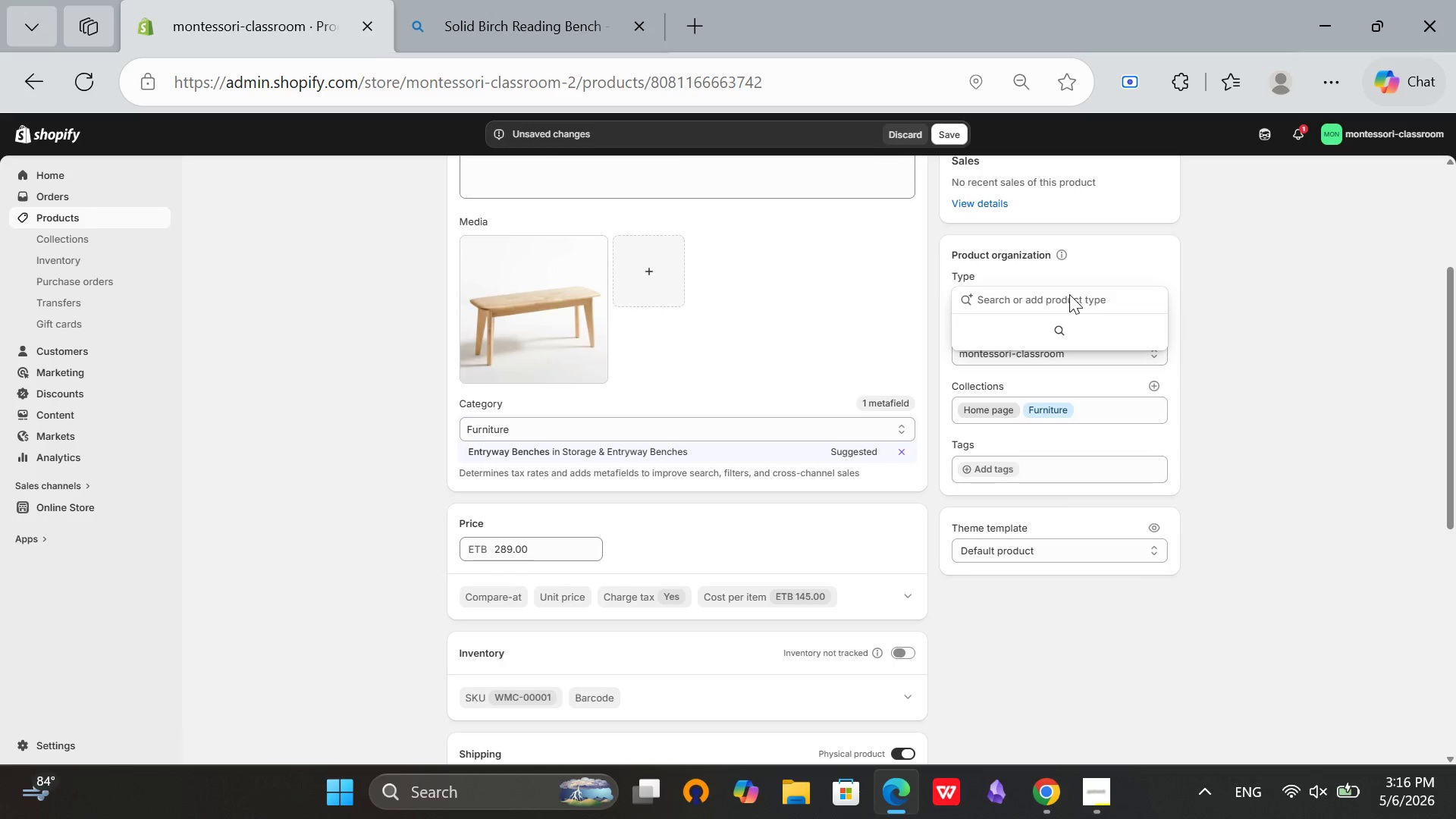 
type(Furn)
 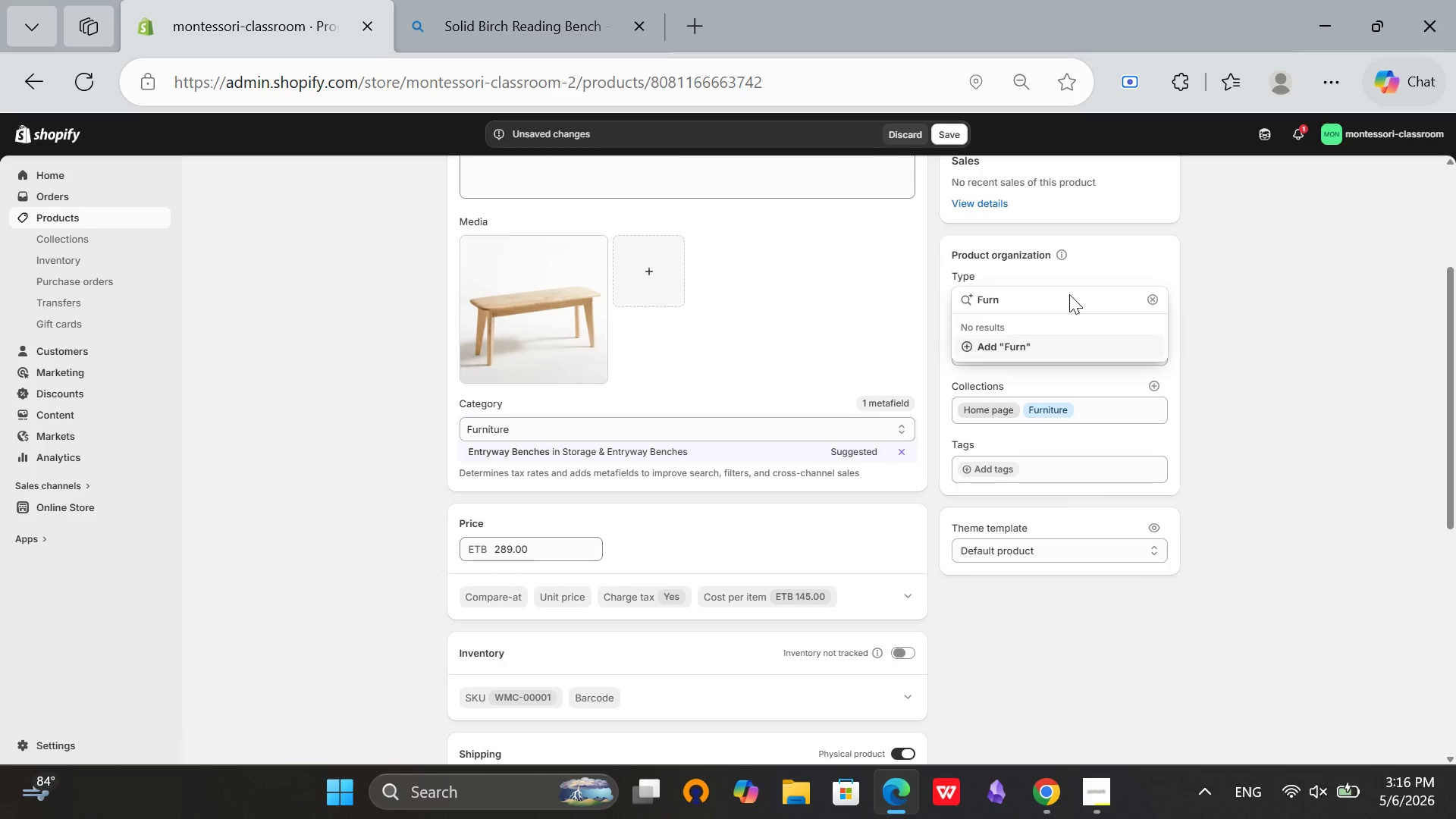 
type(iture)
 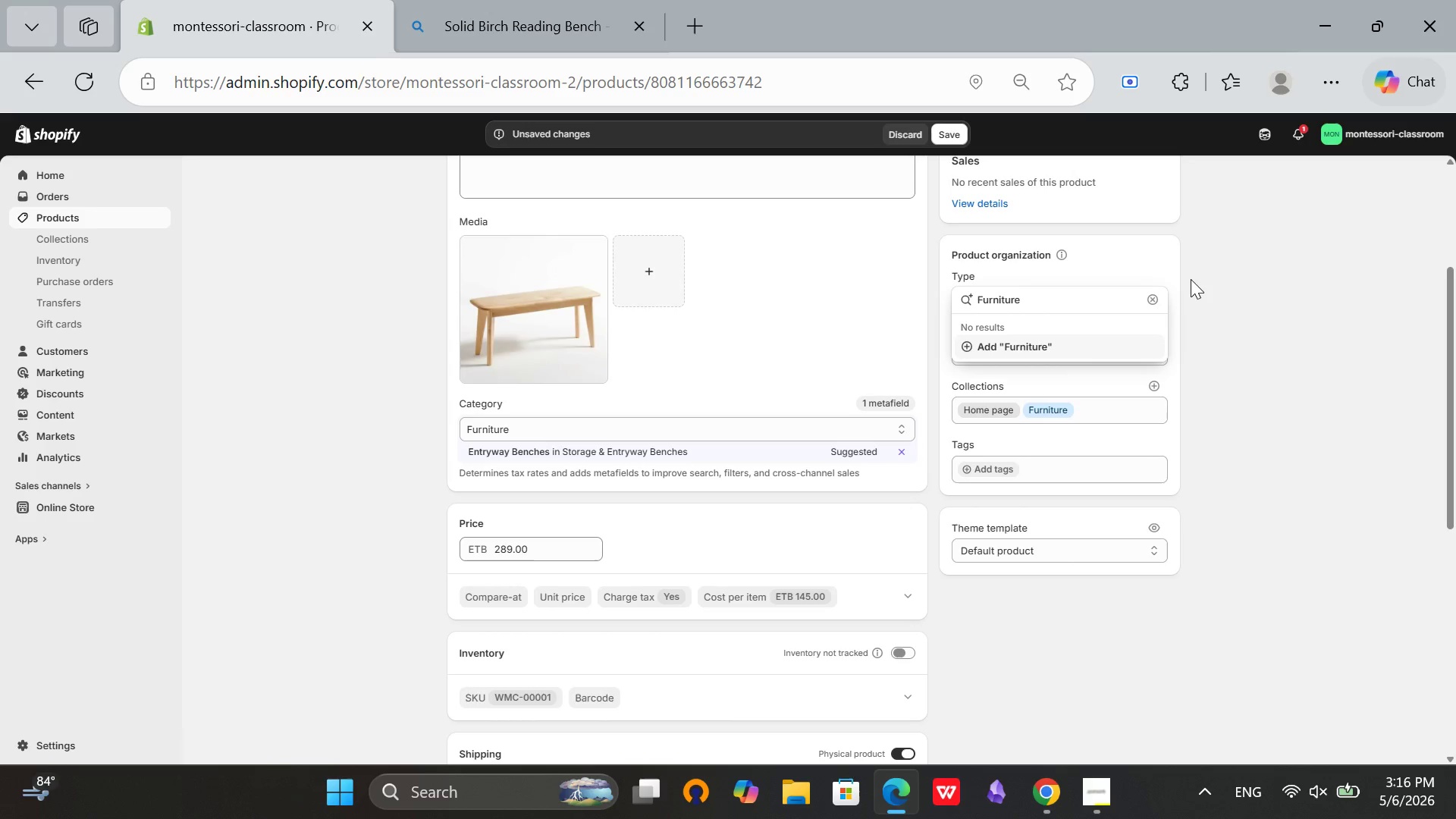 
wait(6.44)
 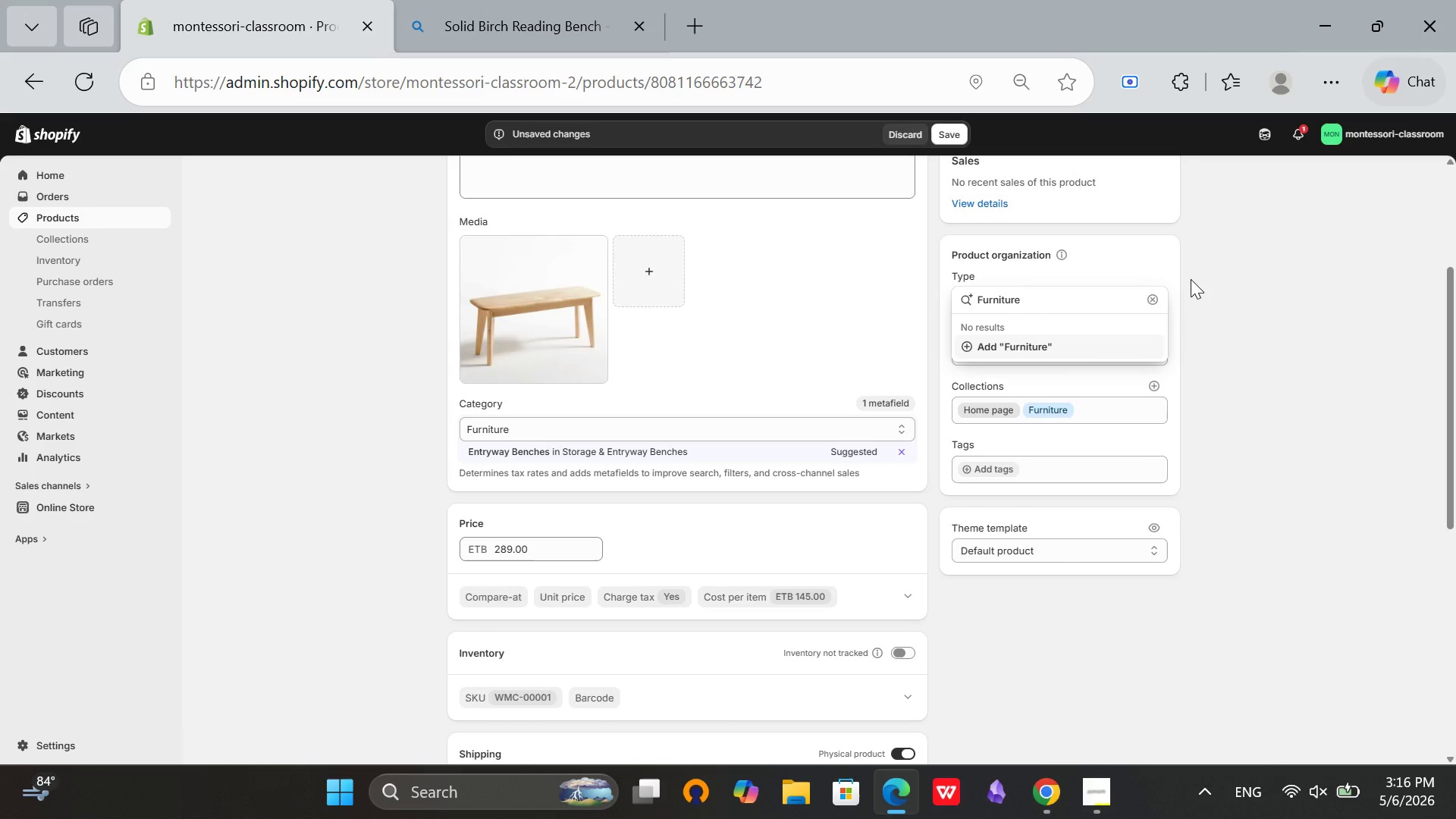 
left_click([1109, 340])
 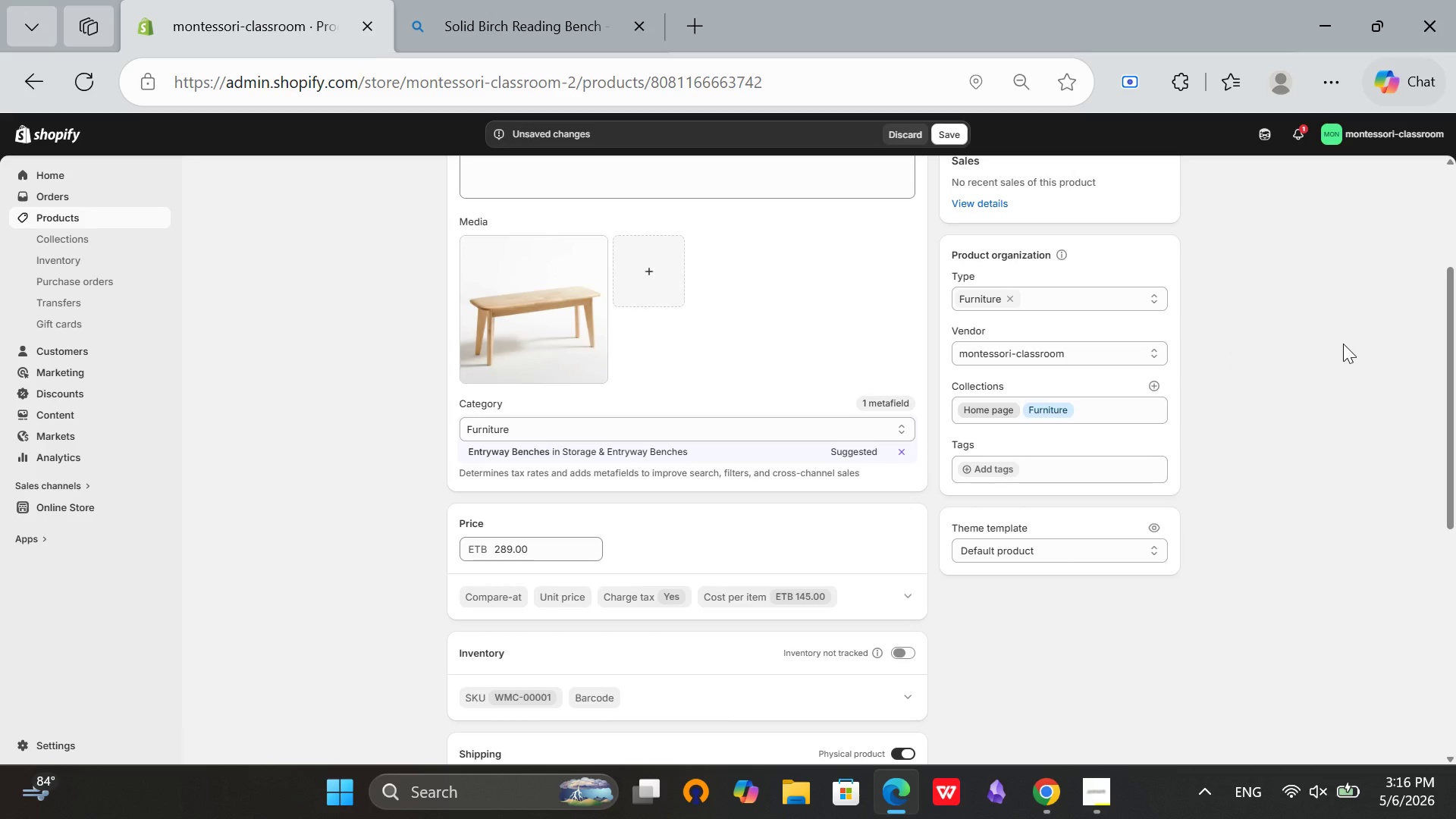 
wait(14.05)
 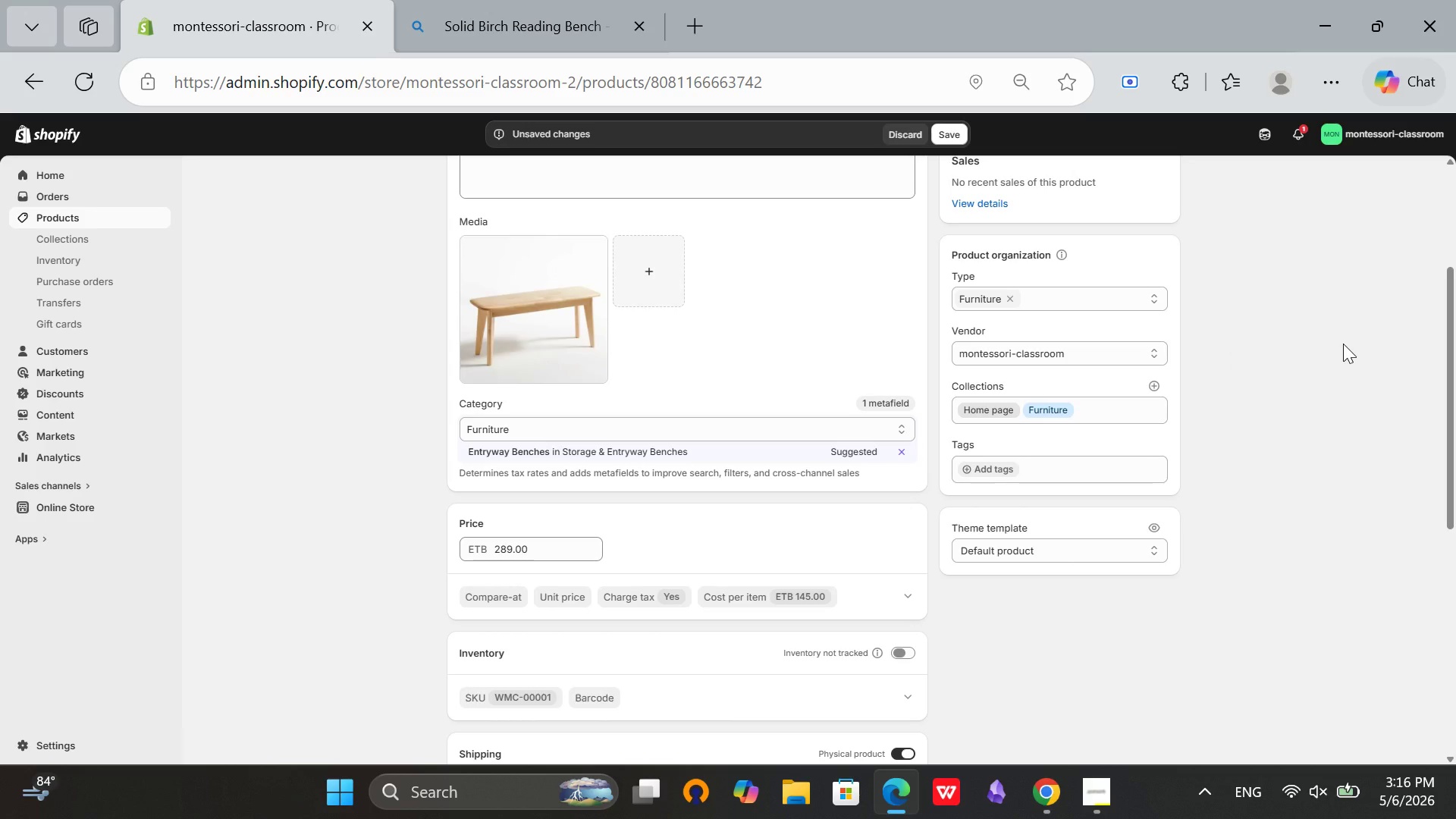 
scroll: coordinate [772, 437], scroll_direction: down, amount: 3.0
 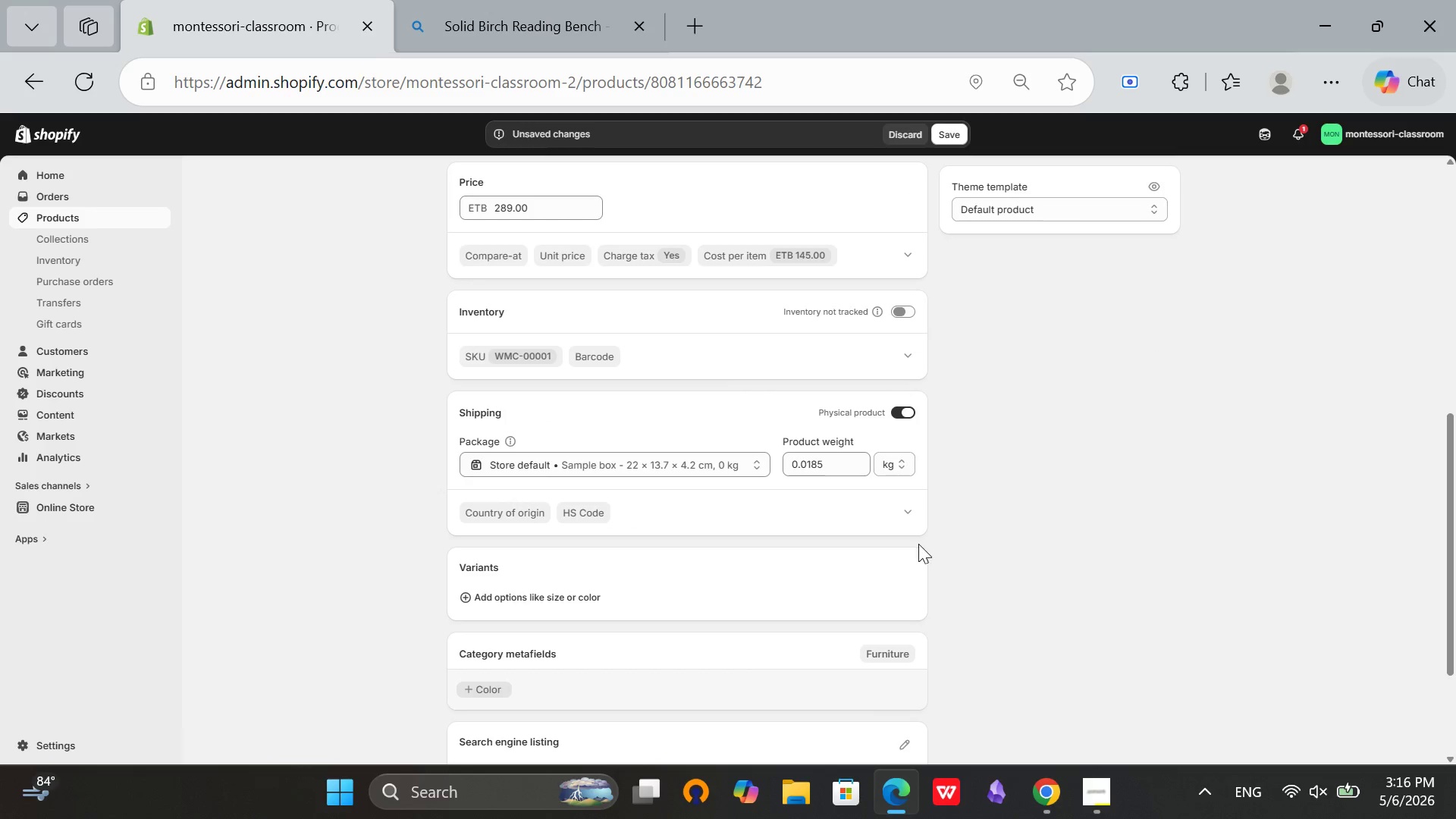 
left_click([835, 463])
 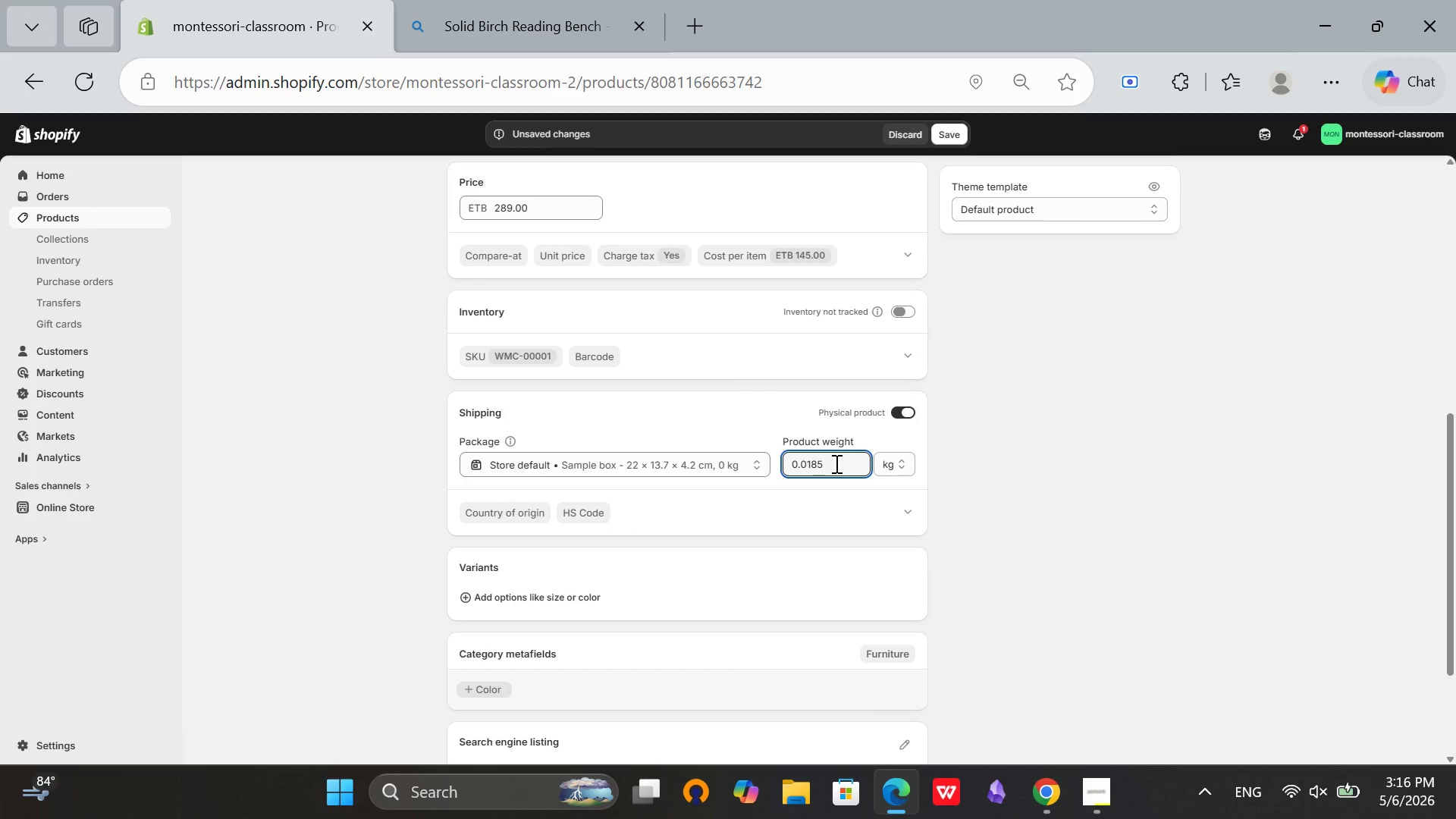 
hold_key(key=Backspace, duration=1.16)
 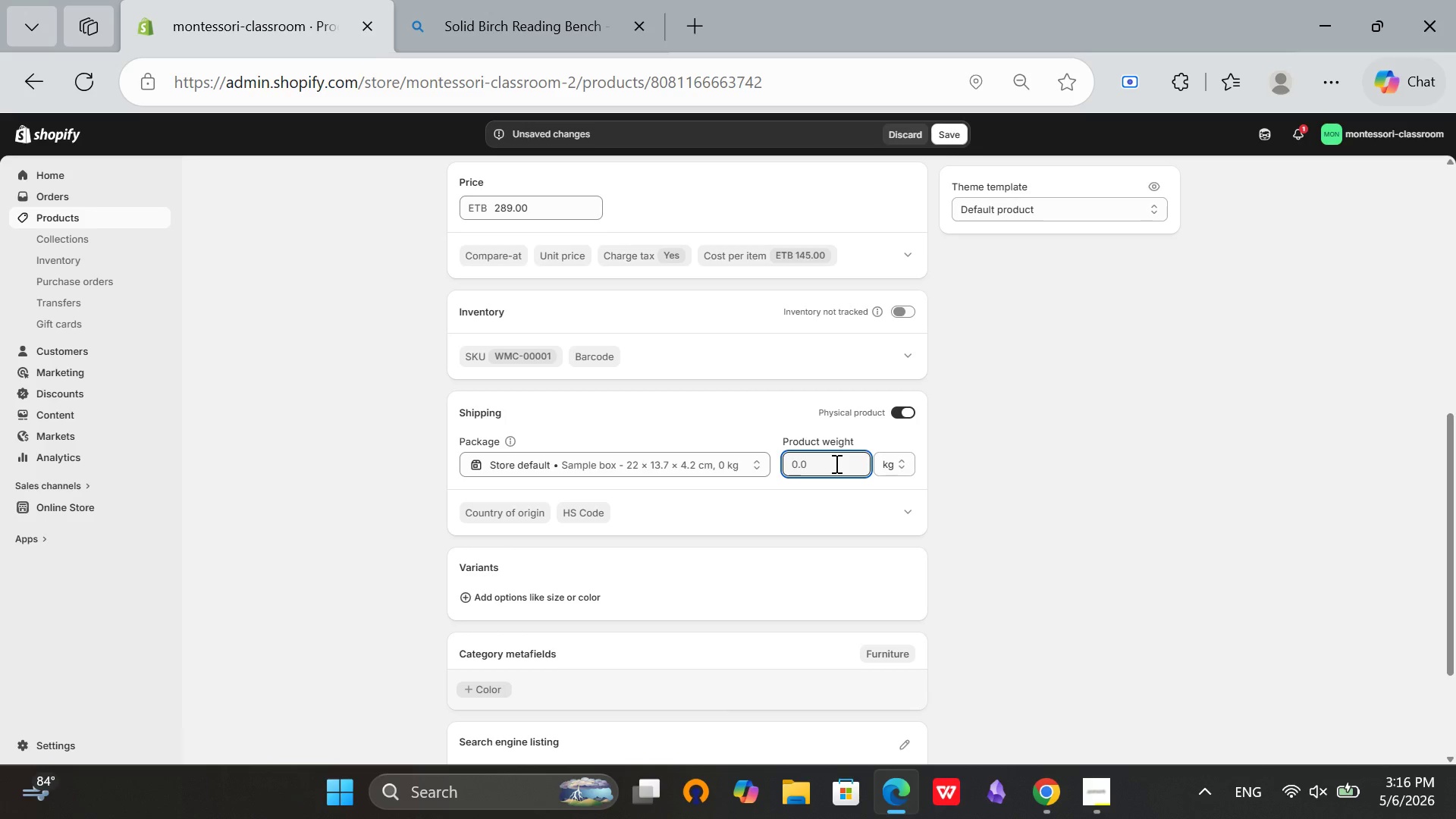 
type(18.5)
 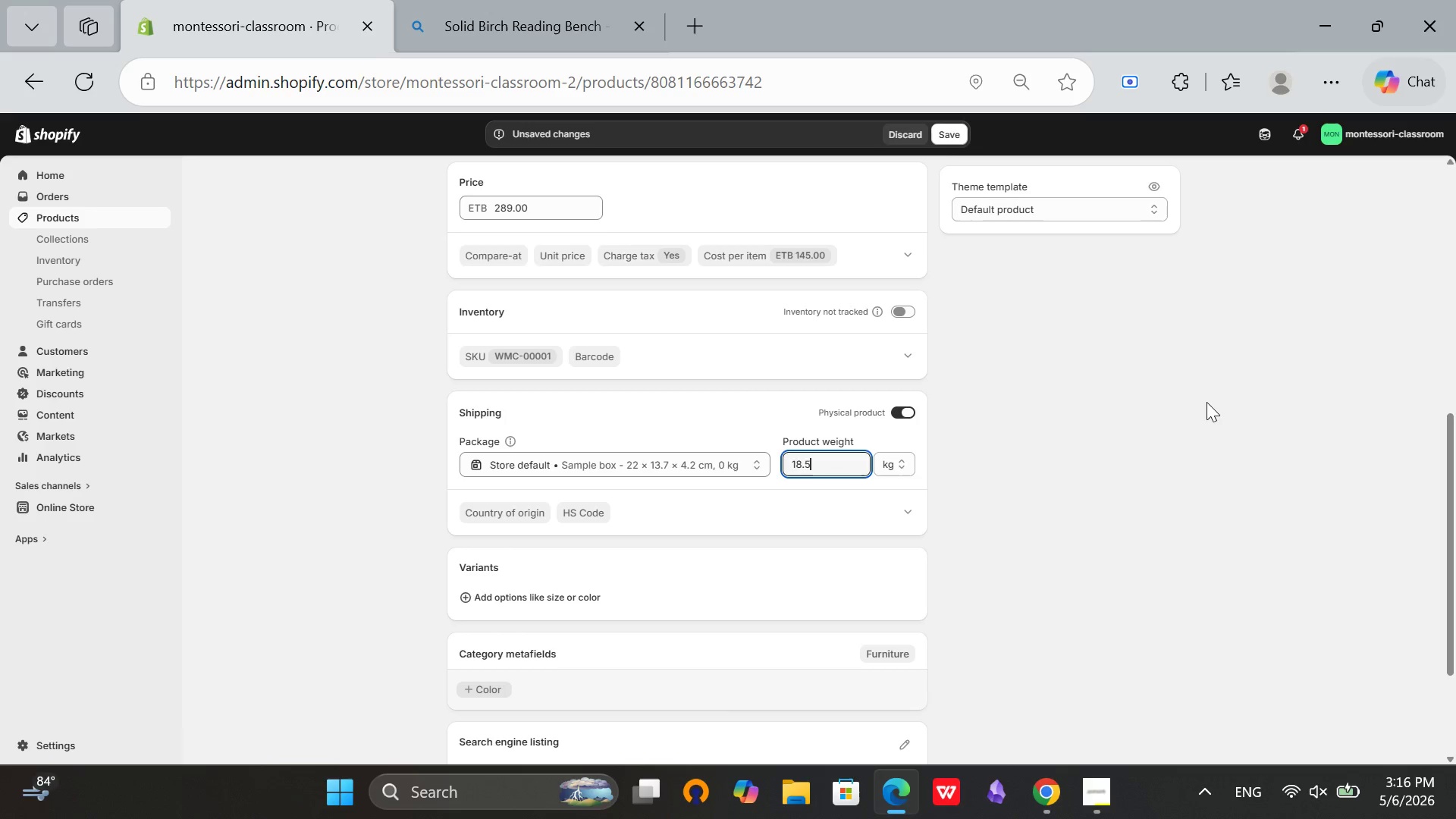 
left_click([1209, 402])
 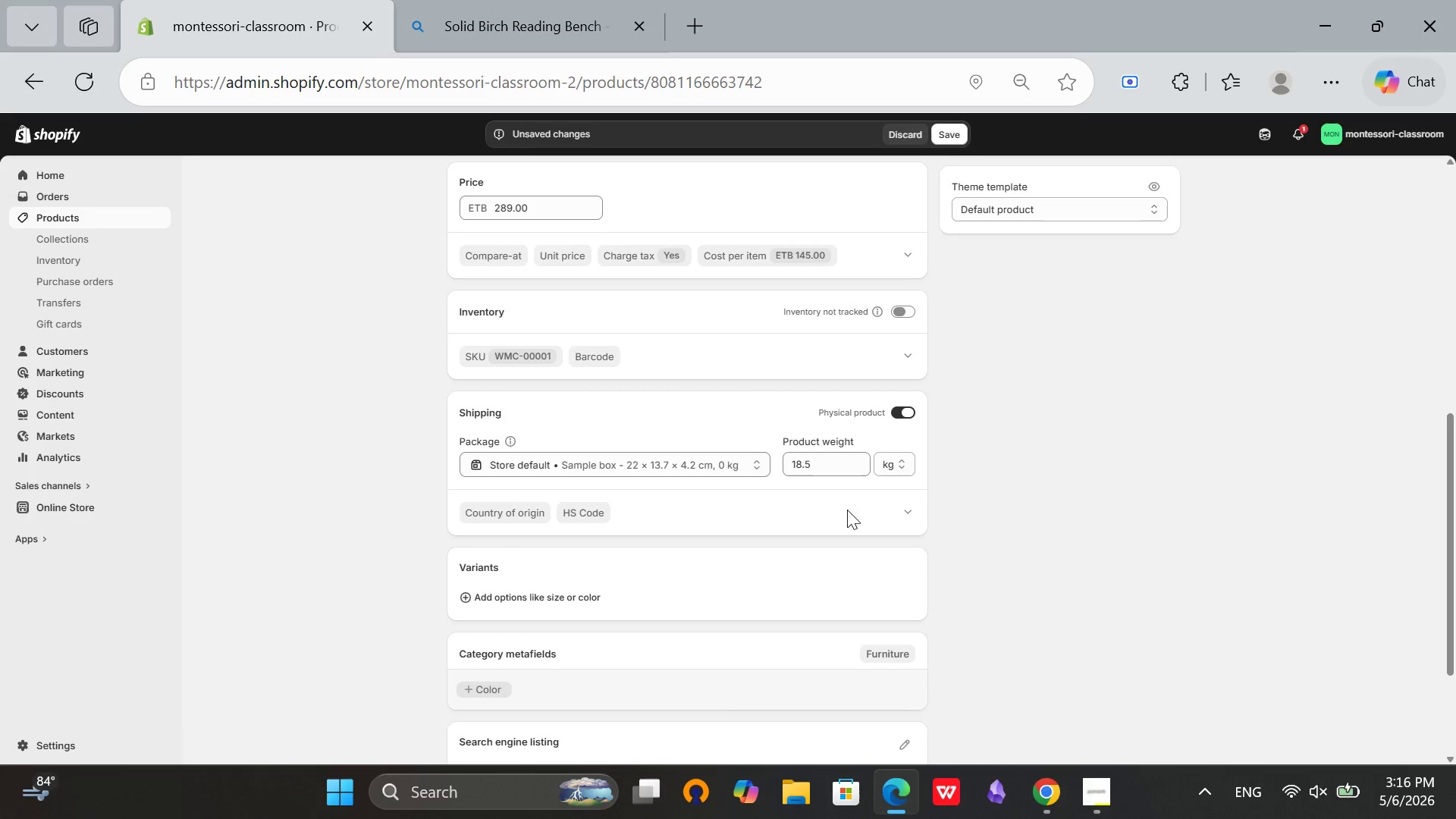 
left_click([685, 471])
 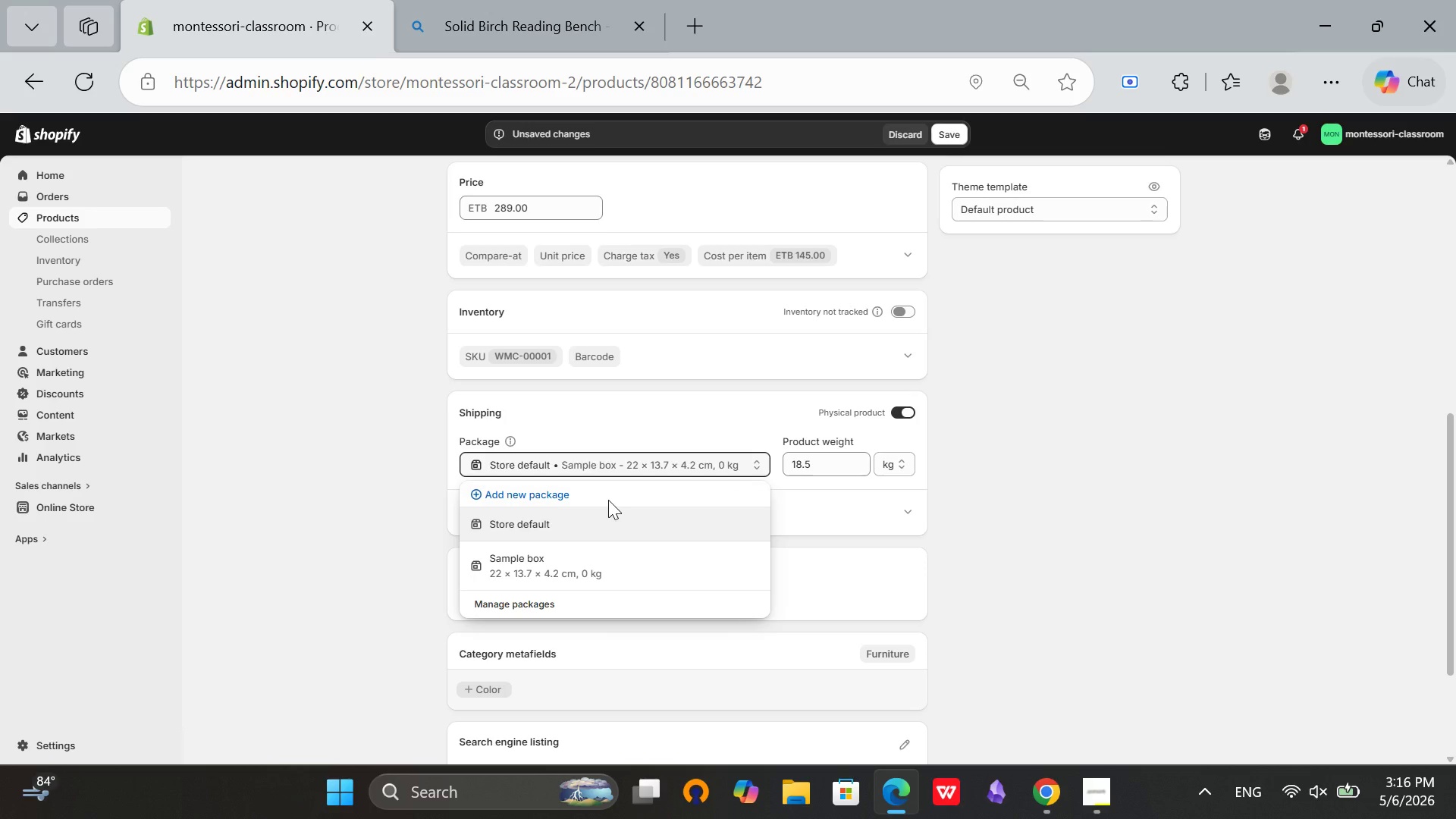 
left_click([594, 570])
 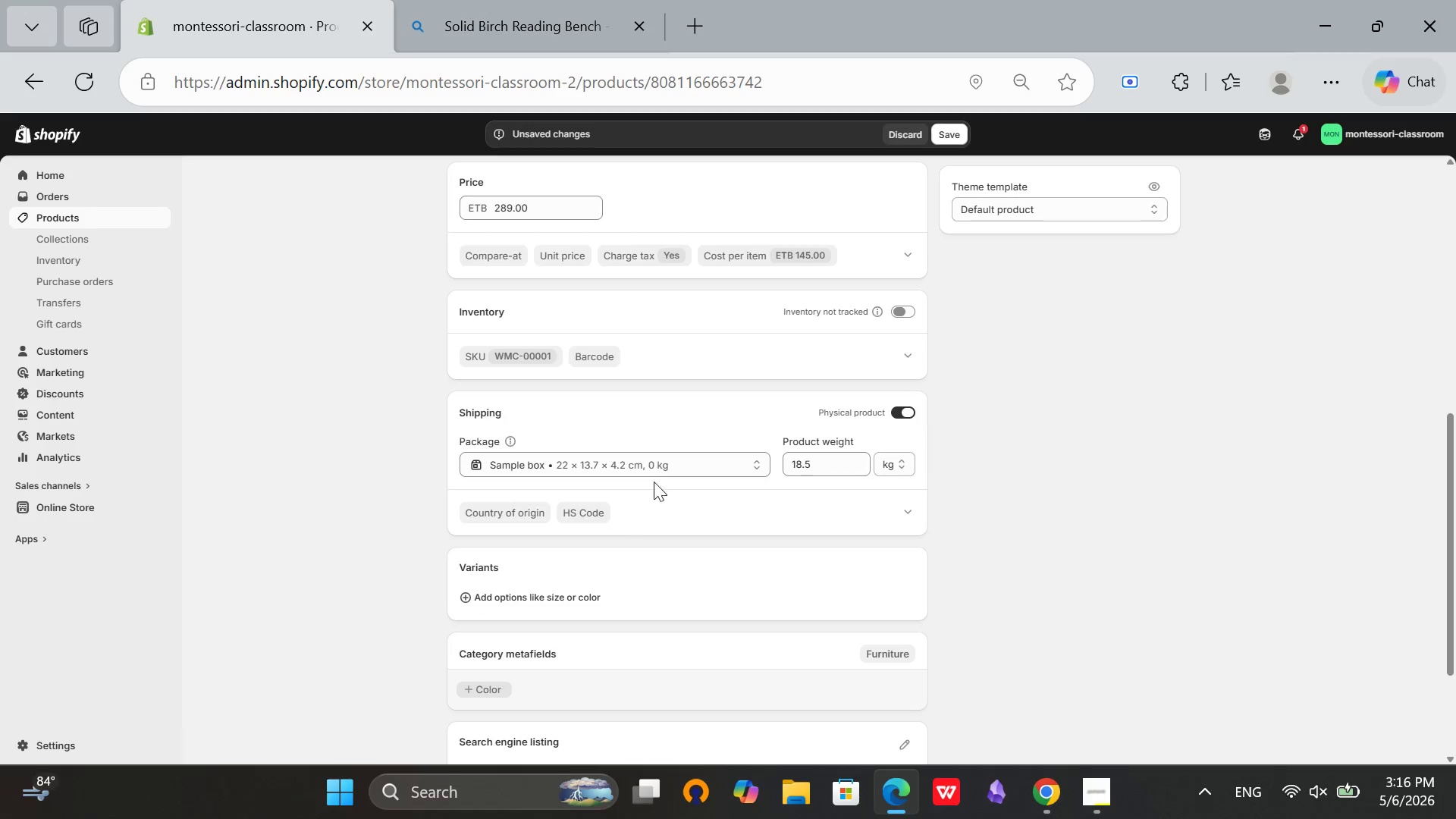 
left_click([666, 466])
 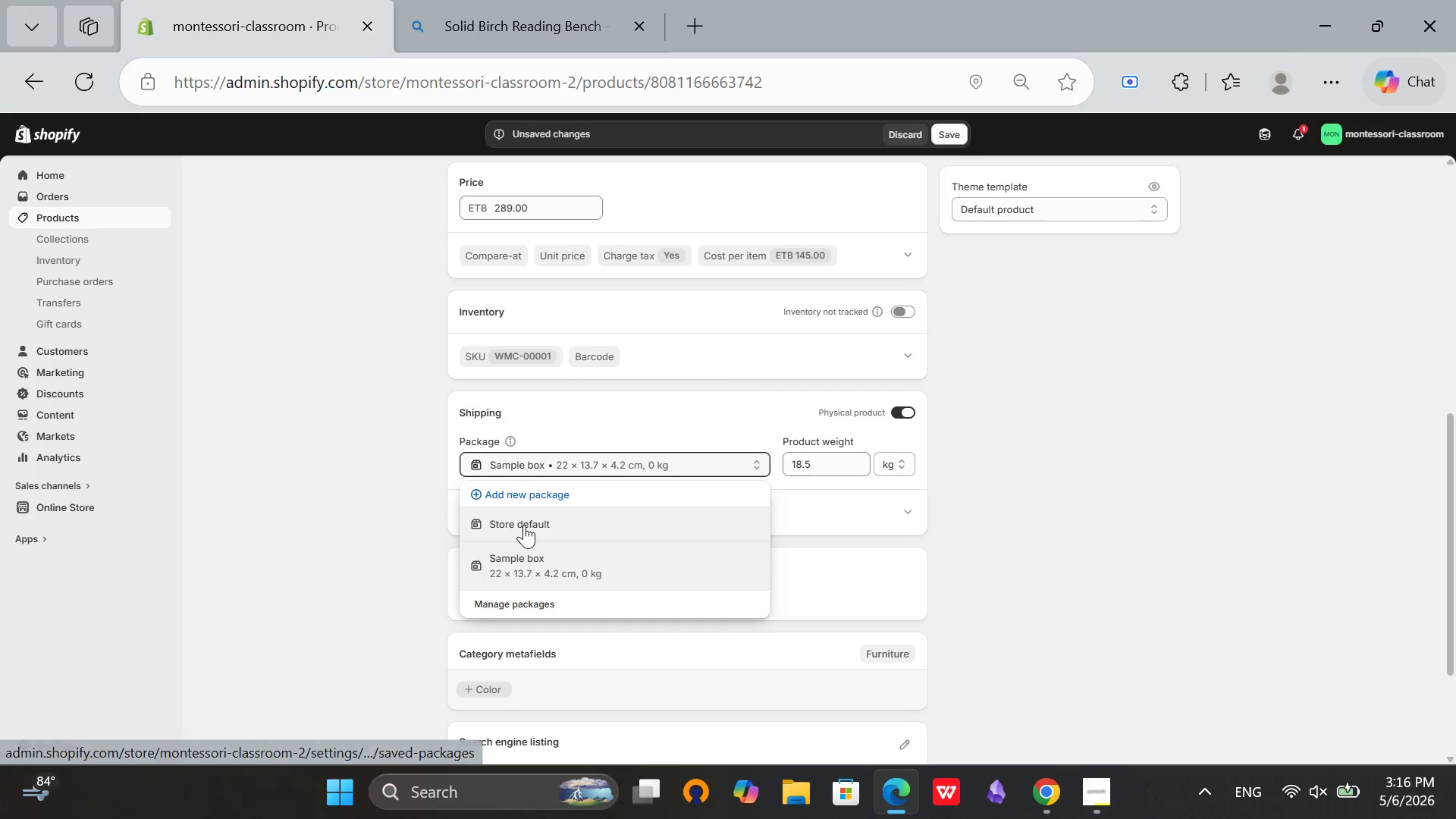 
left_click([524, 607])
 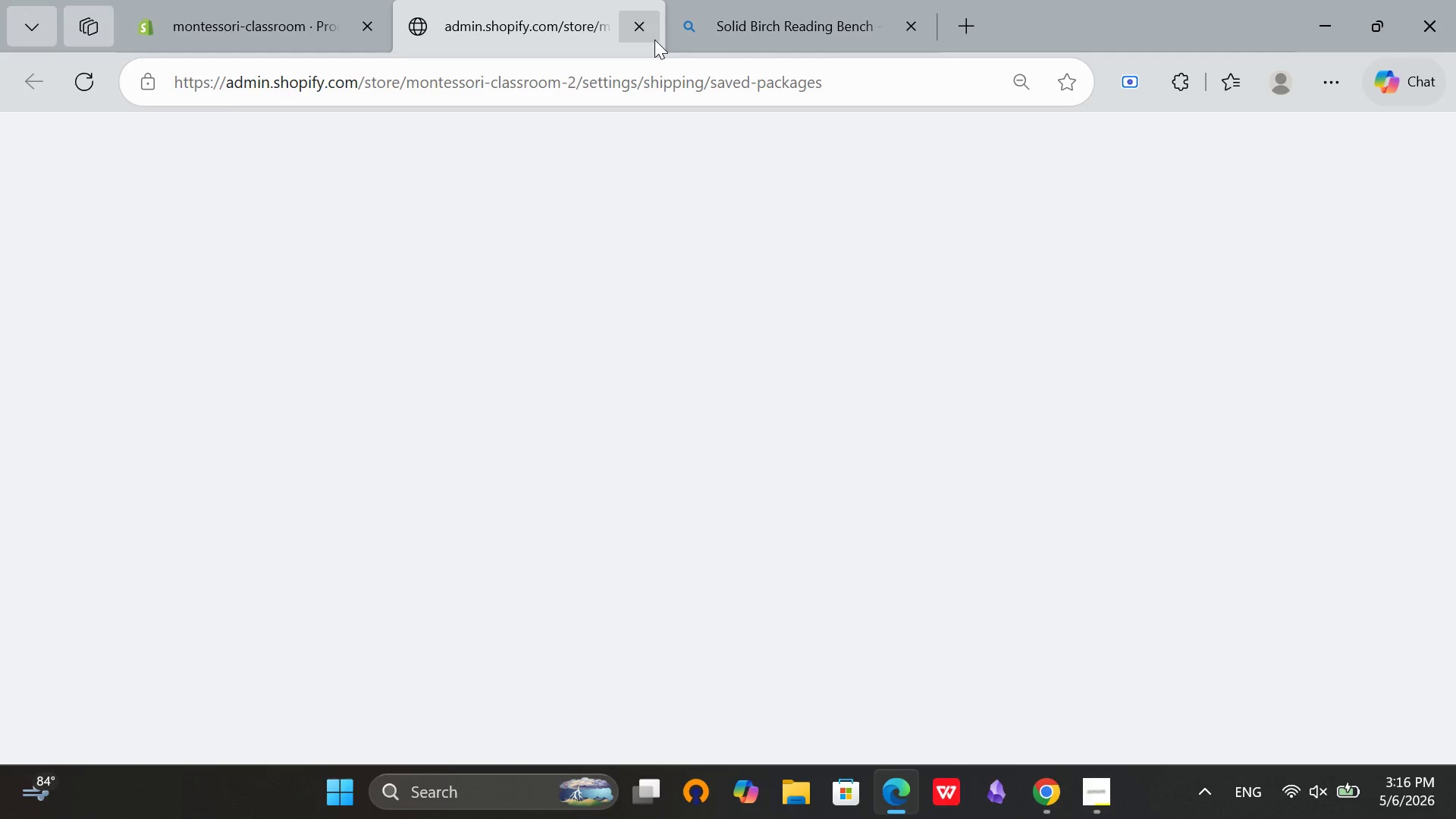 
left_click([643, 20])
 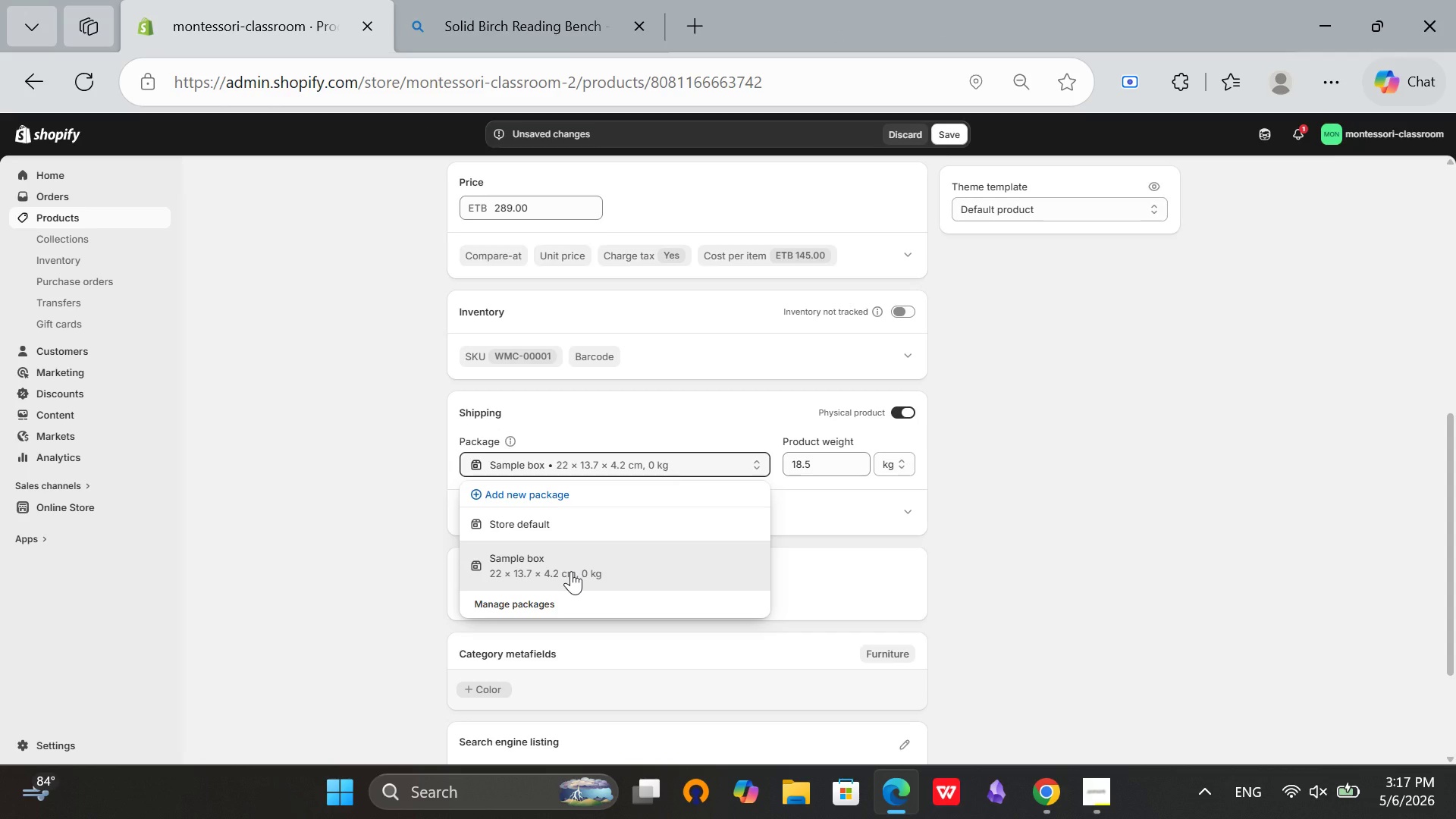 
left_click([549, 605])
 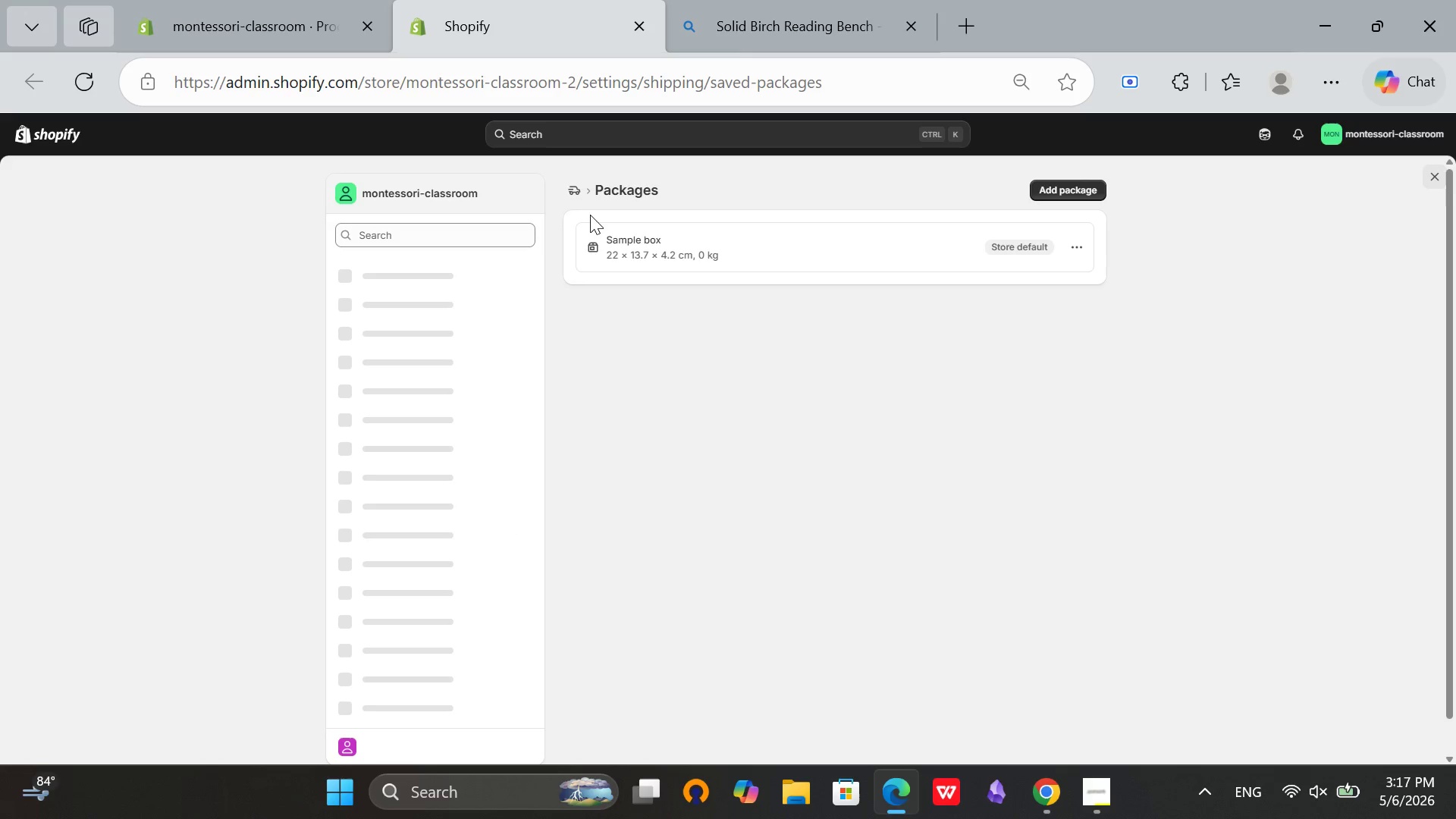 
wait(5.66)
 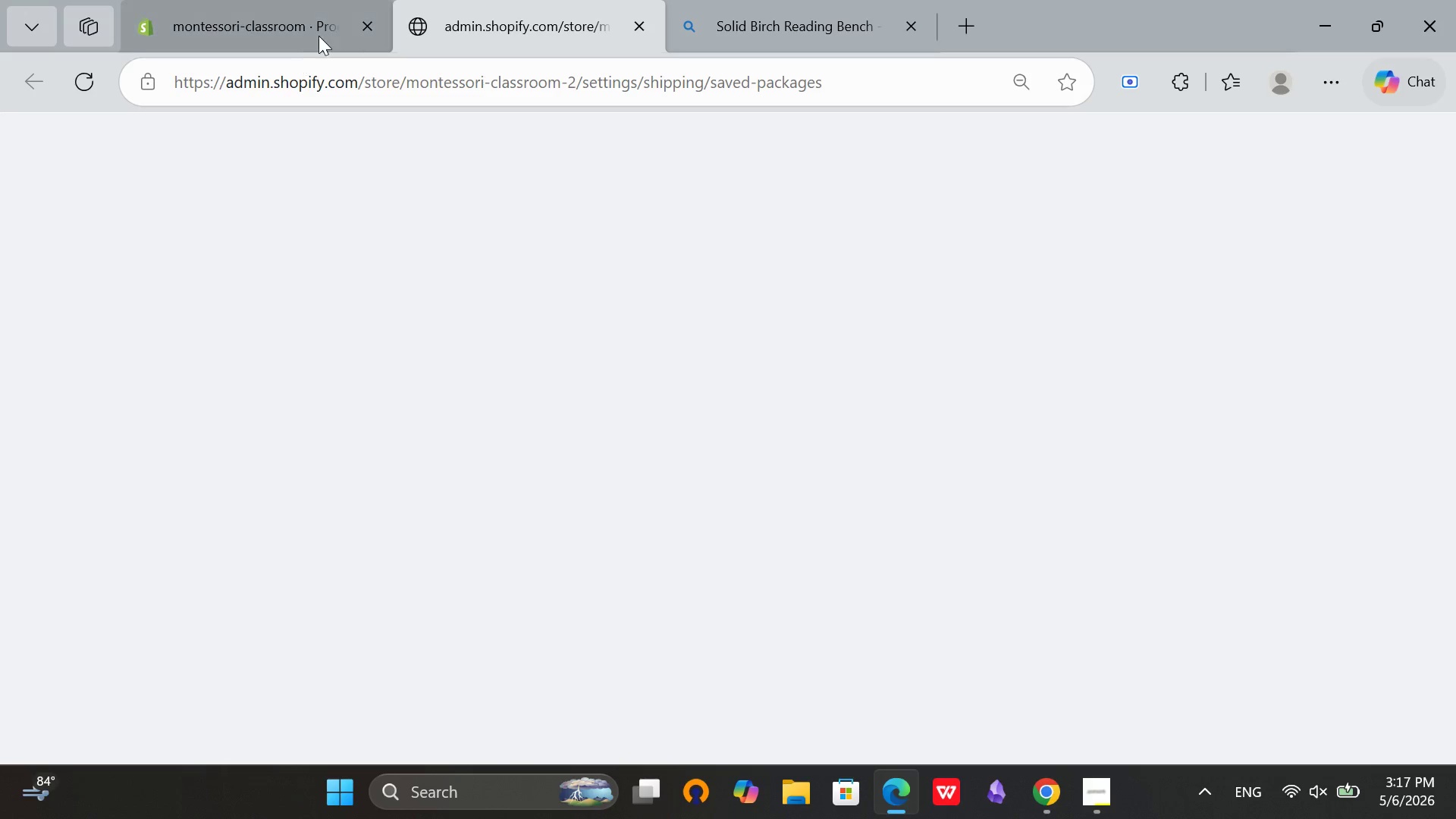 
left_click([1075, 237])
 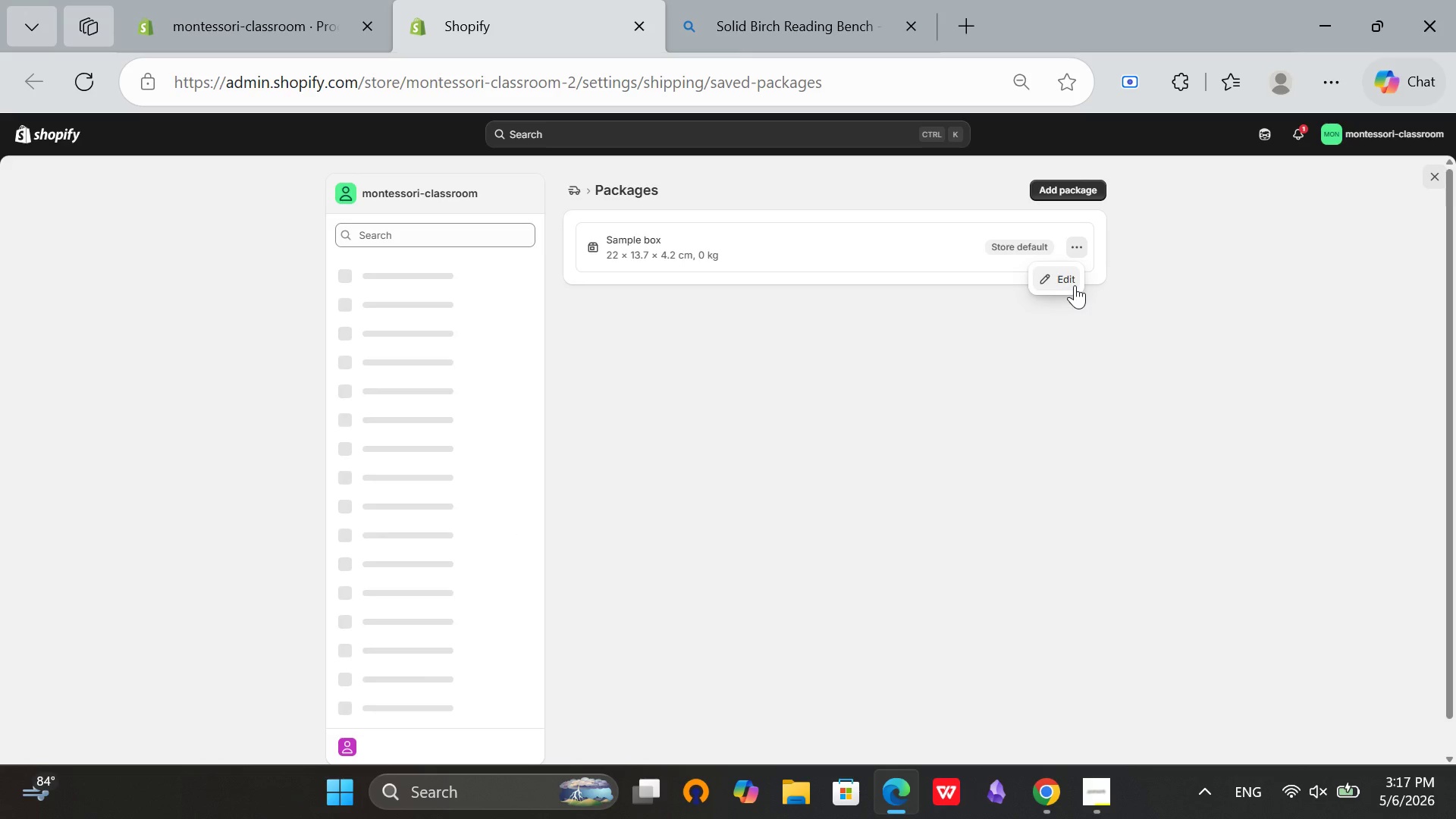 
left_click([1075, 285])
 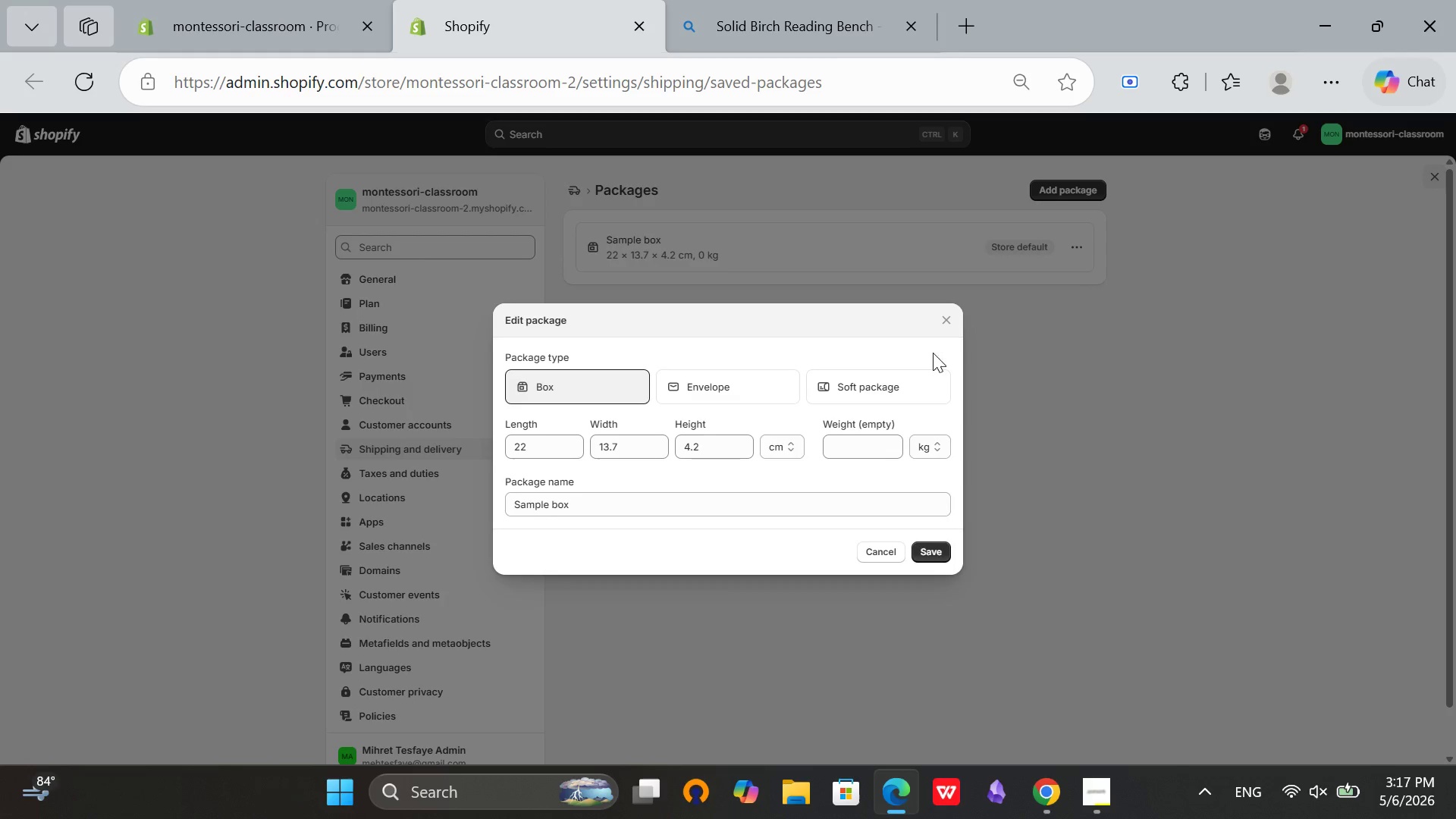 
left_click([1111, 388])
 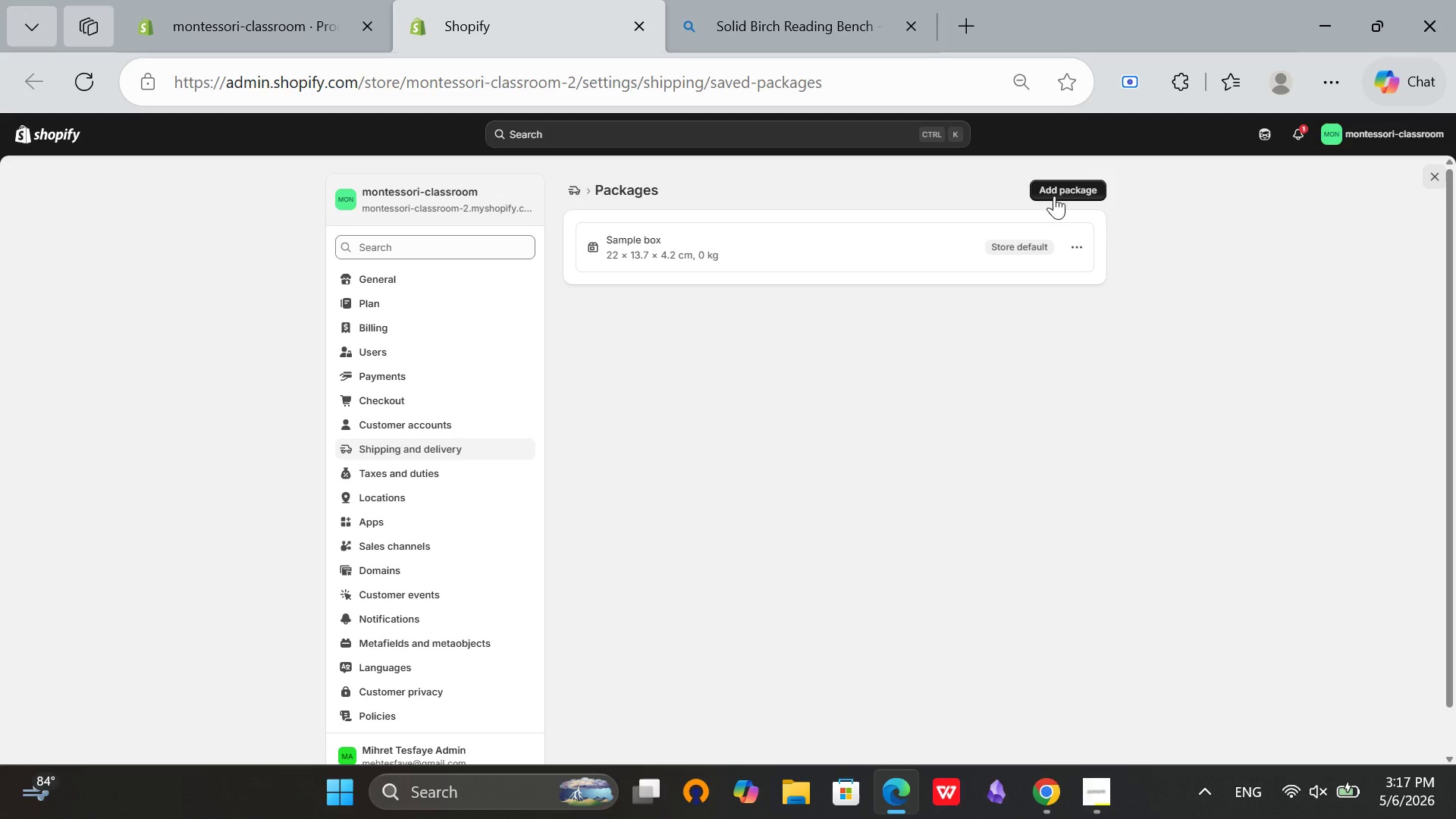 
left_click([1056, 191])
 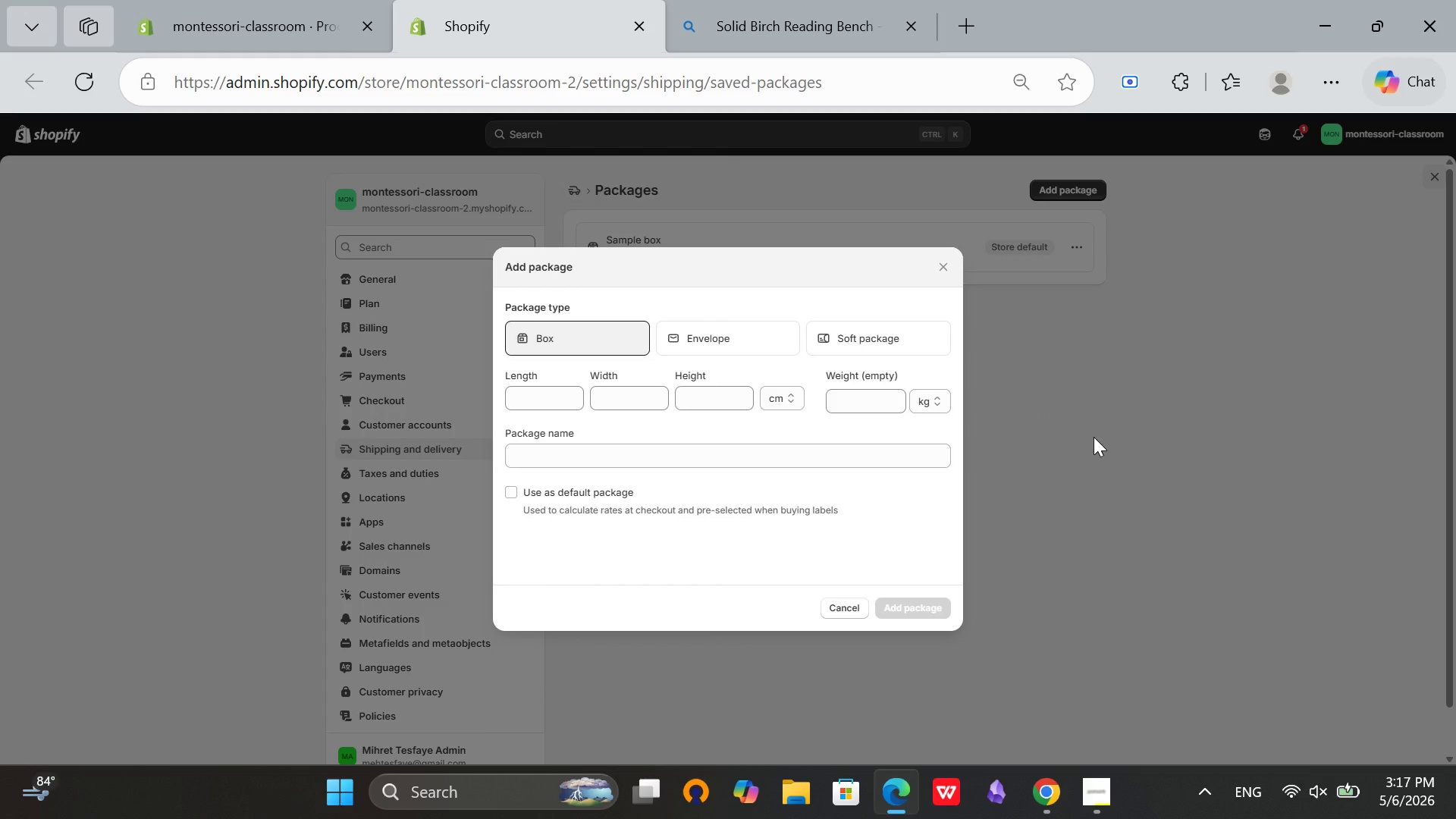 
wait(8.31)
 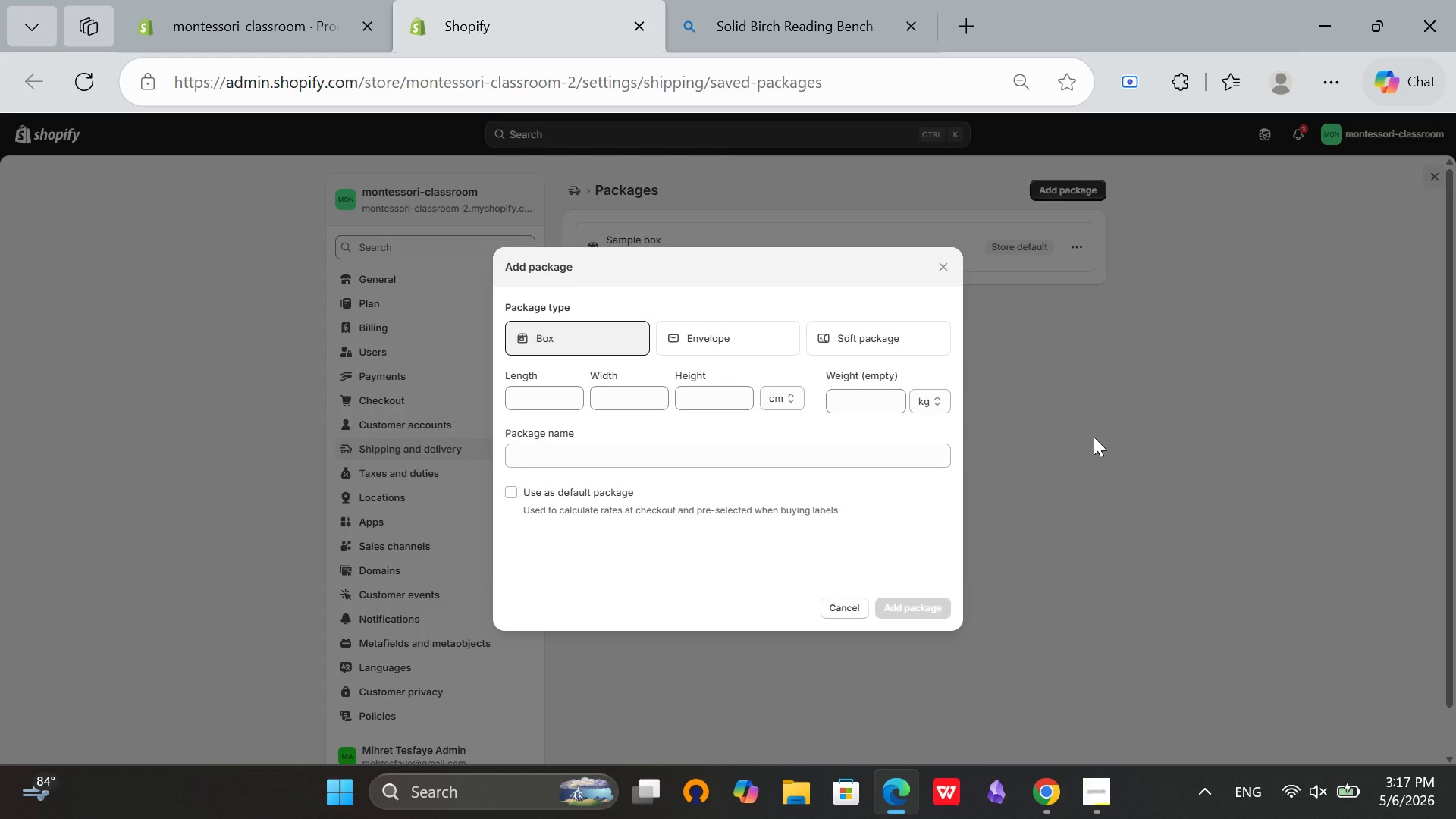 
left_click([608, 327])
 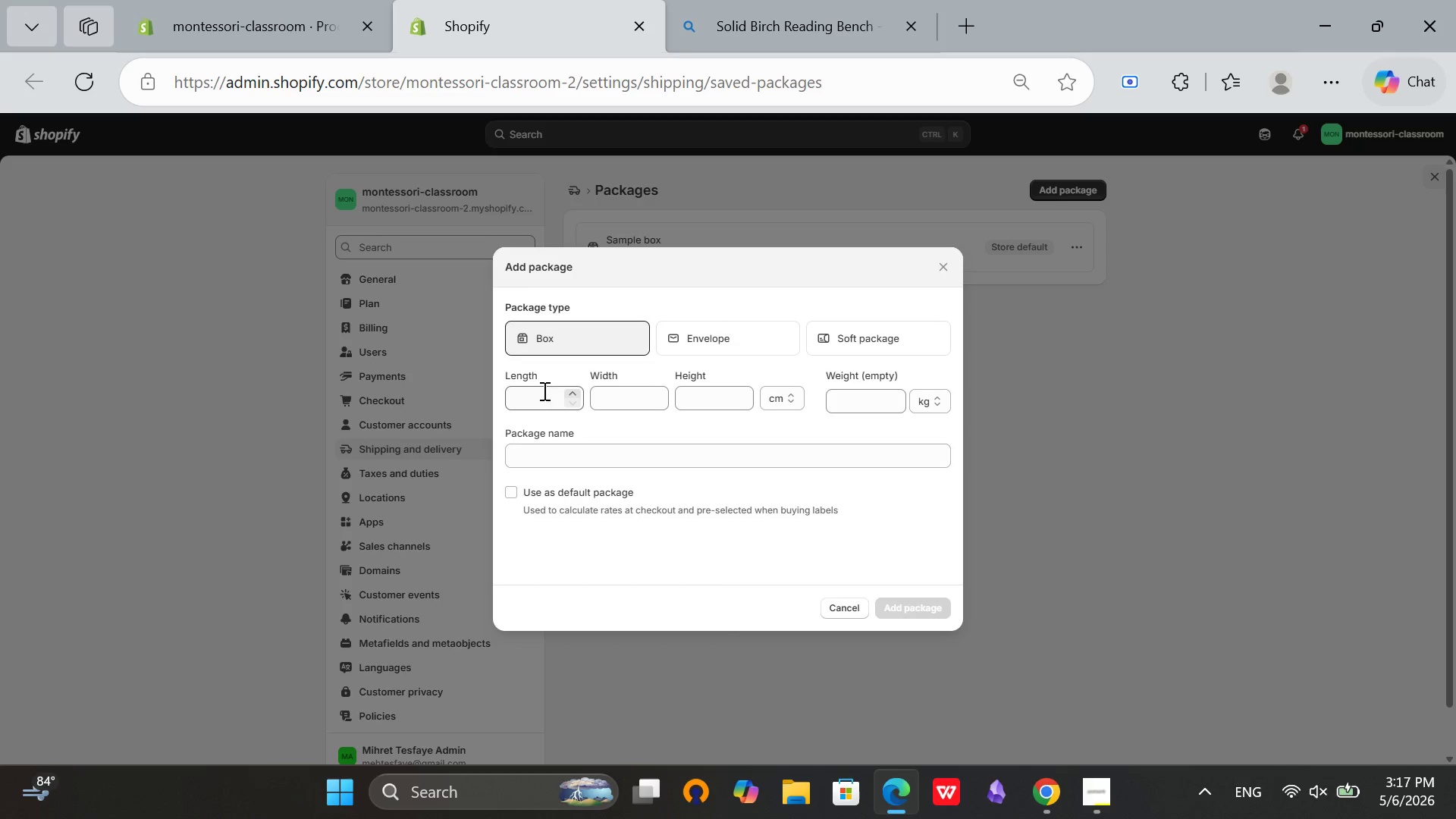 
left_click([542, 397])
 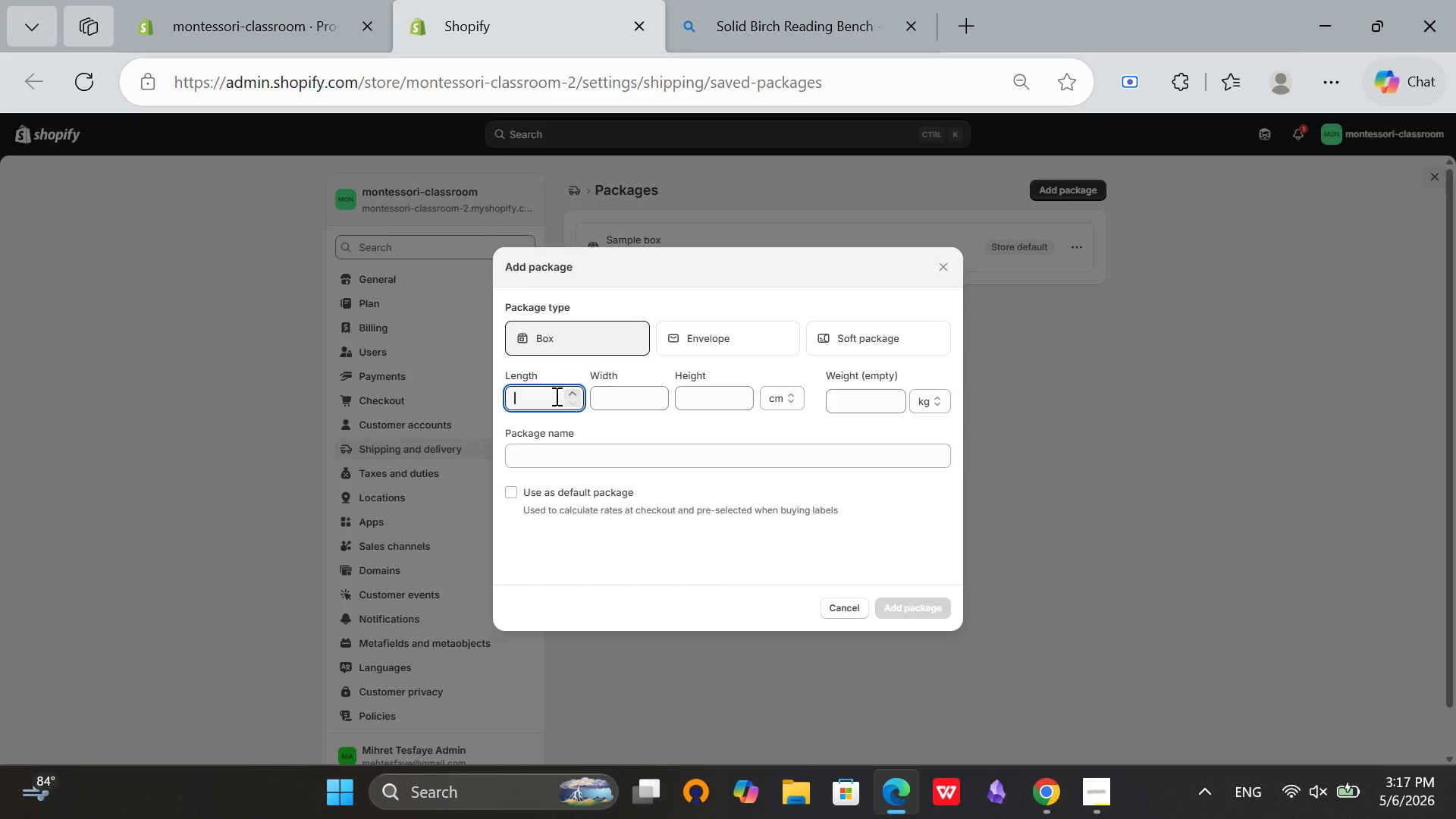 
type(120)
 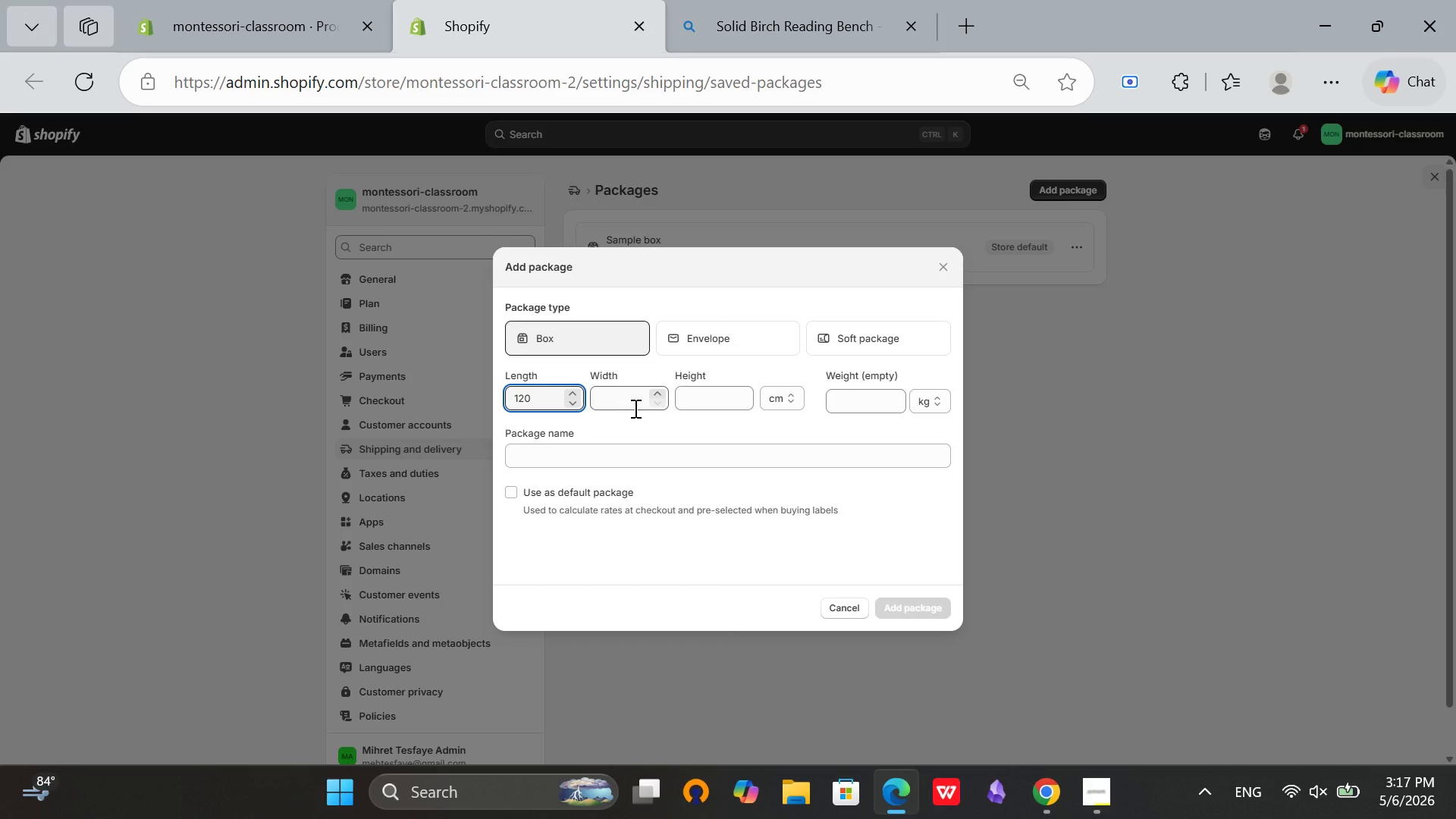 
left_click([634, 408])
 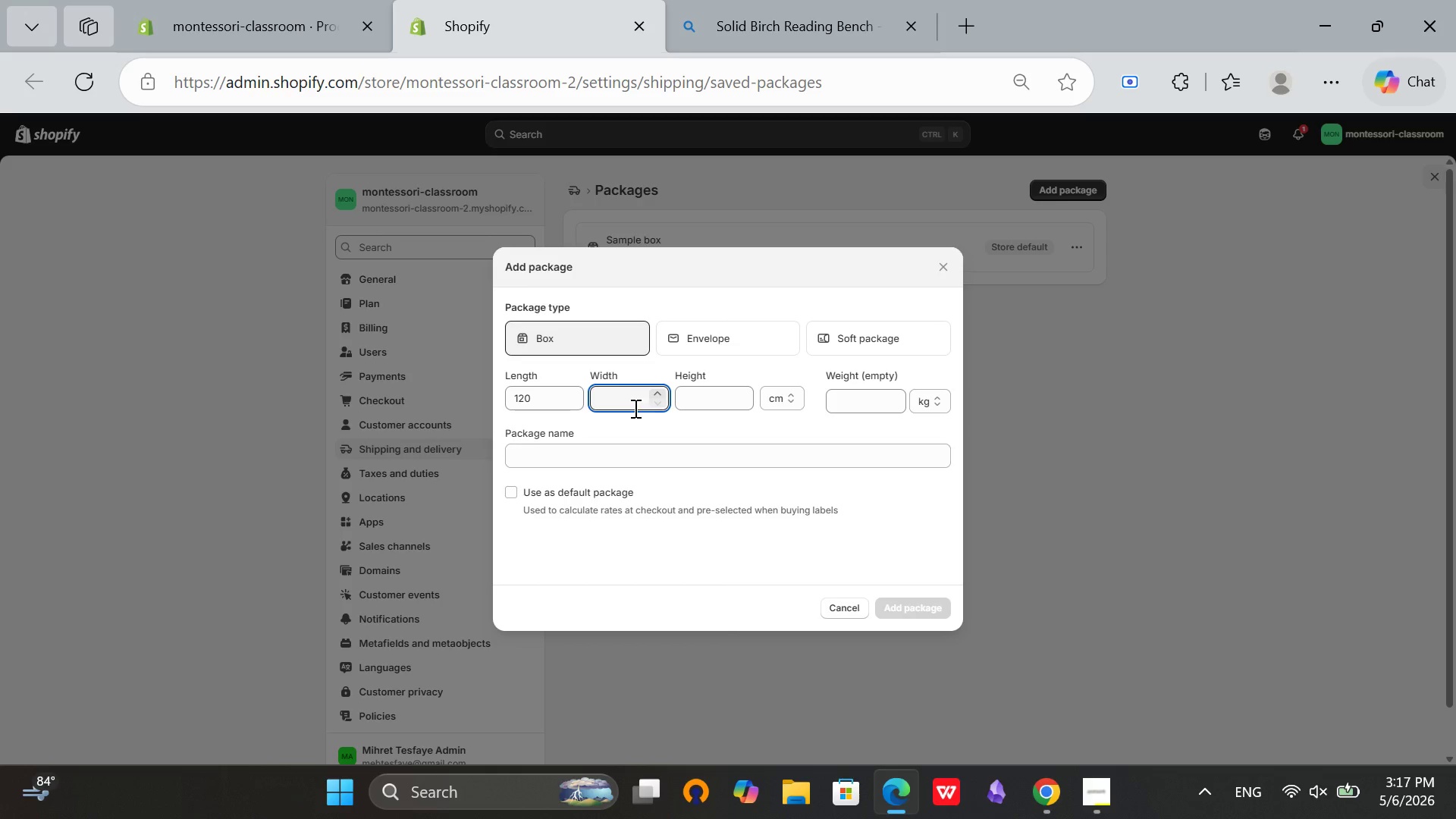 
wait(5.11)
 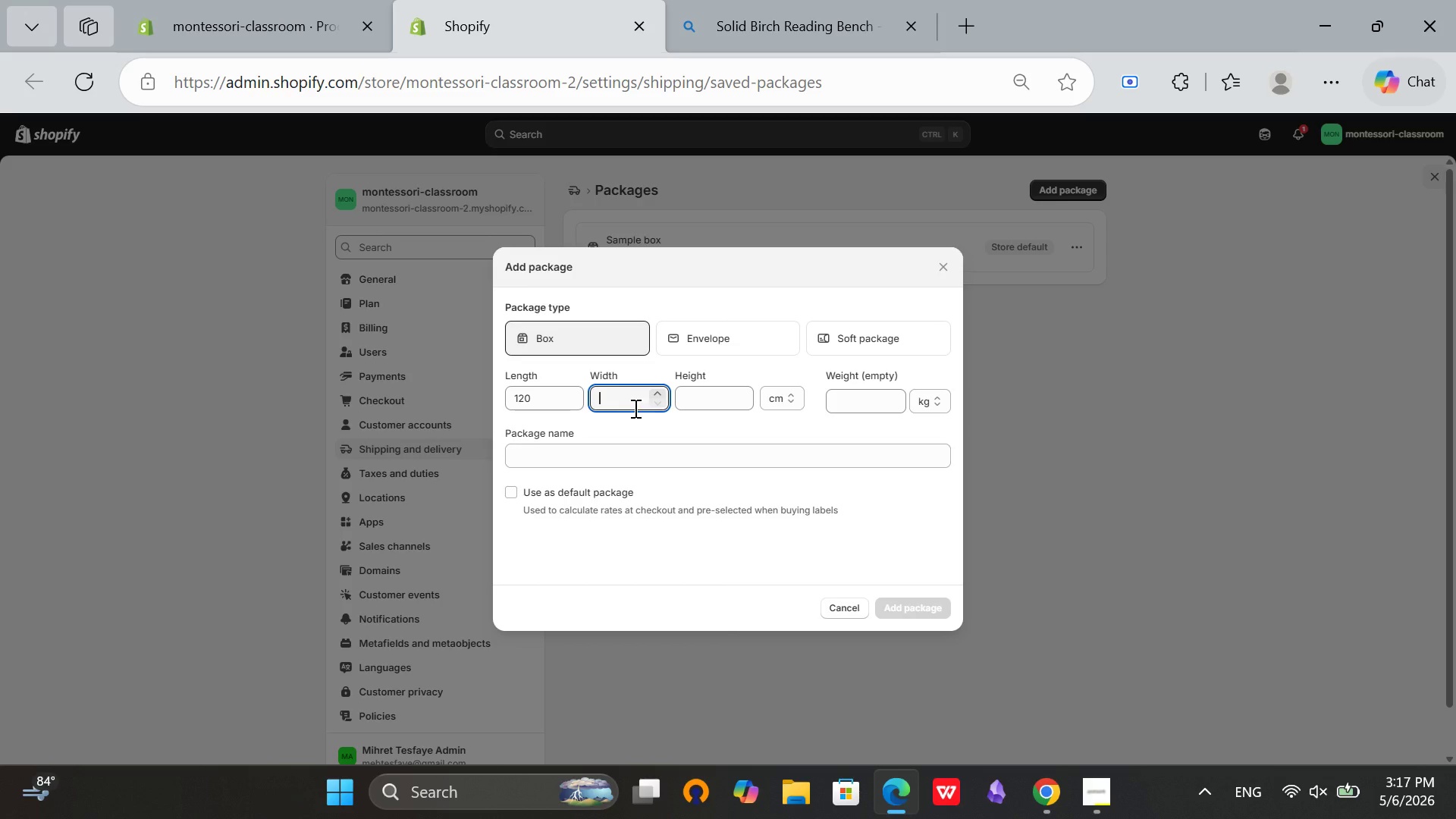 
type(40)
 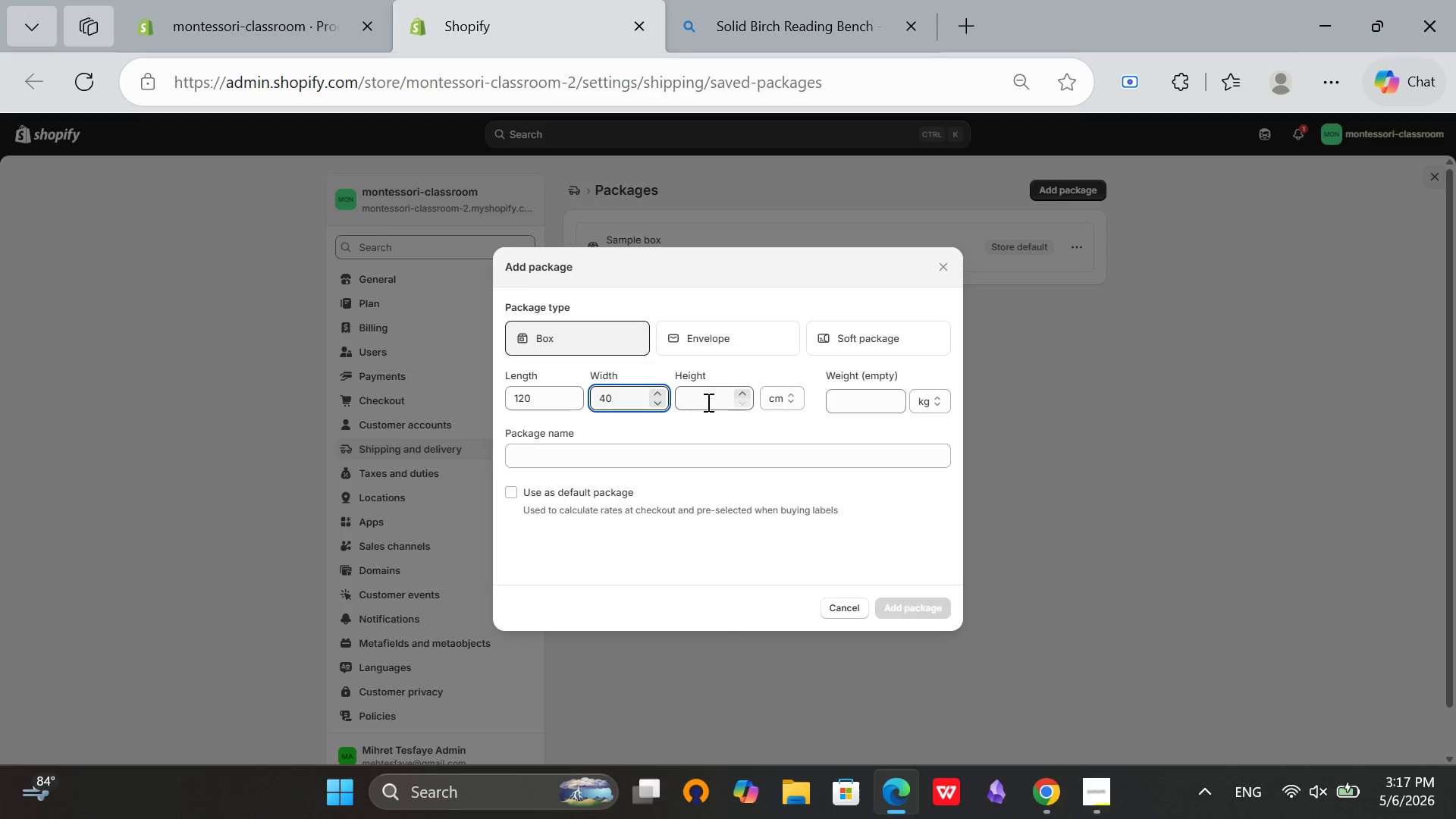 
left_click([708, 401])
 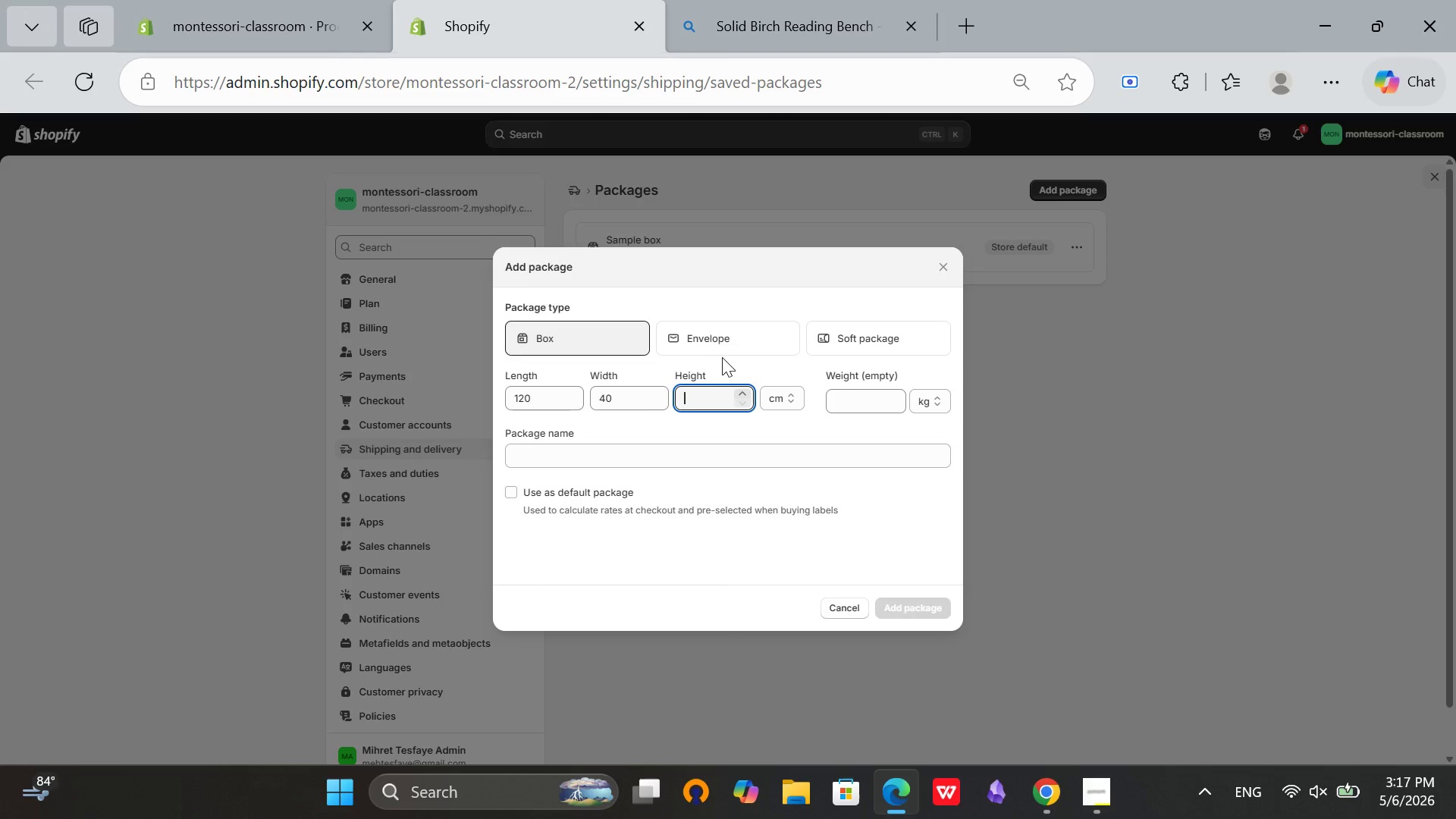 
wait(5.81)
 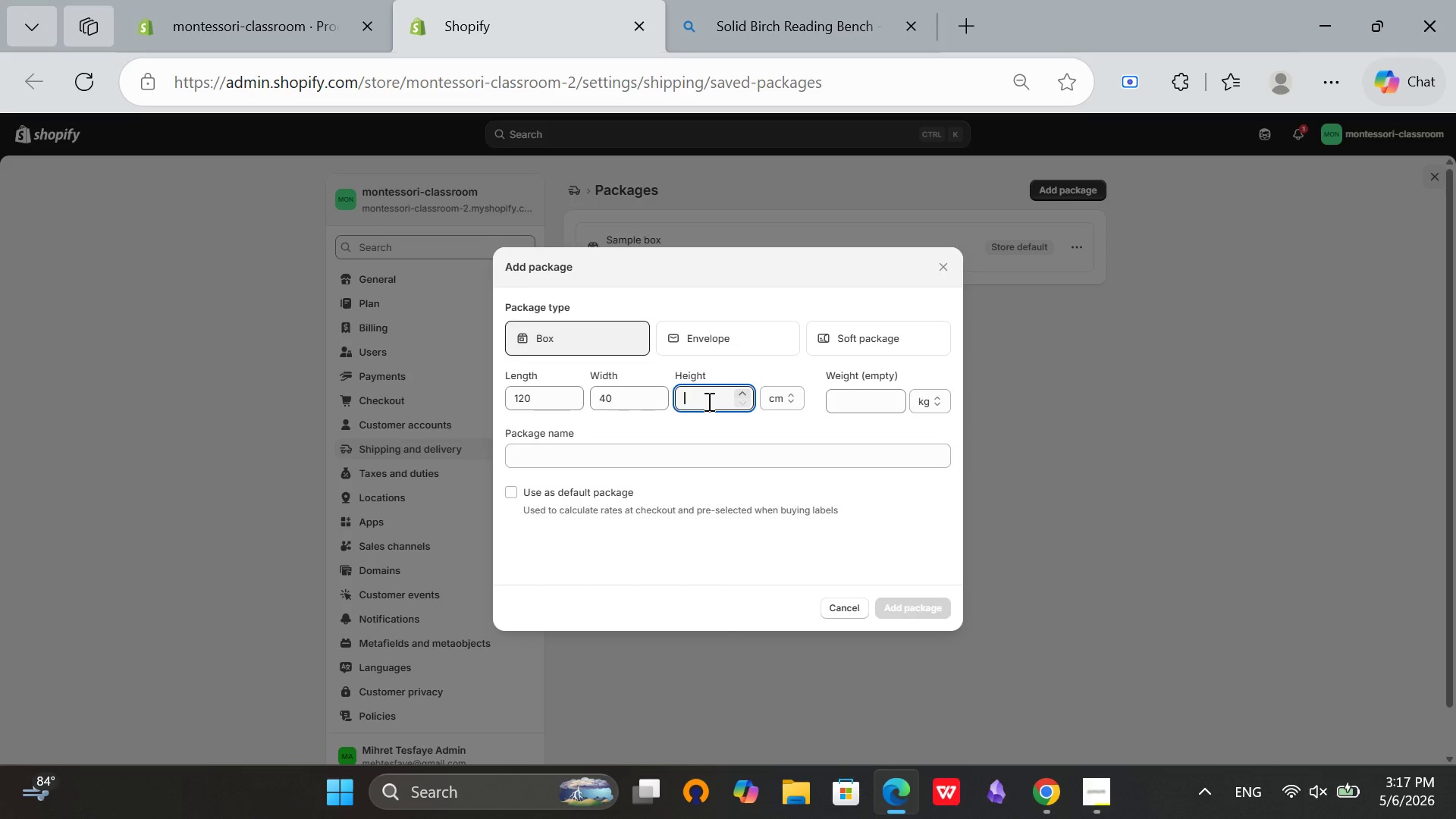 
type(90)
 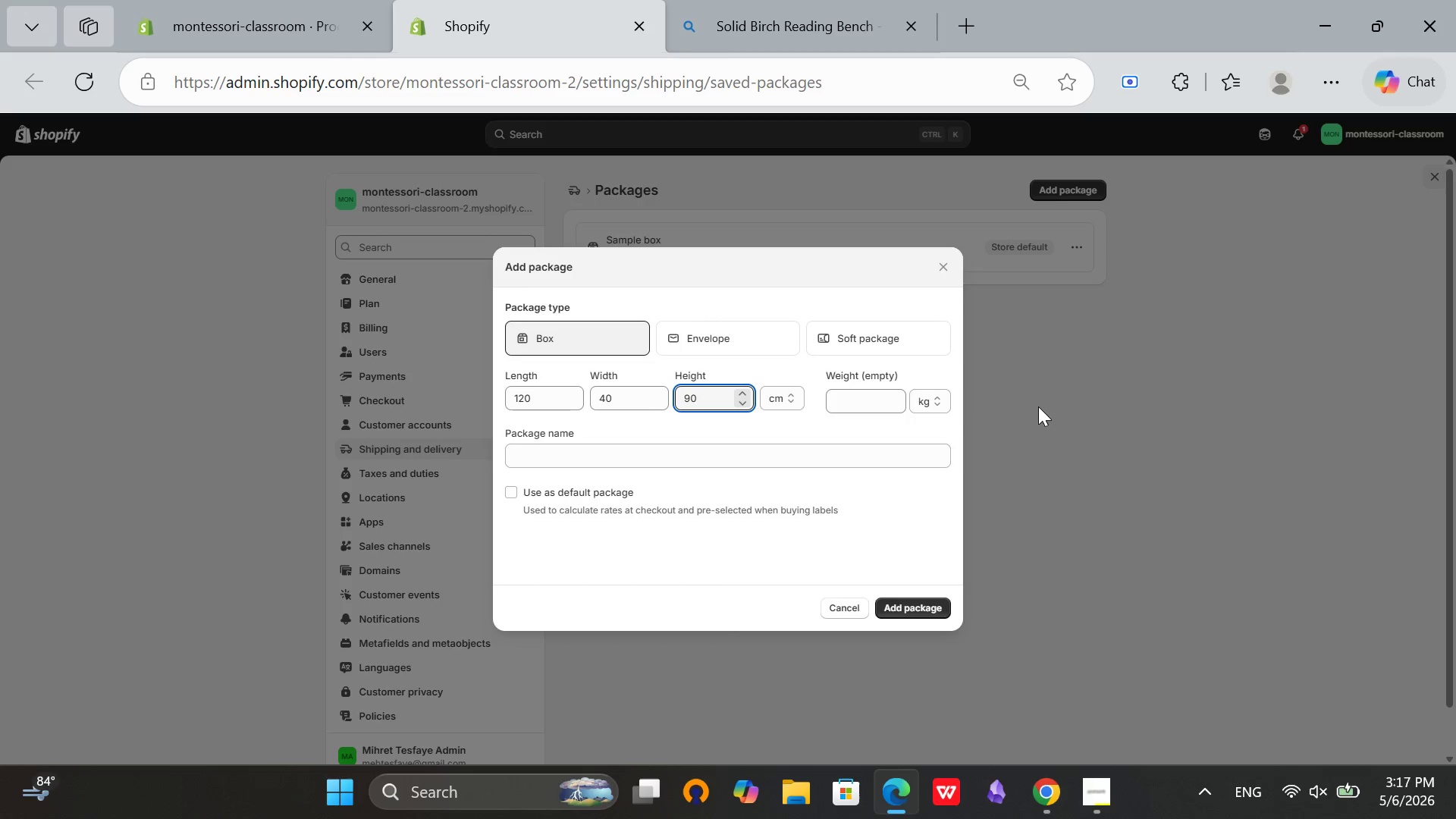 
left_click([1042, 407])
 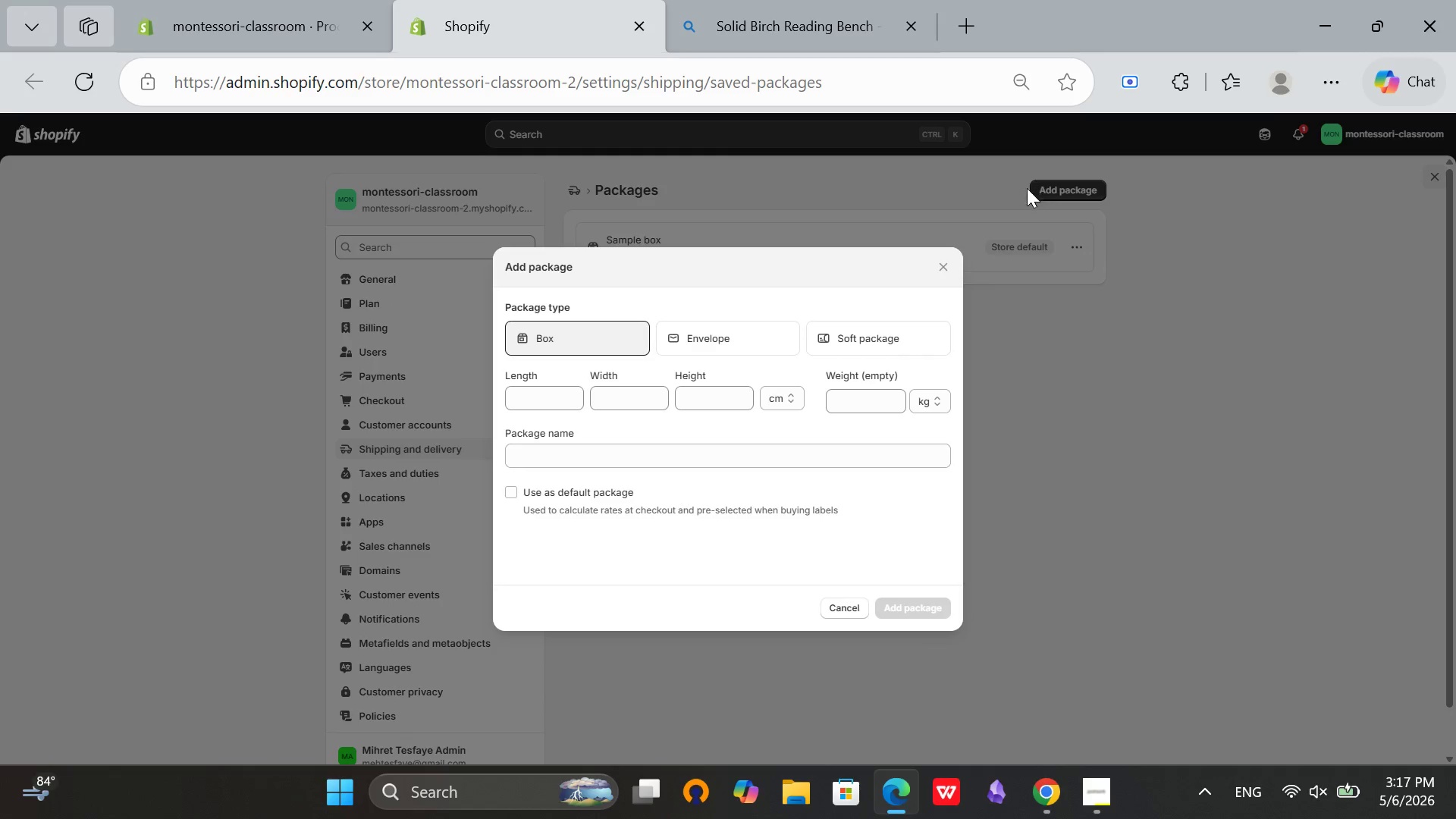 
left_click([541, 391])
 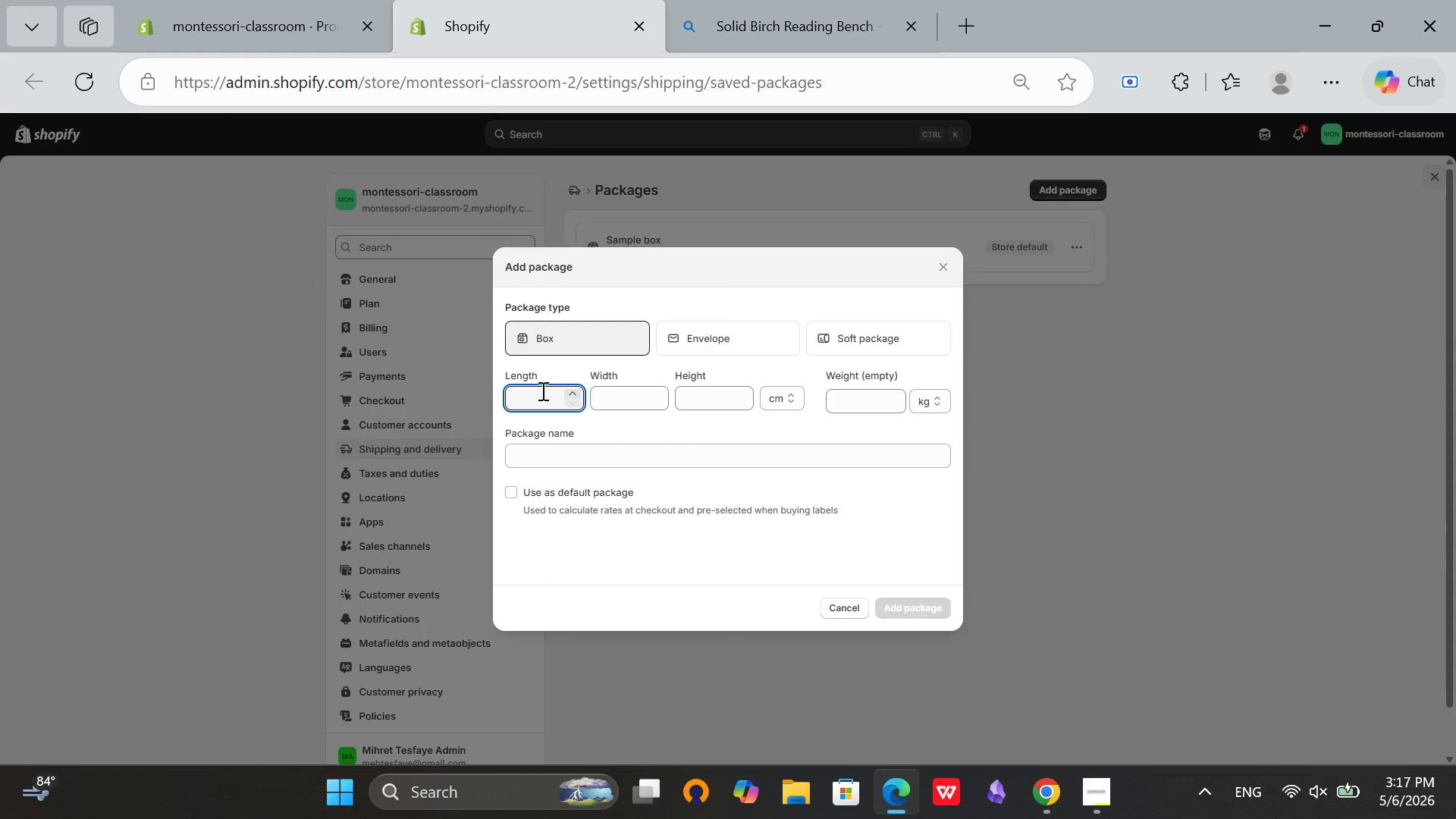 
type(120)
 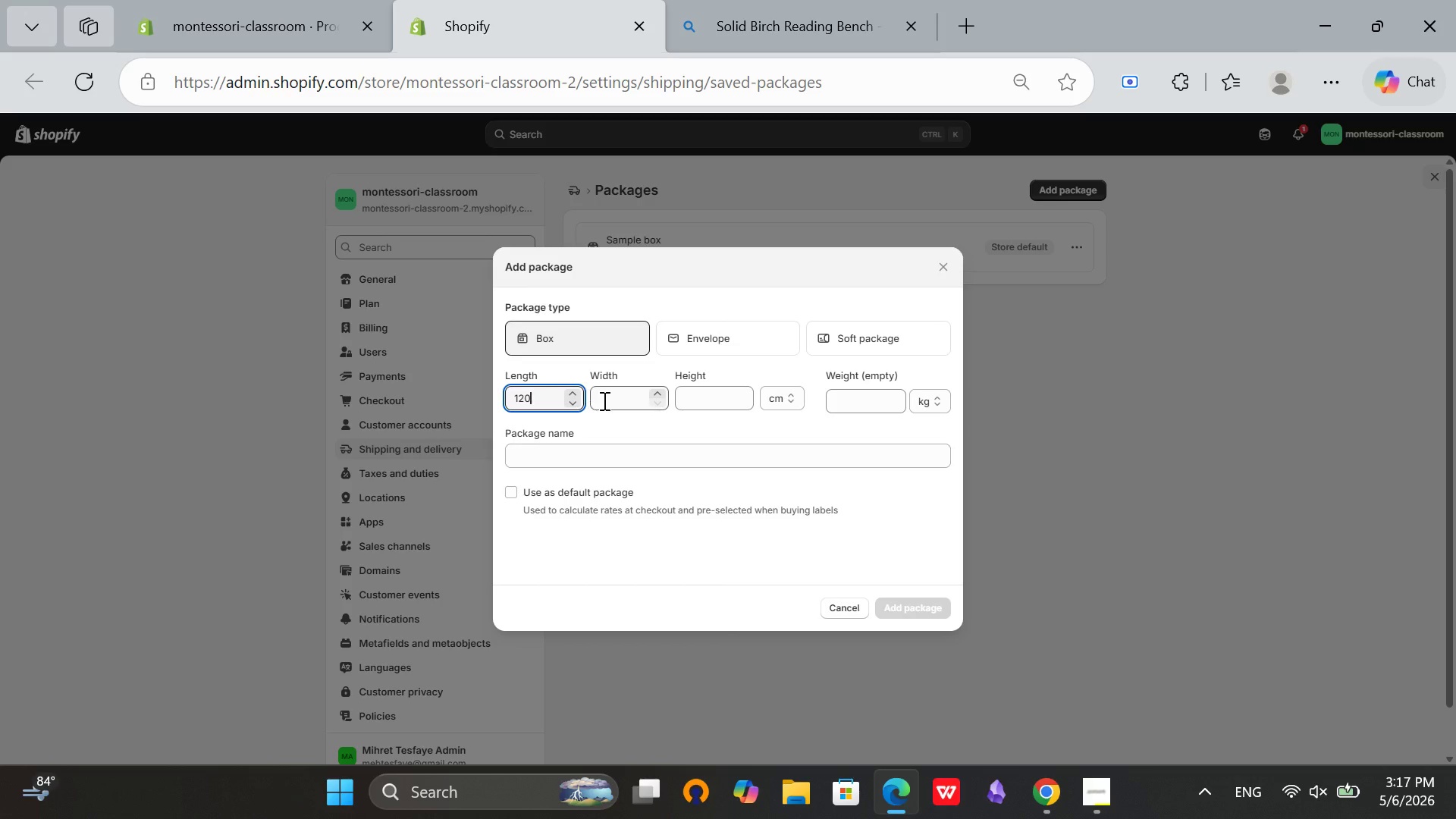 
left_click([610, 396])
 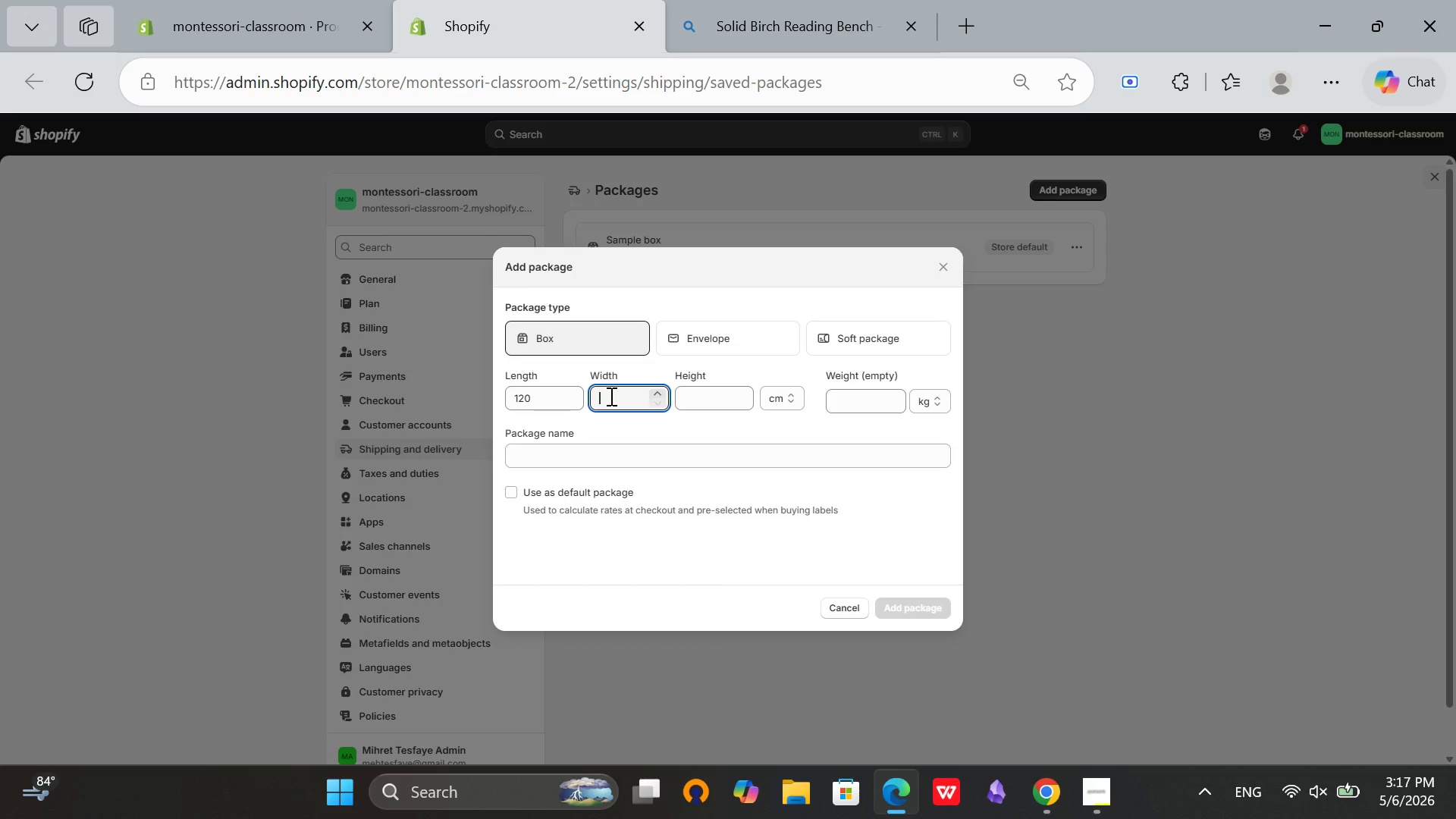 
type(40)
 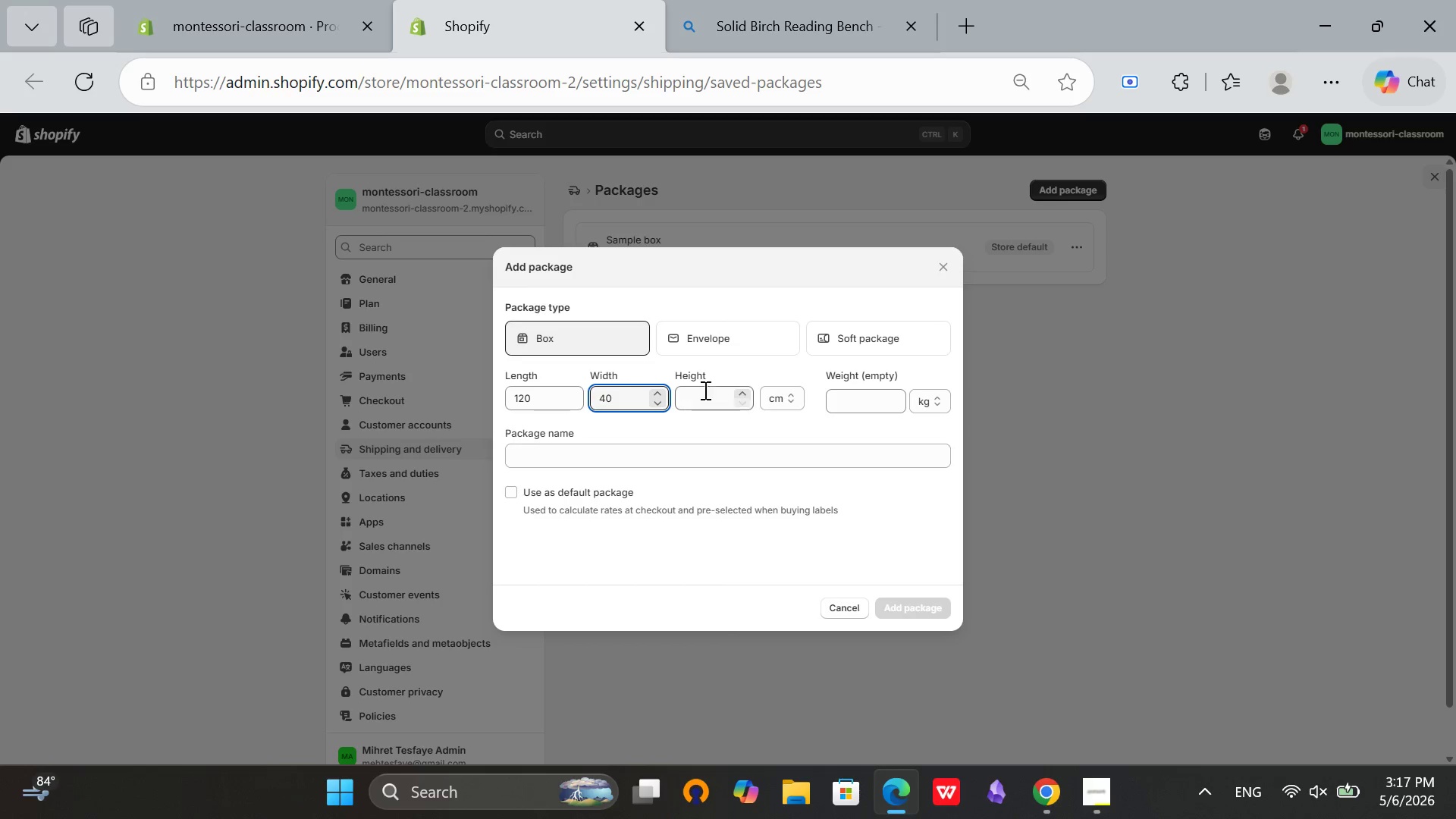 
left_click([703, 391])
 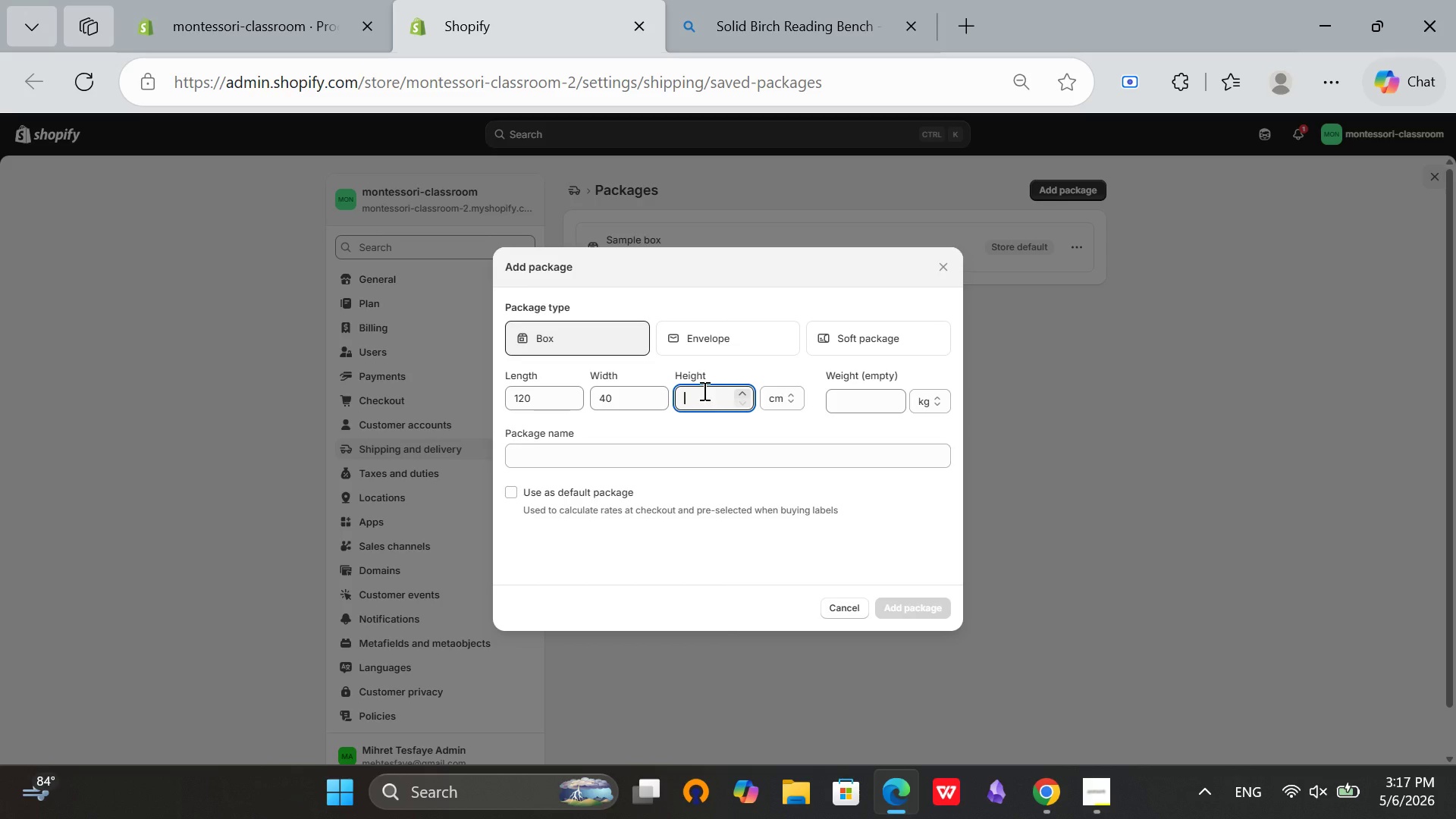 
type(90)
 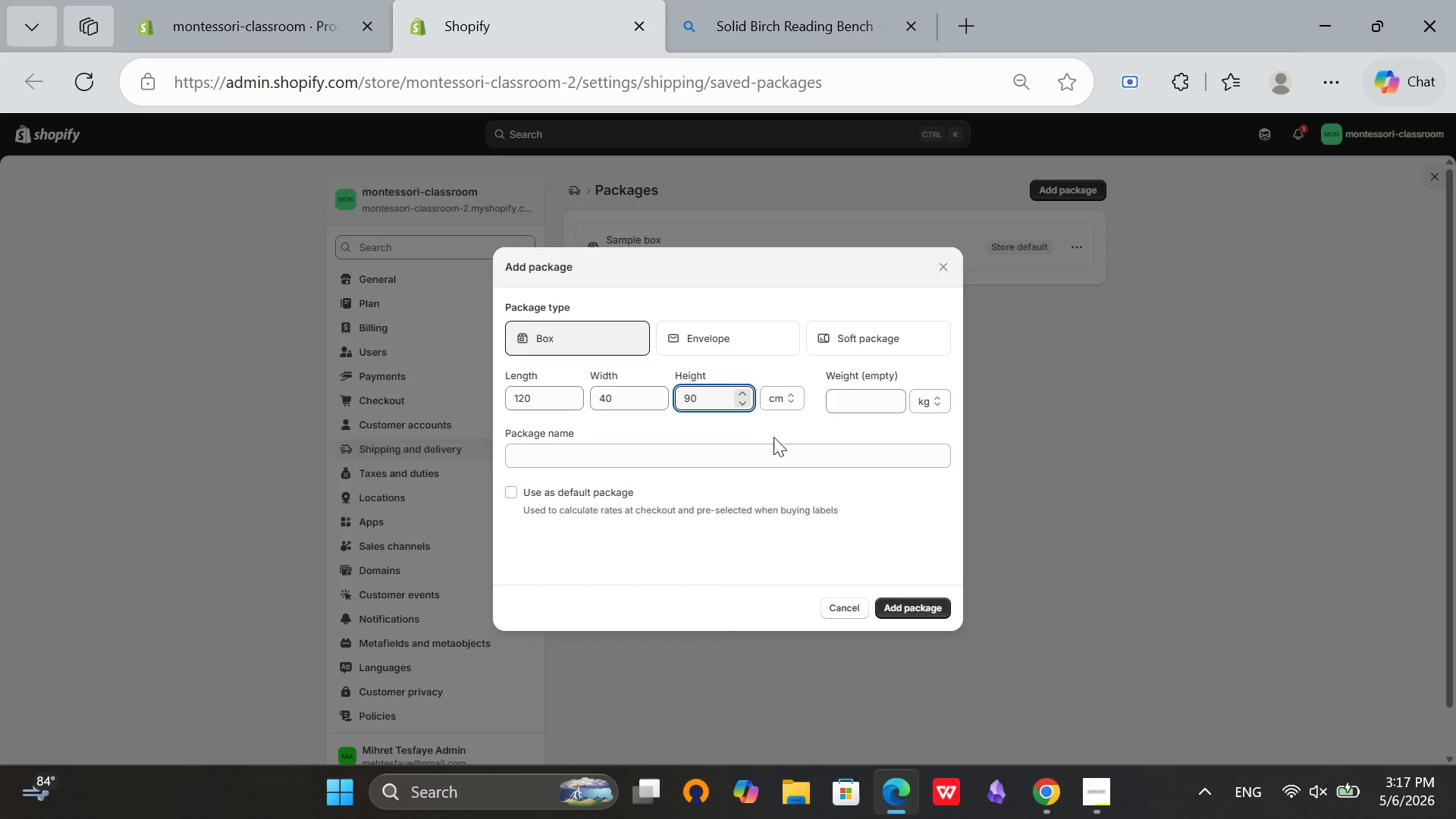 
left_click([839, 406])
 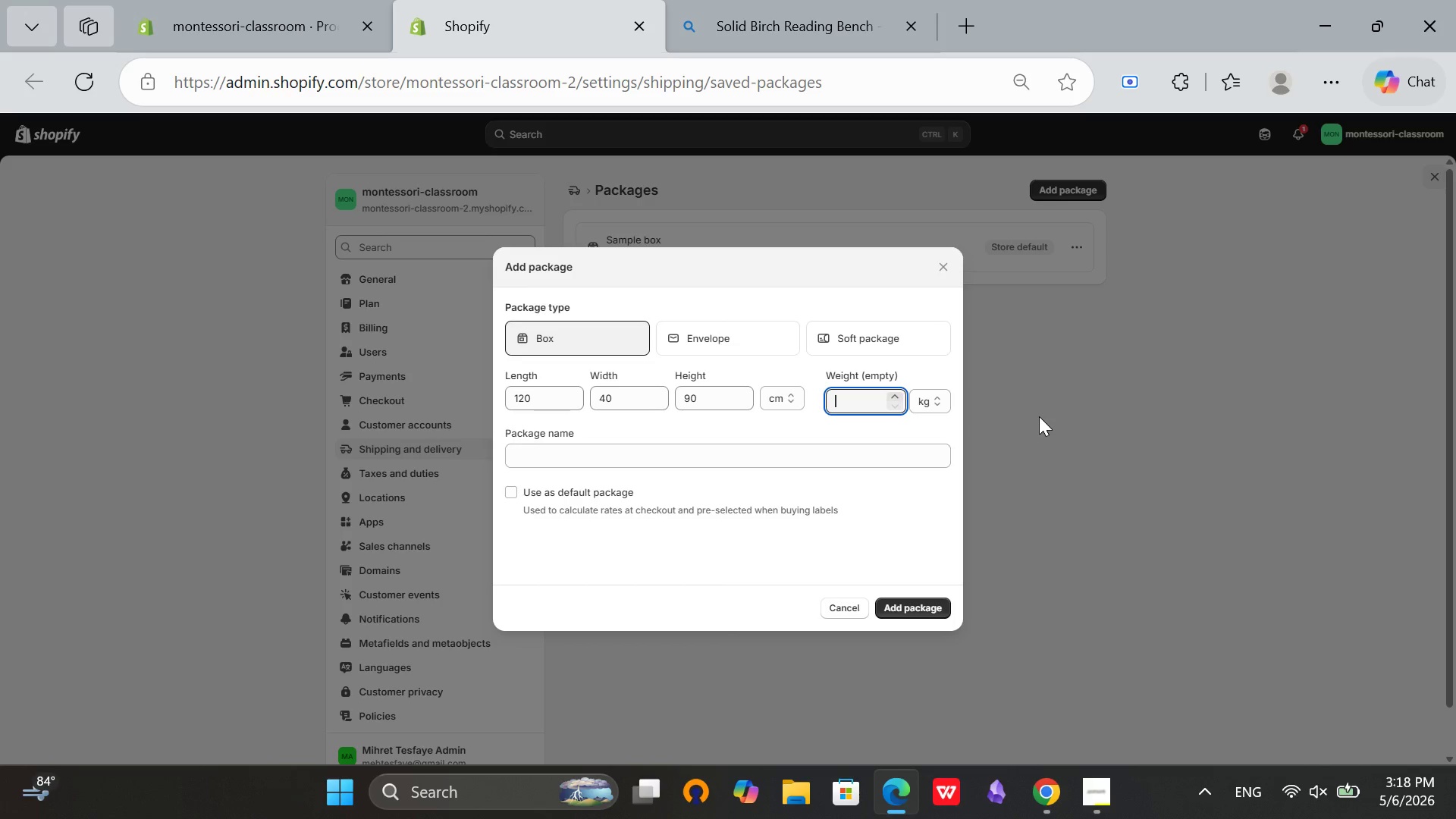 
wait(9.67)
 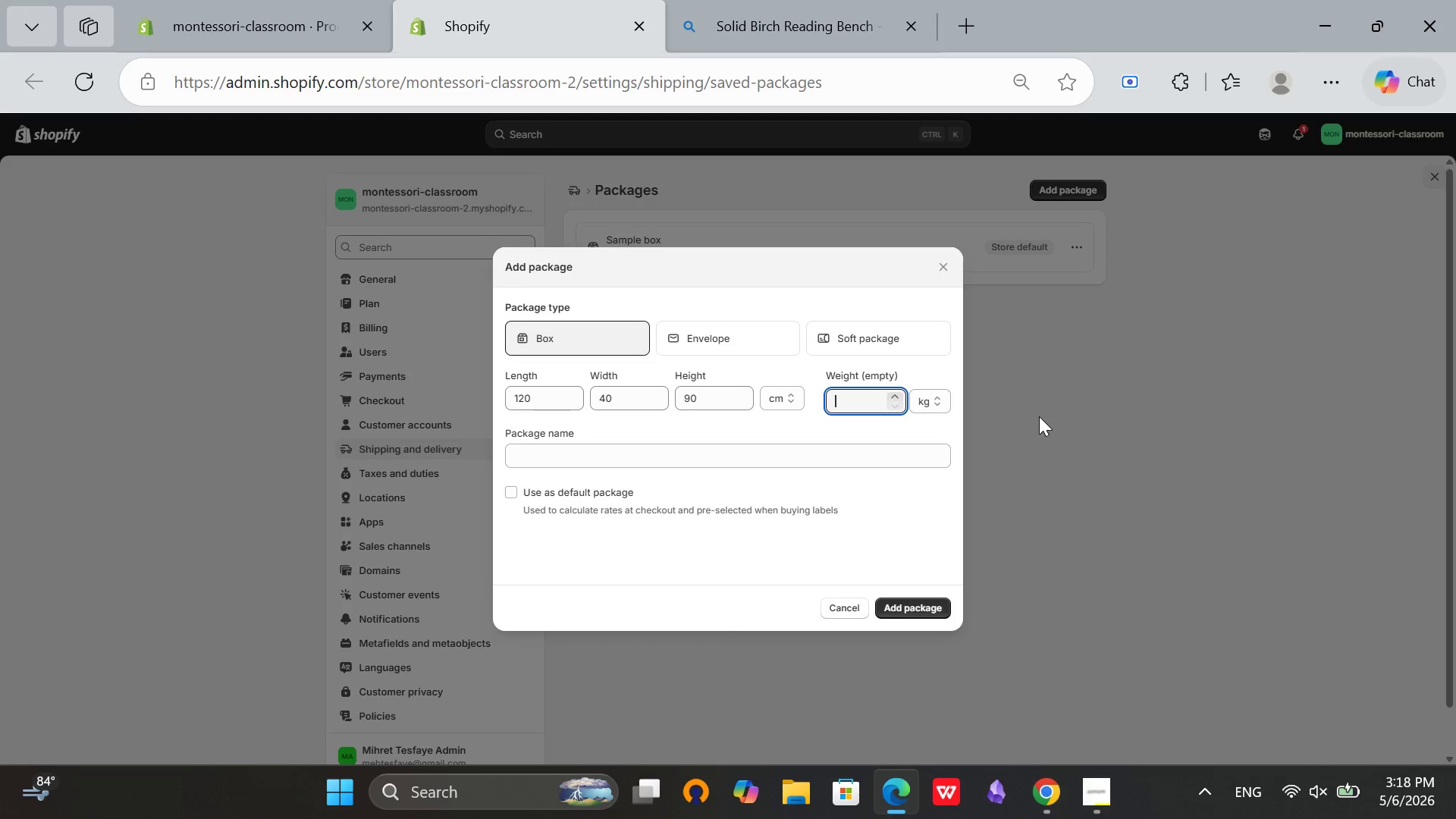 
type(18.5)
 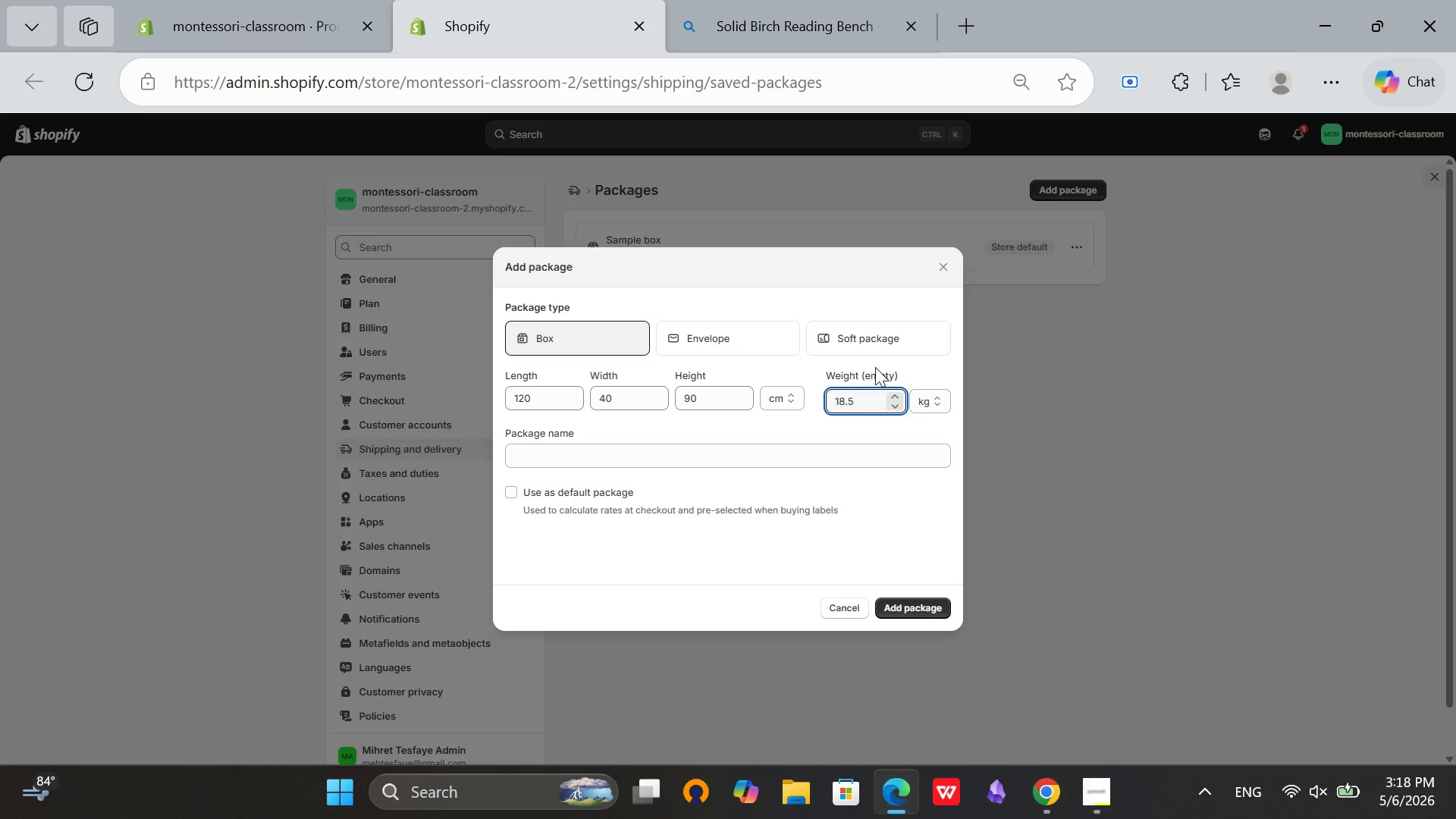 
key(Backspace)
 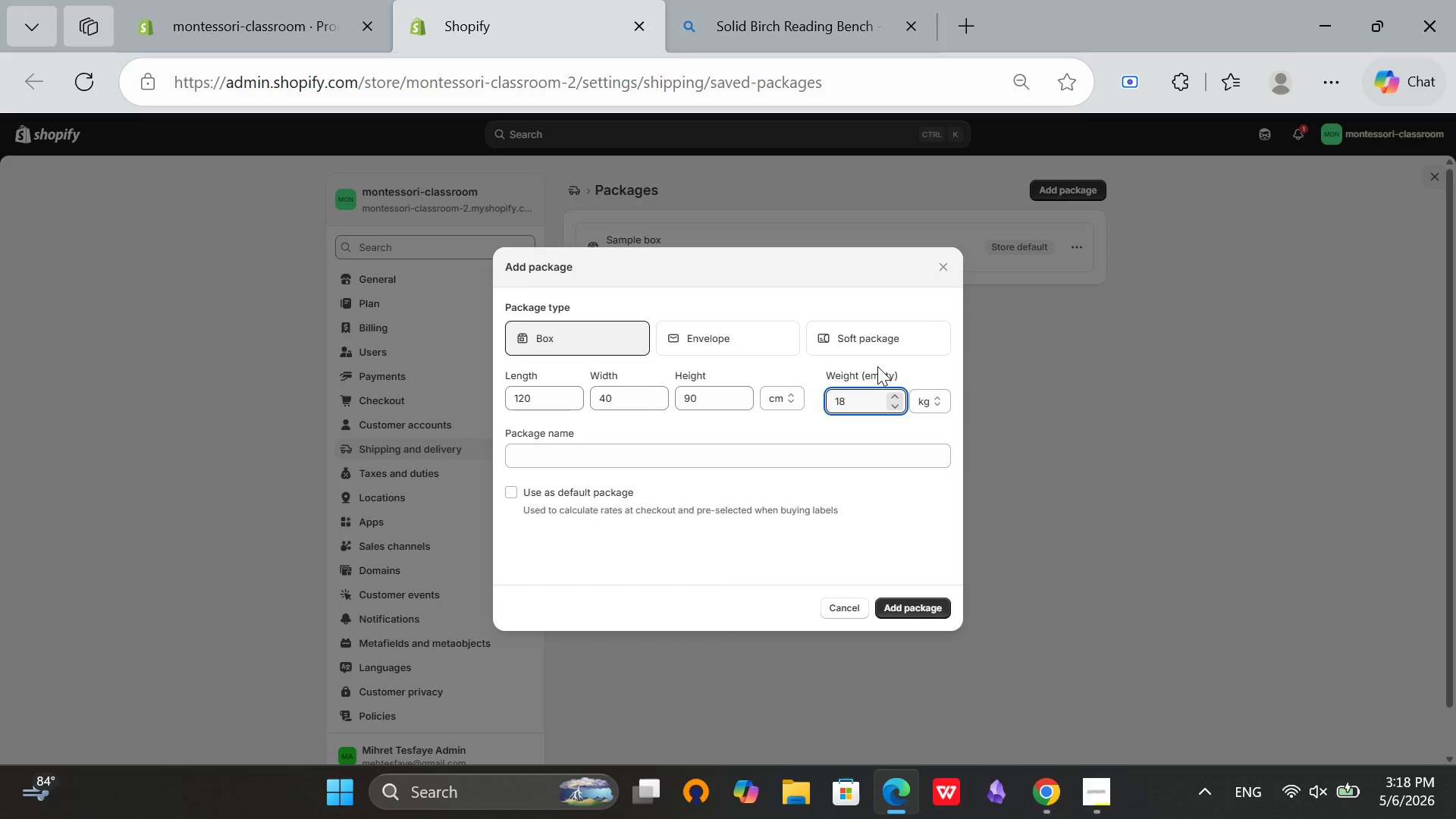 
key(Backspace)
 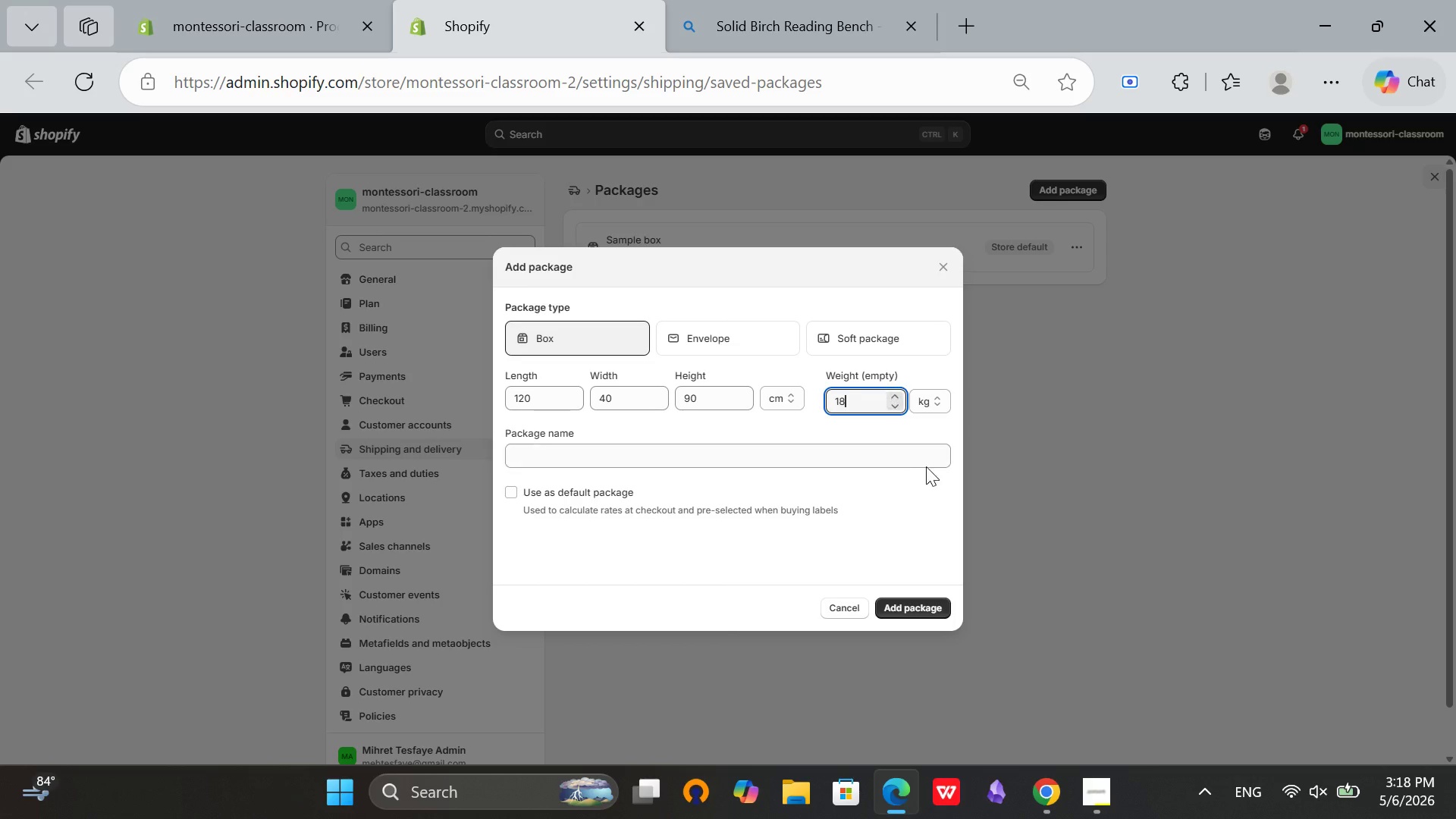 
key(Backspace)
 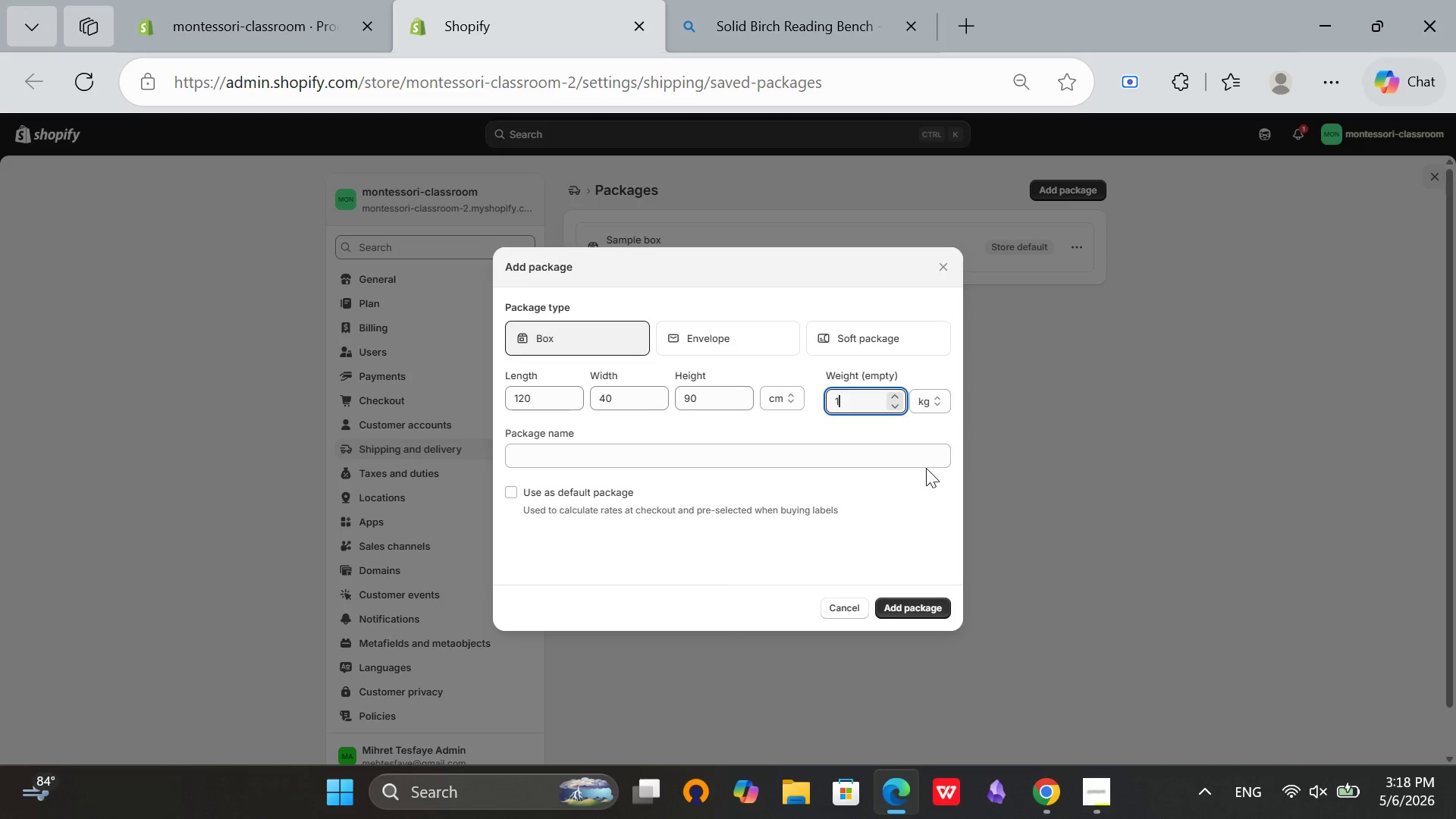 
key(Backspace)
 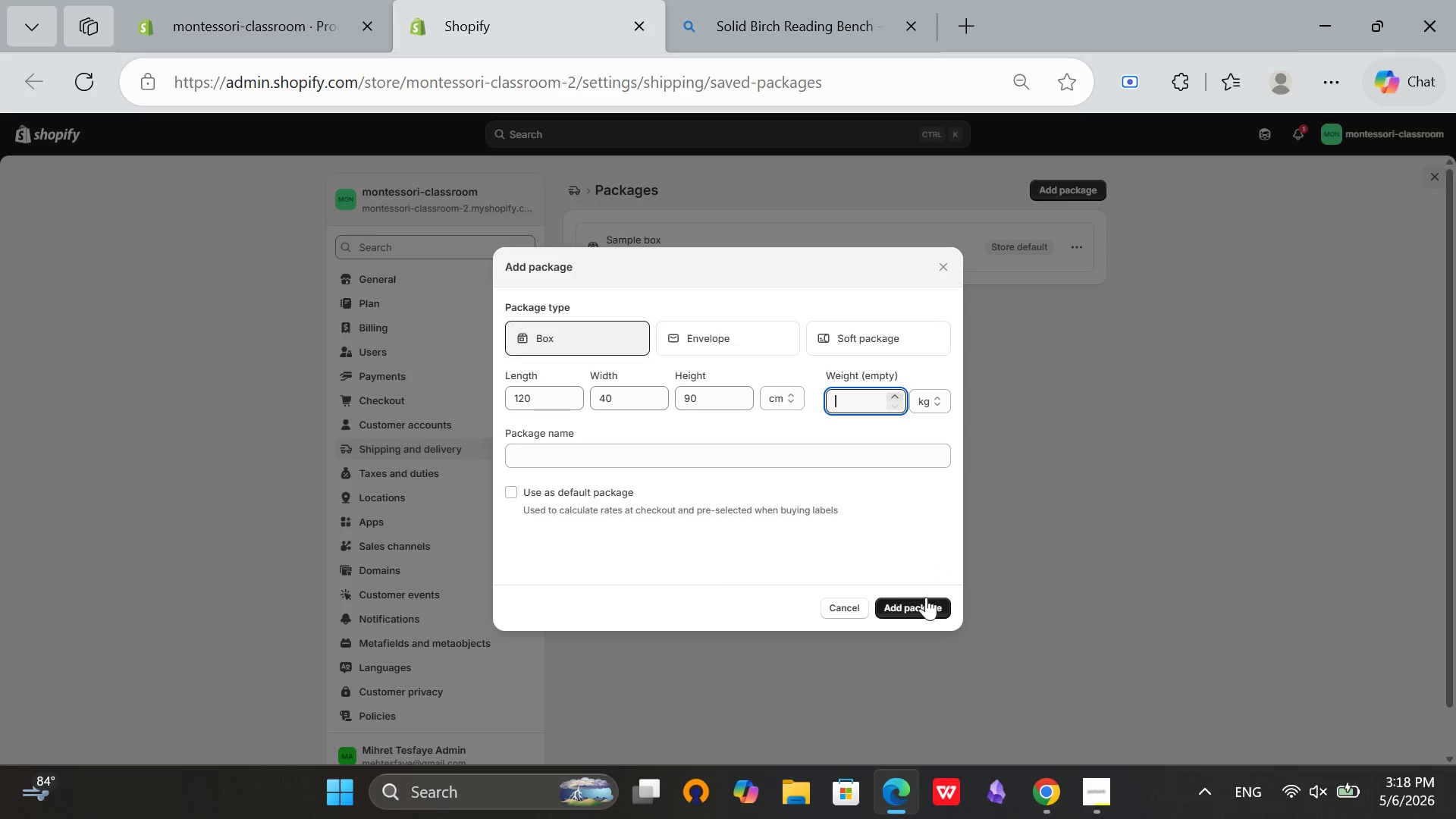 
left_click([929, 604])
 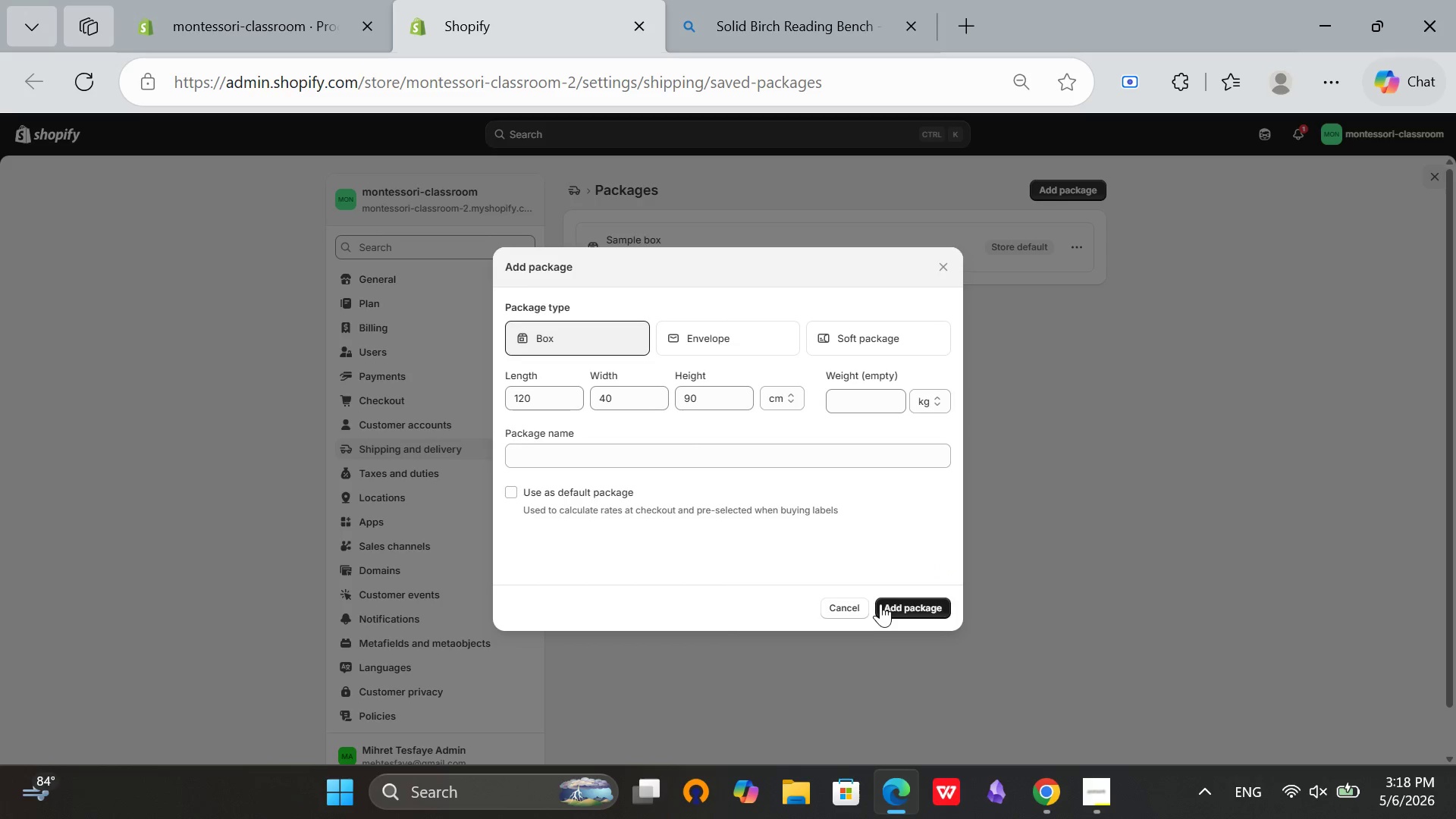 
left_click([905, 604])
 